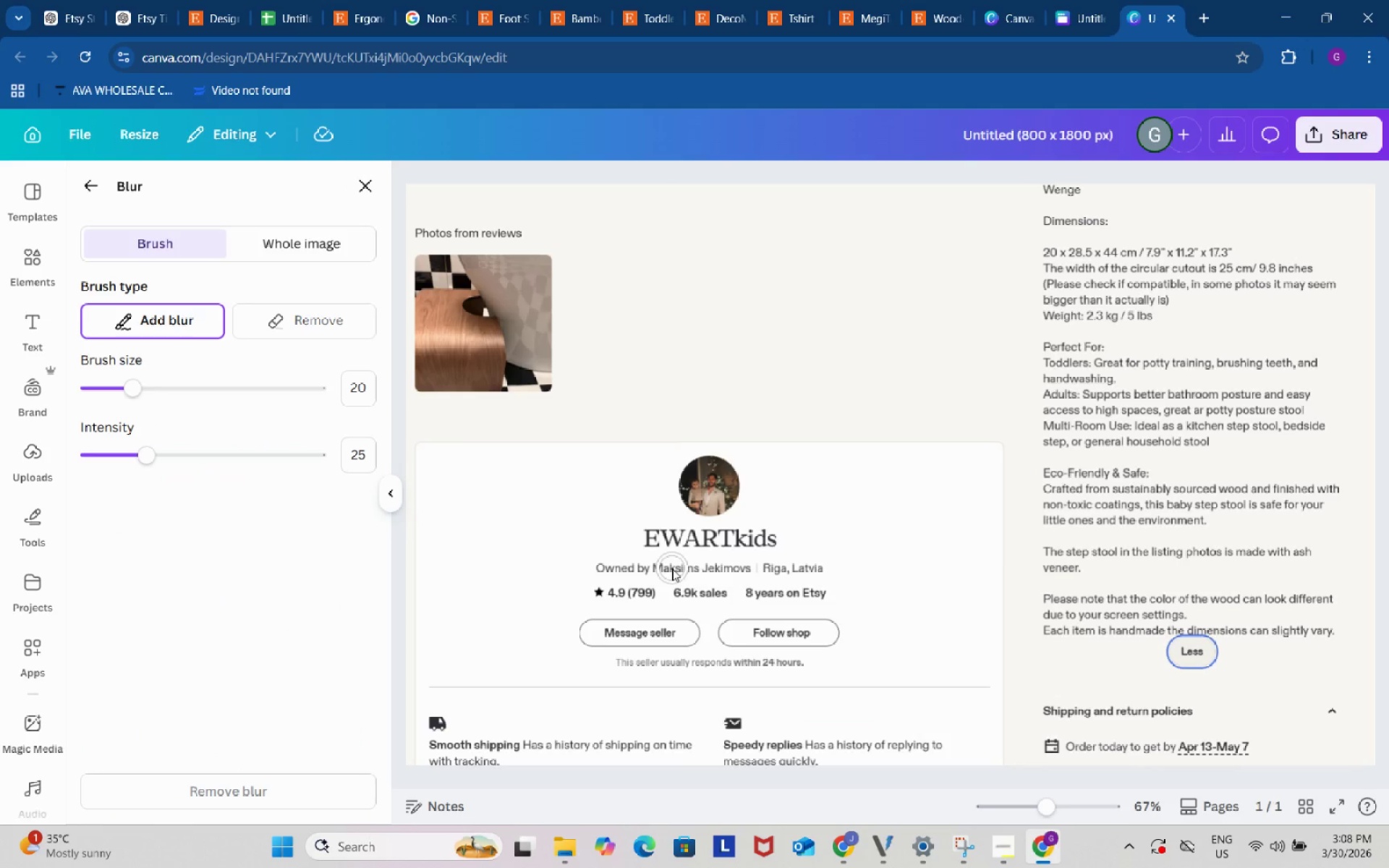 
left_click_drag(start_coordinate=[671, 569], to_coordinate=[739, 568])
 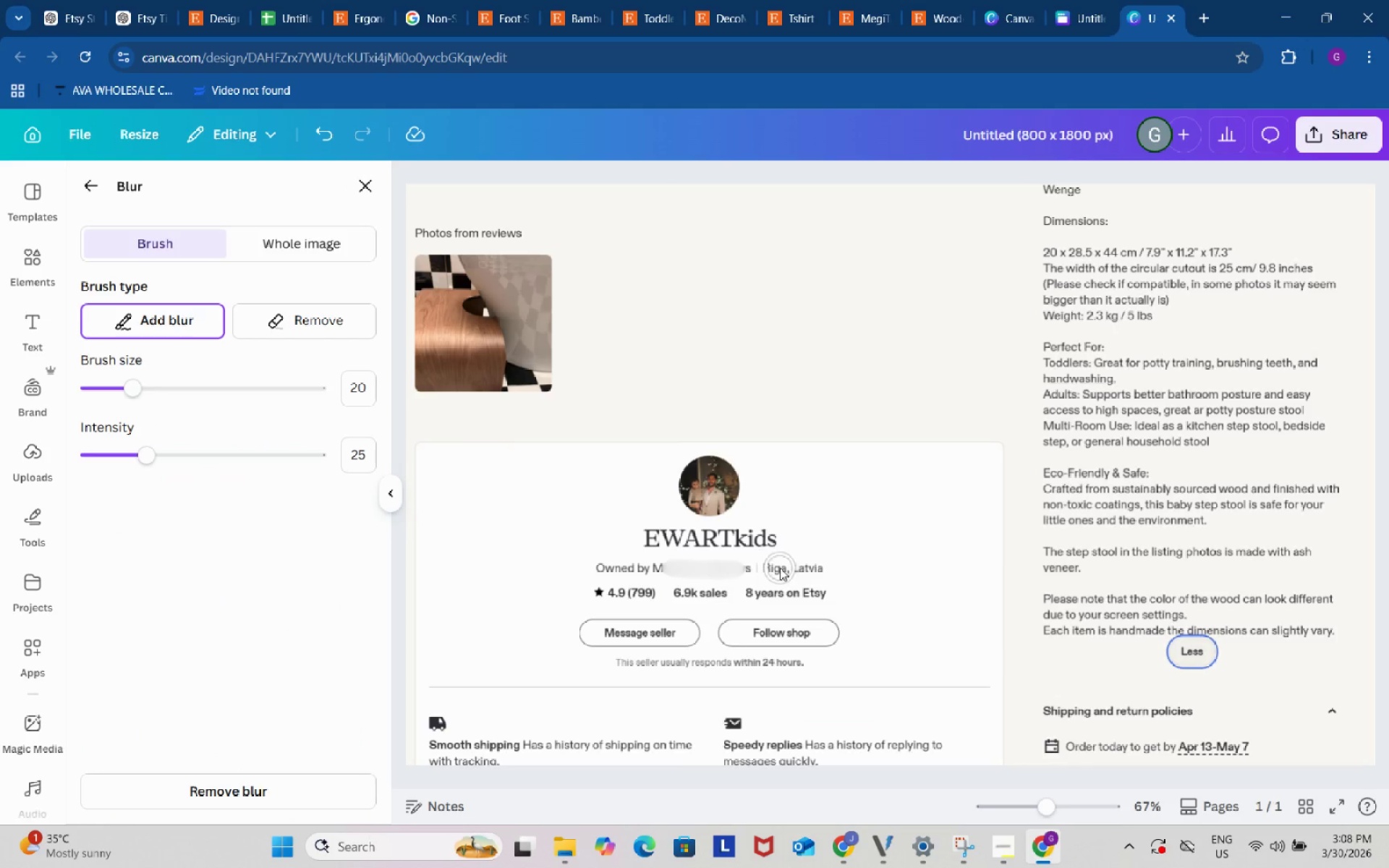 
left_click_drag(start_coordinate=[779, 568], to_coordinate=[819, 566])
 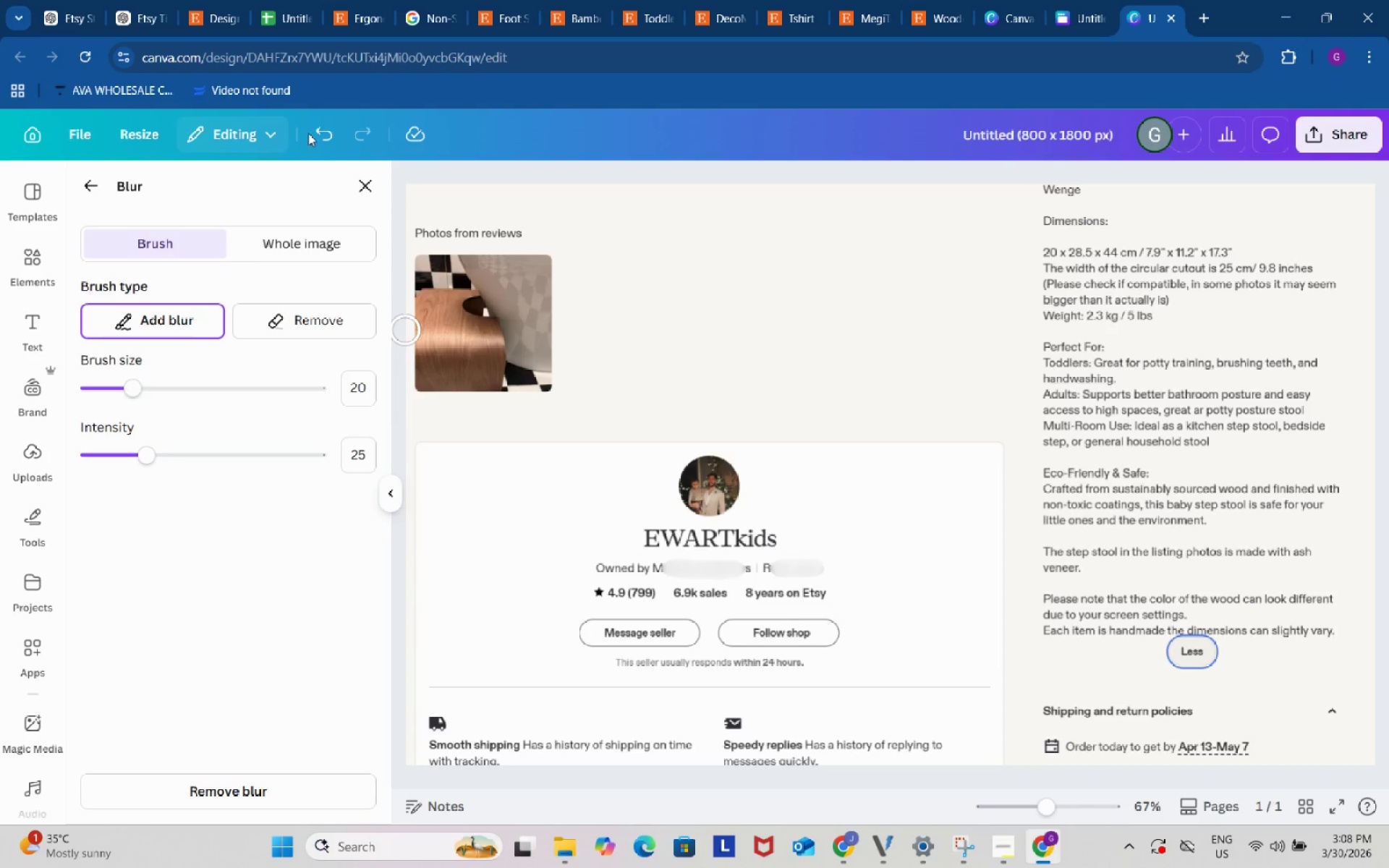 
left_click([332, 136])
 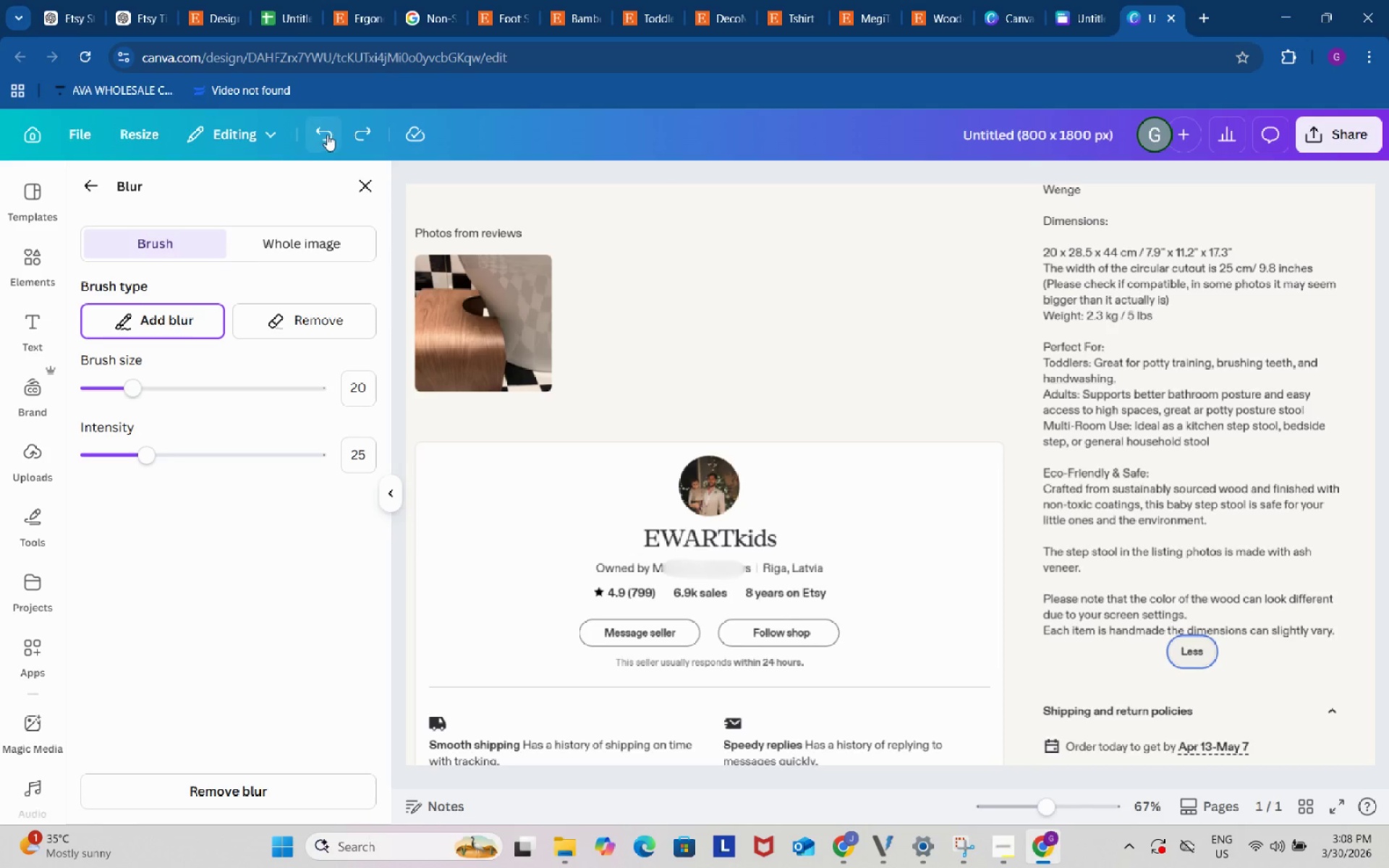 
left_click([327, 135])
 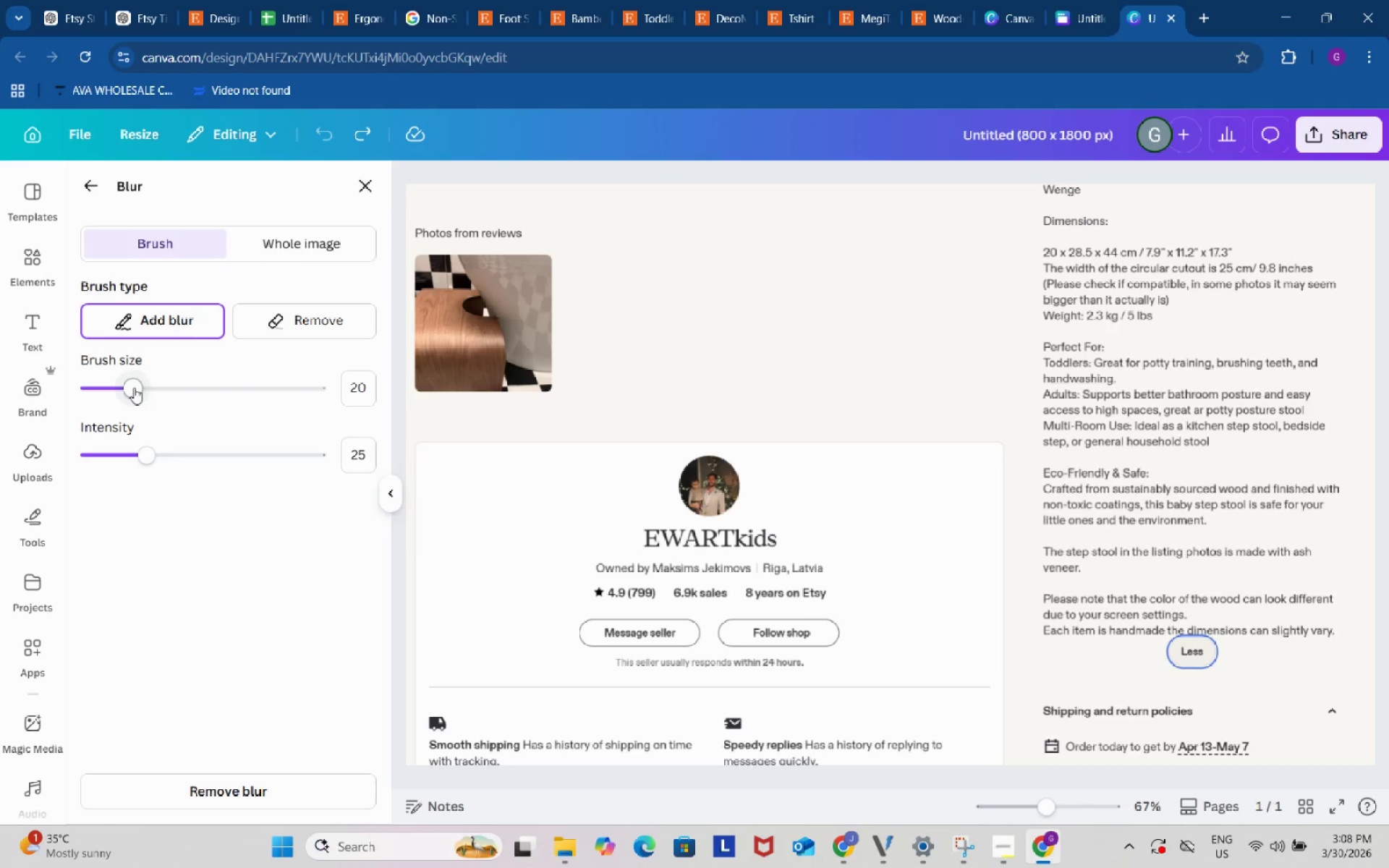 
left_click_drag(start_coordinate=[133, 451], to_coordinate=[120, 451])
 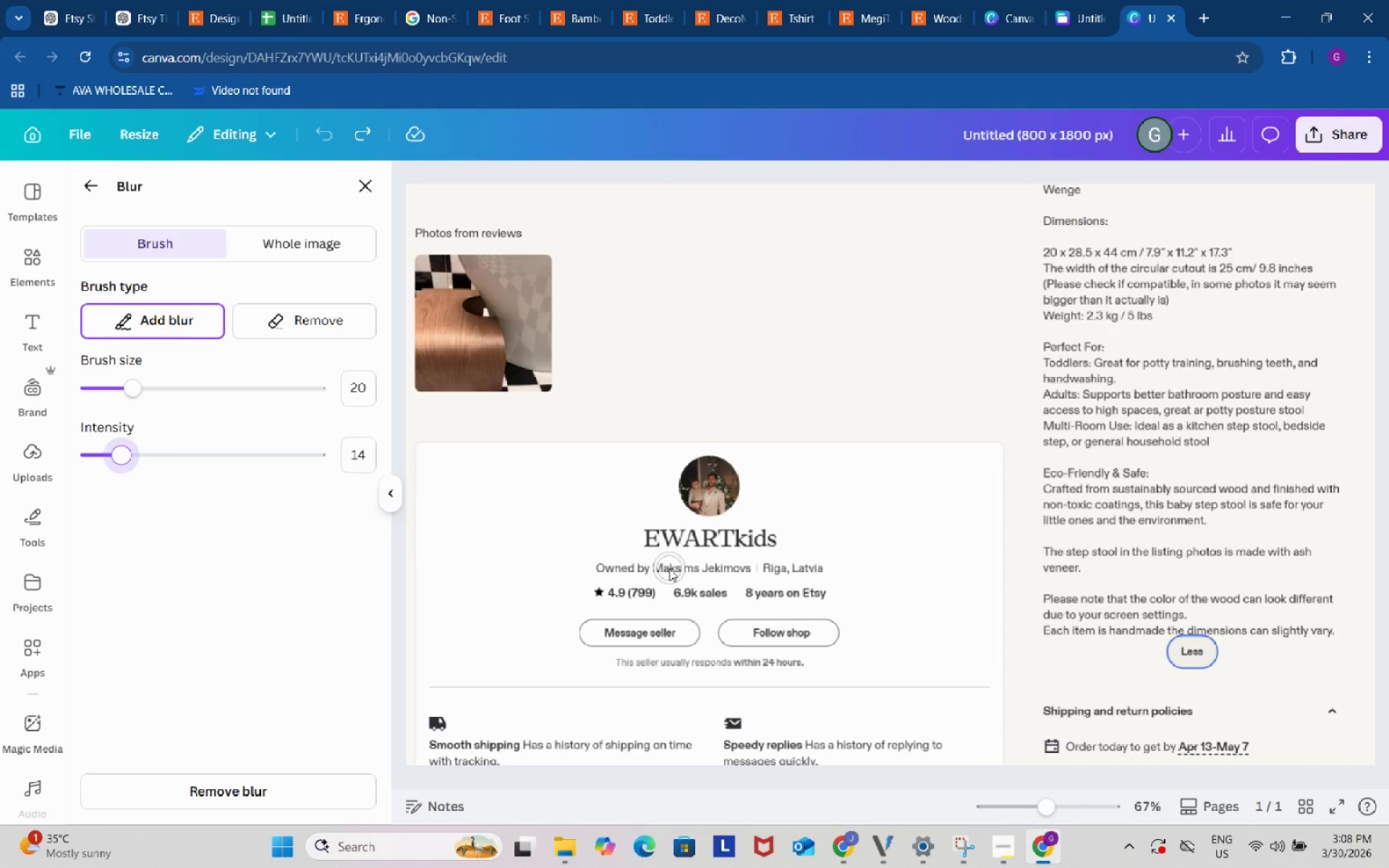 
left_click_drag(start_coordinate=[669, 569], to_coordinate=[742, 569])
 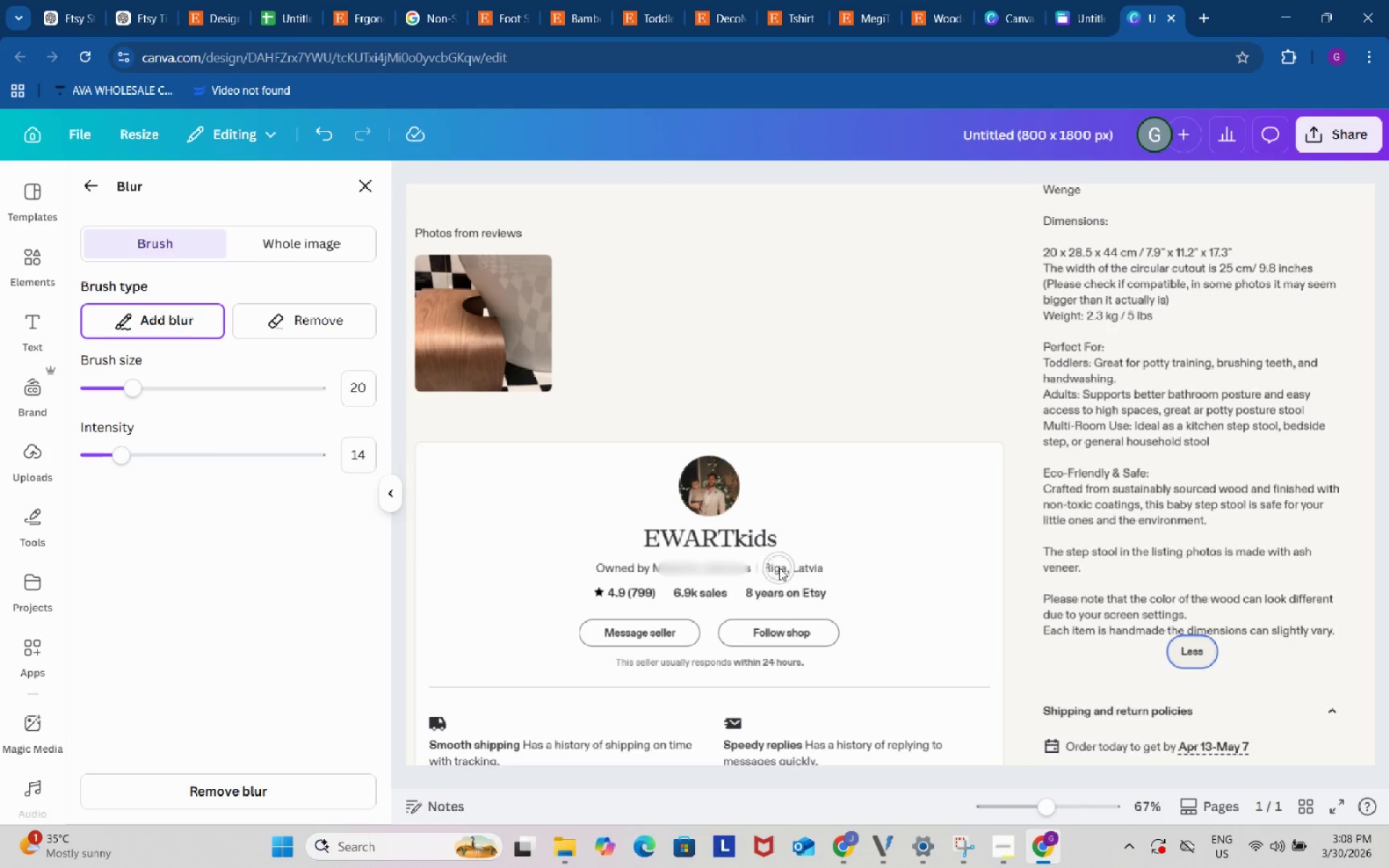 
left_click_drag(start_coordinate=[779, 568], to_coordinate=[823, 568])
 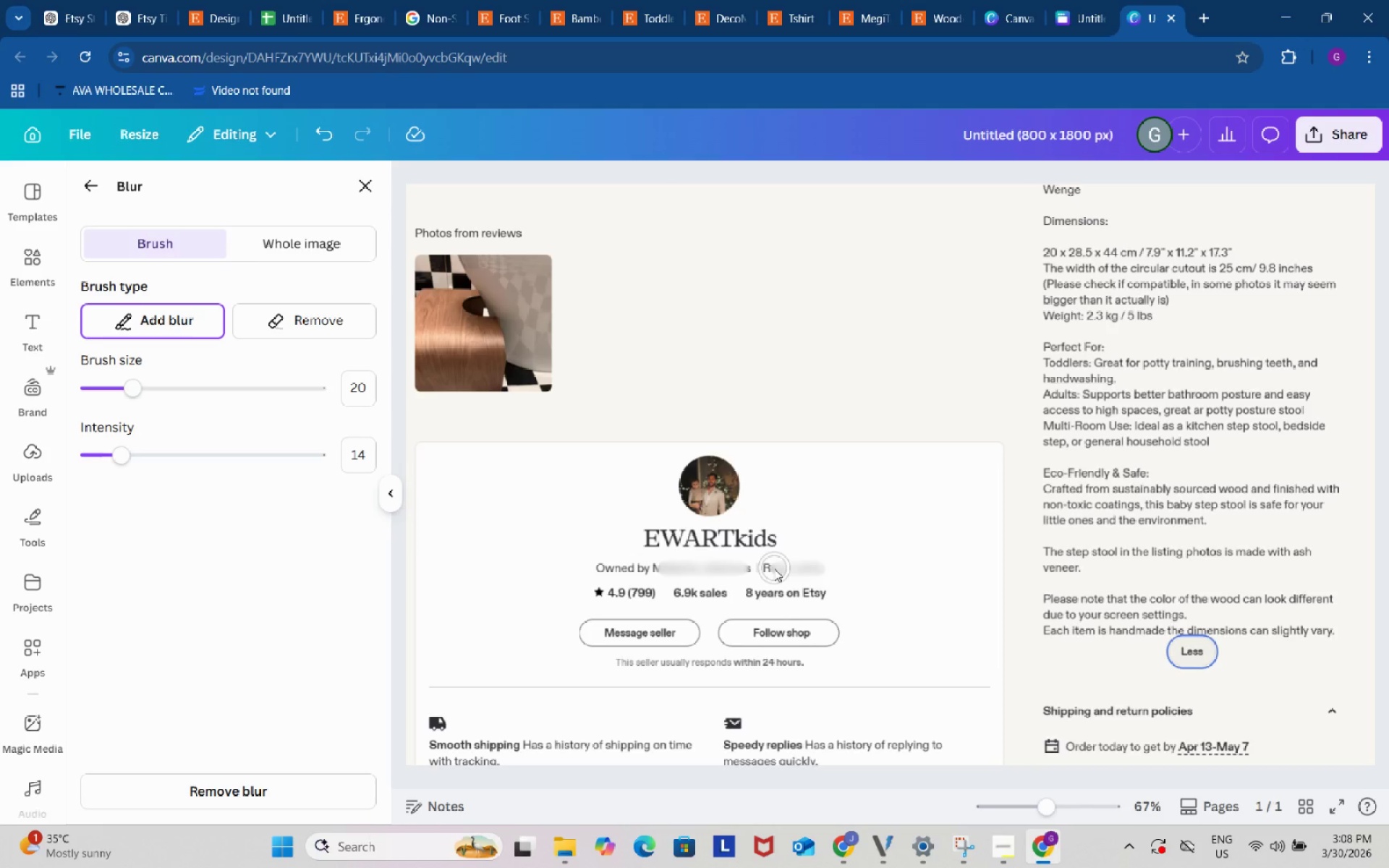 
left_click([778, 569])
 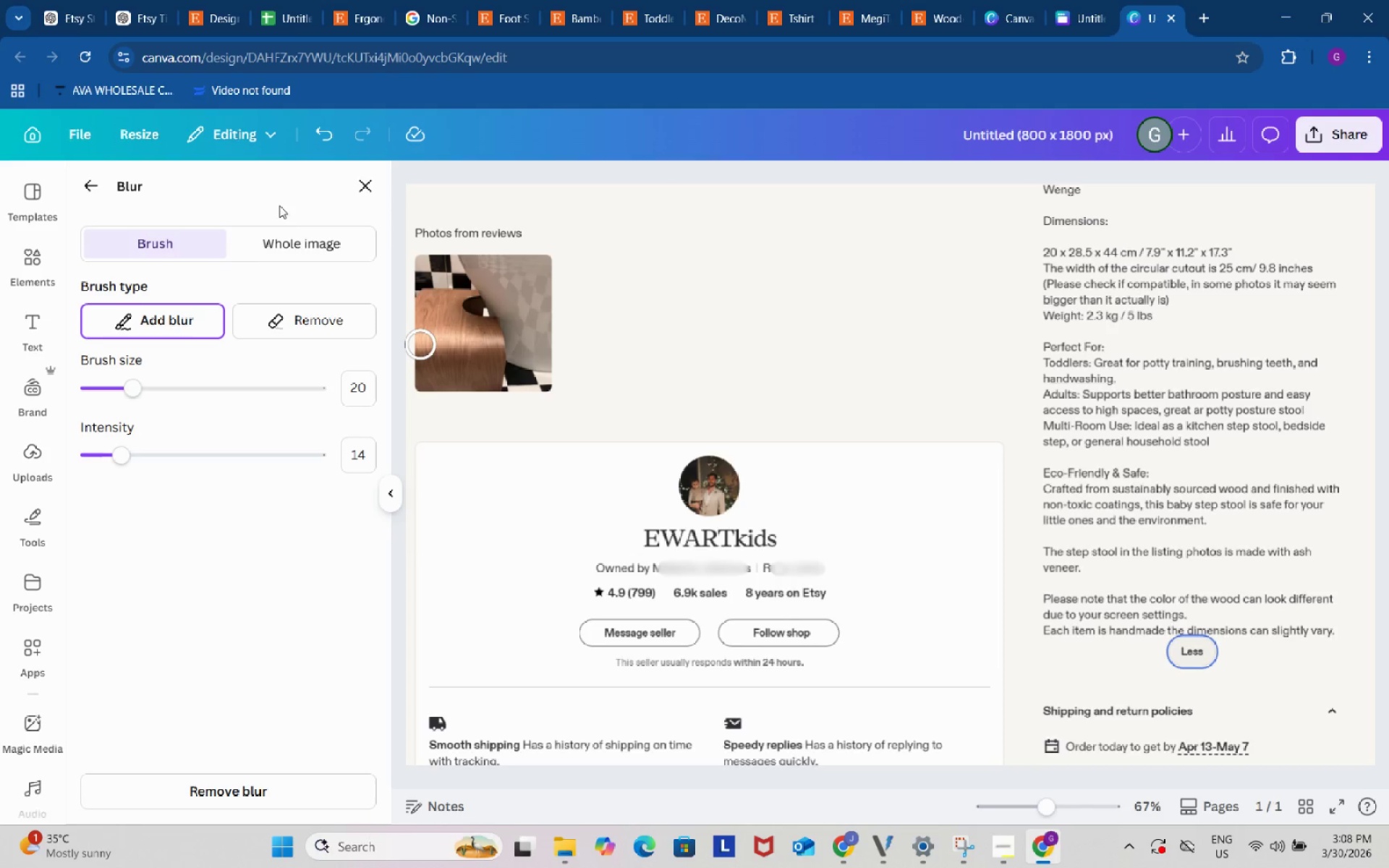 
left_click([368, 186])
 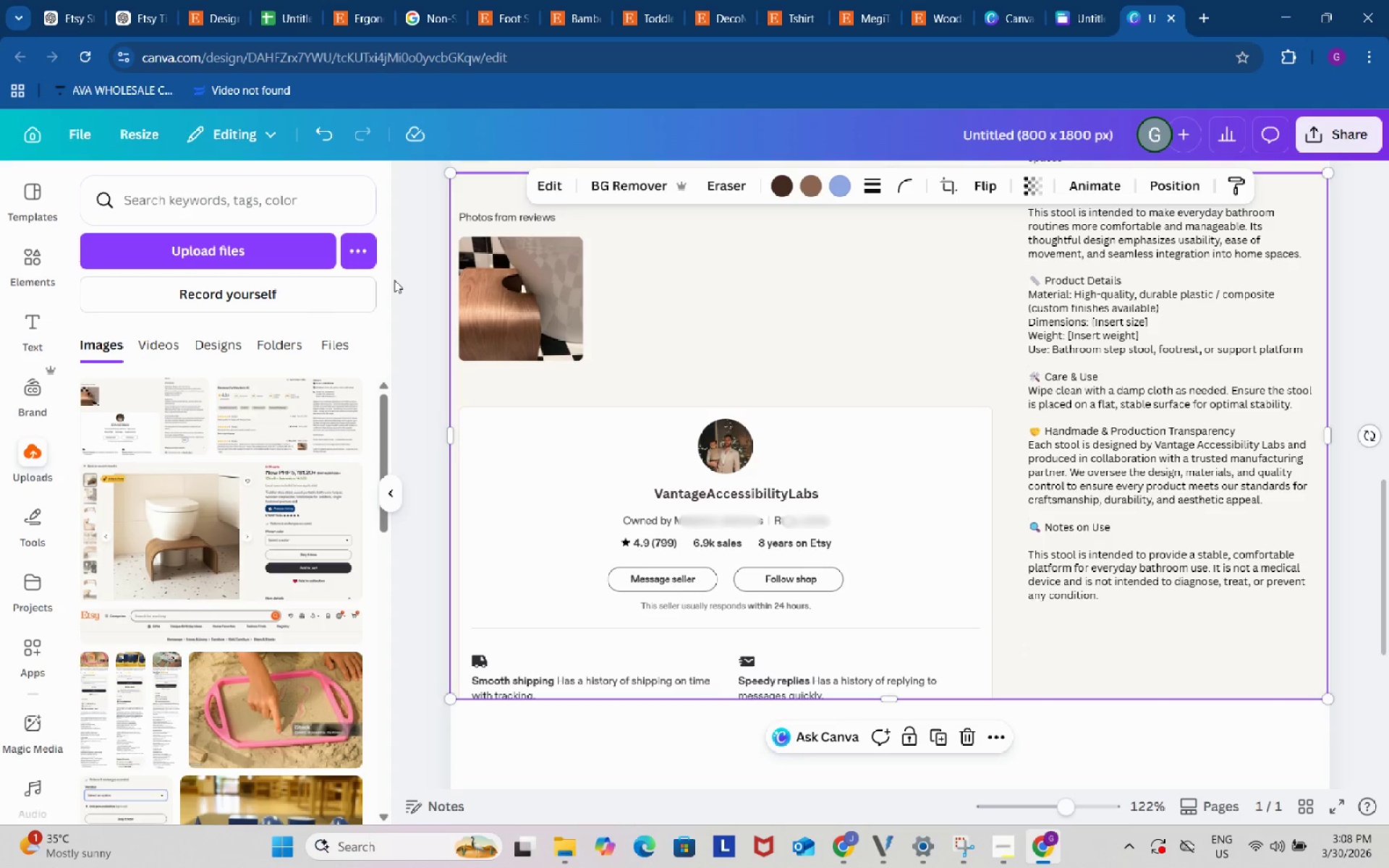 
double_click([394, 280])
 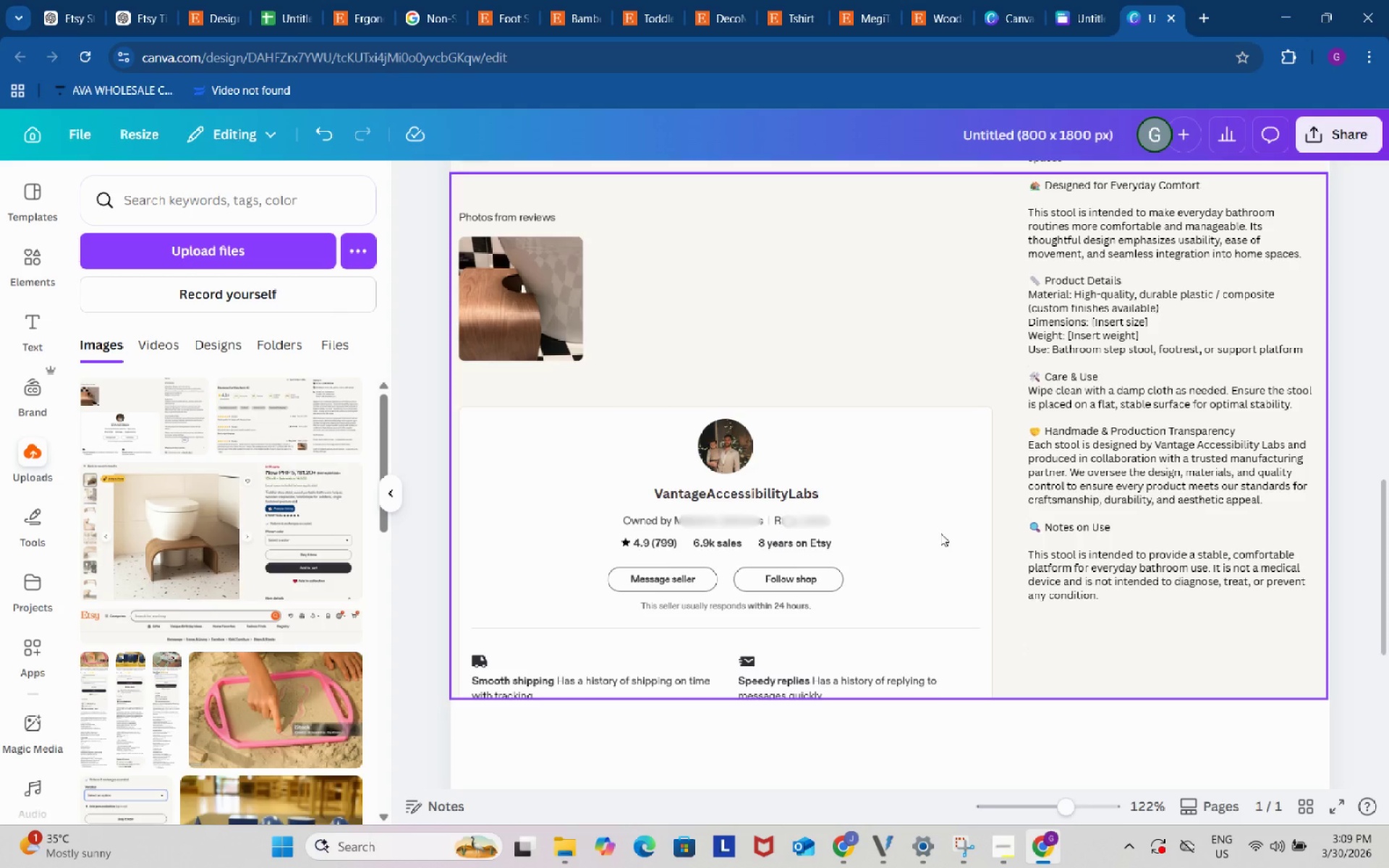 
wait(33.94)
 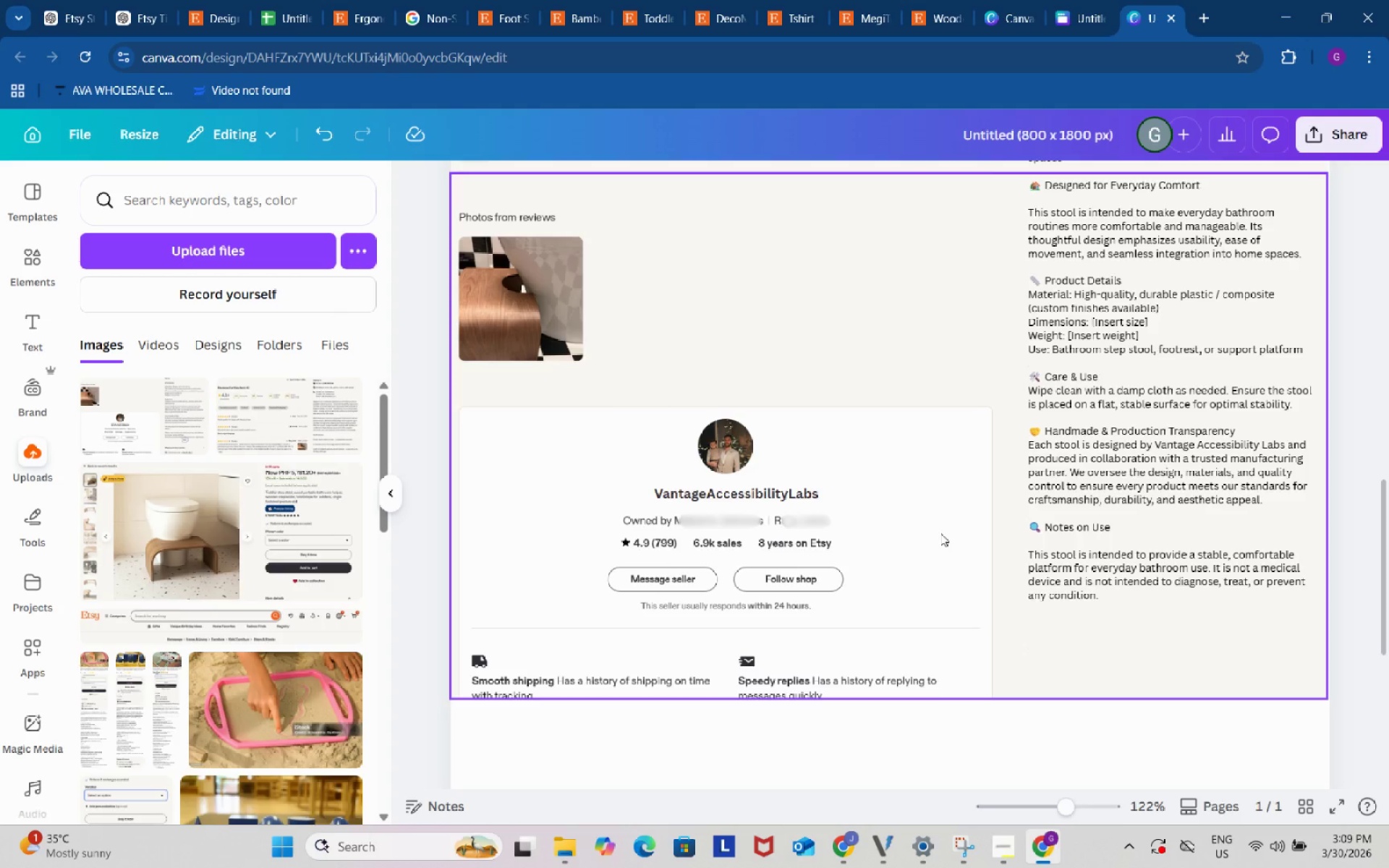 
left_click([29, 258])
 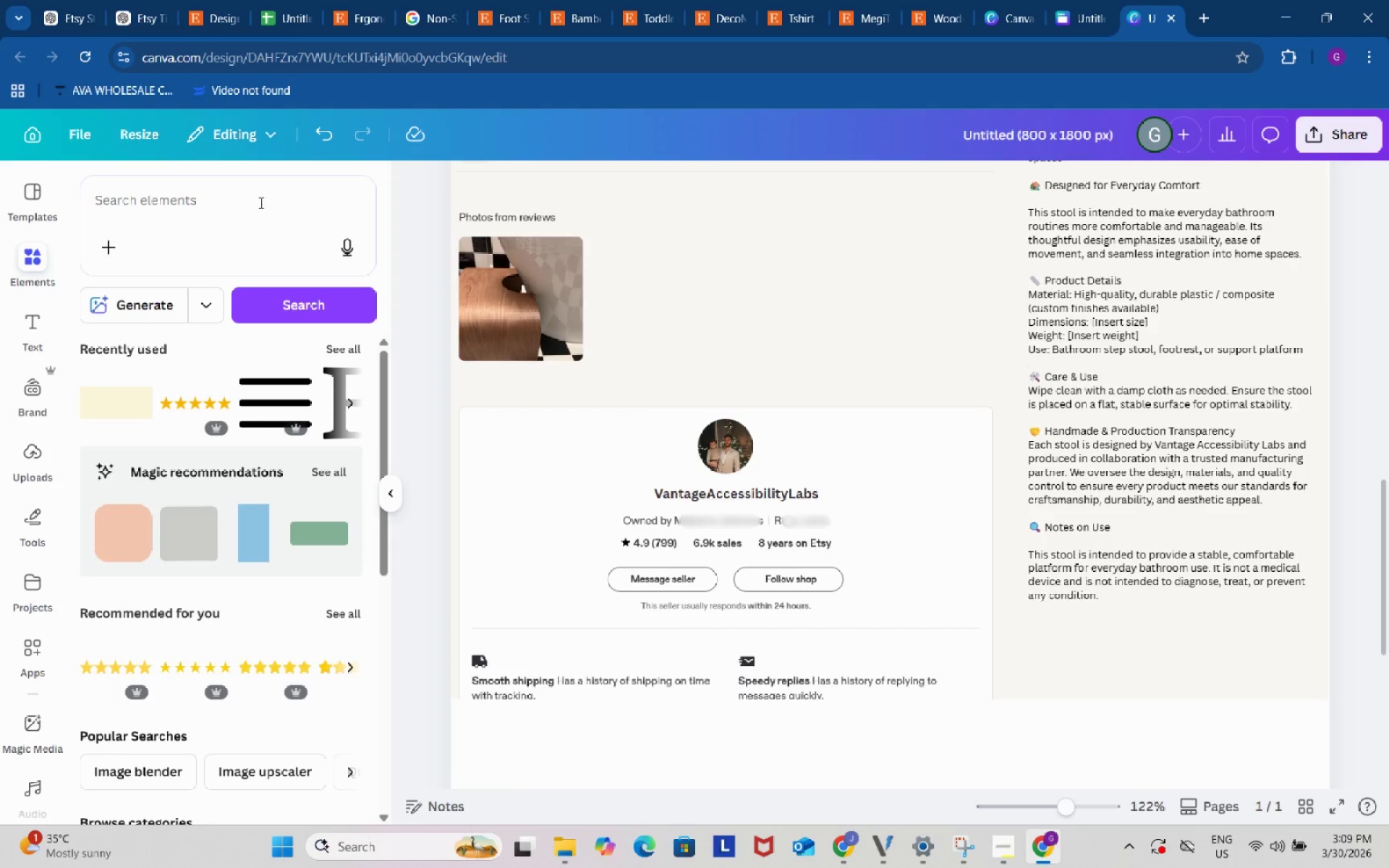 
left_click([229, 196])
 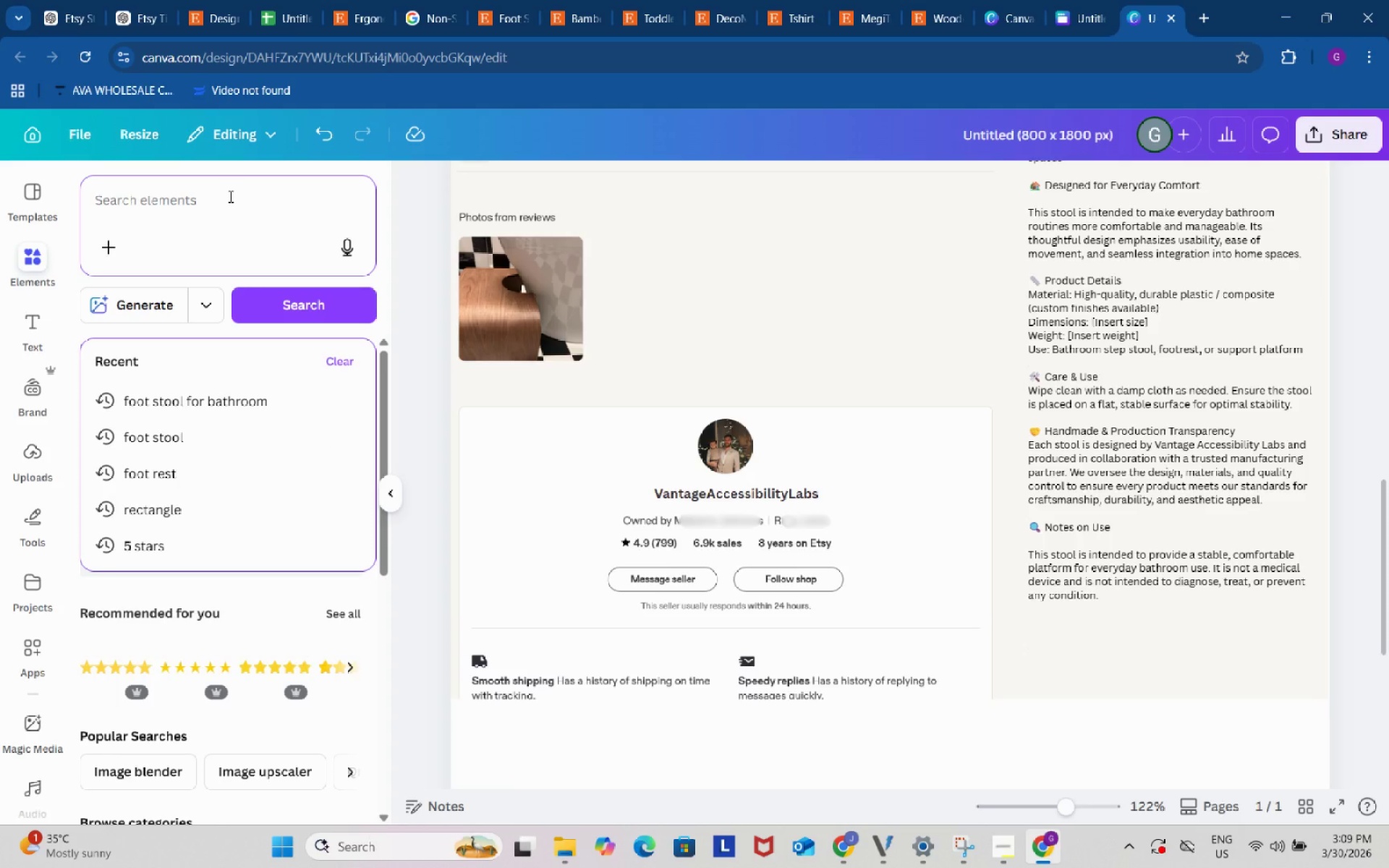 
type(circle with image)
 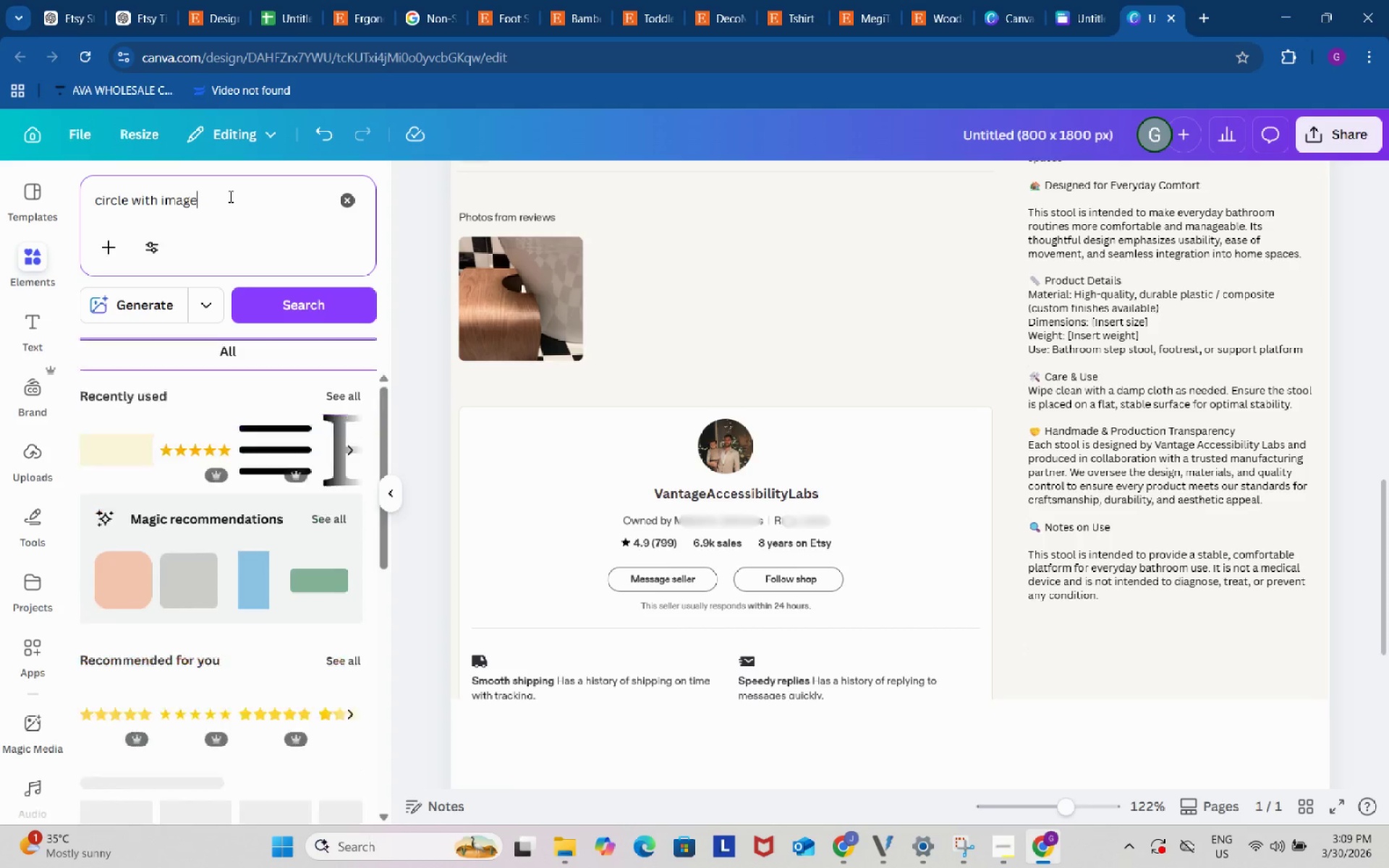 
key(Enter)
 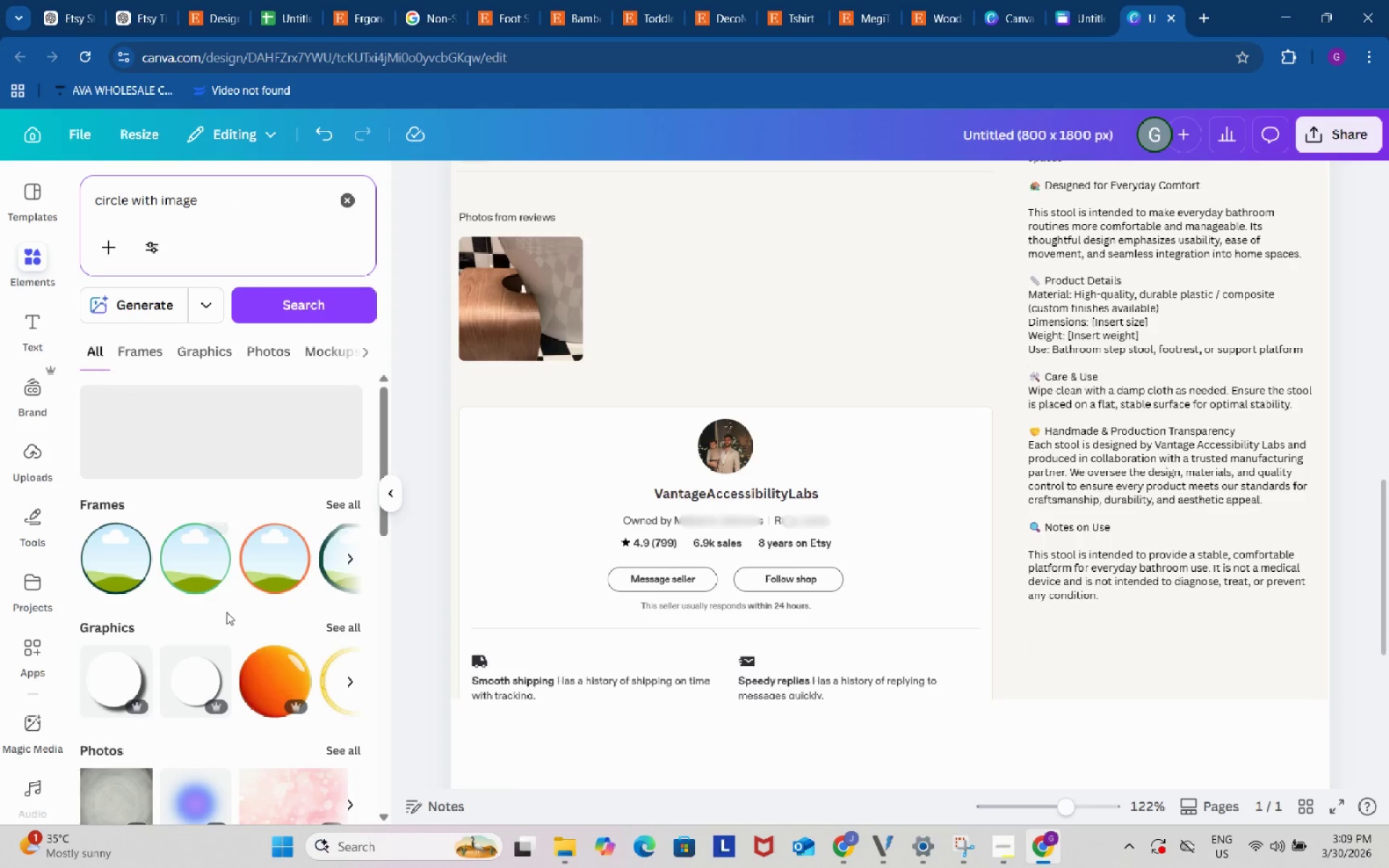 
left_click([351, 505])
 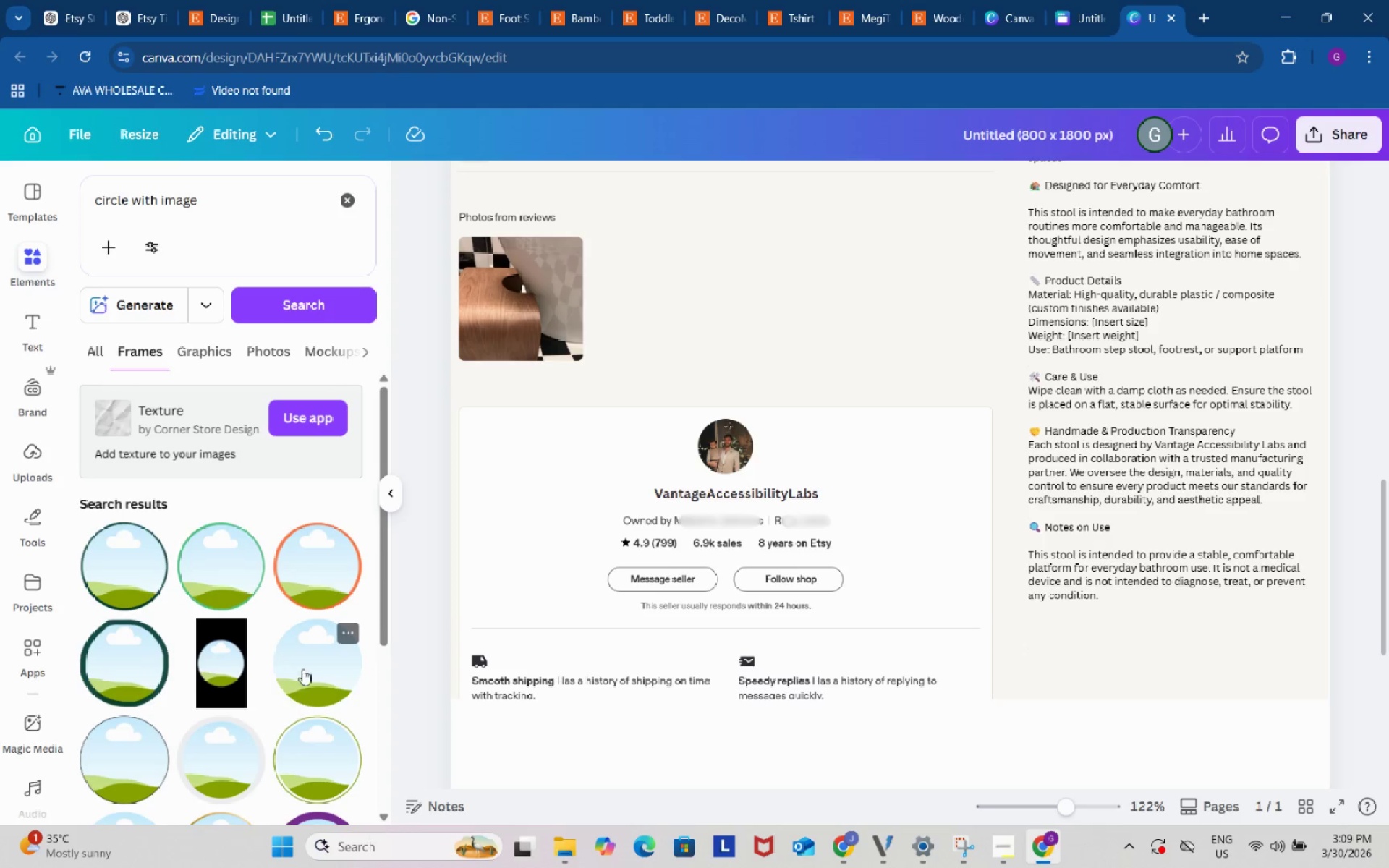 
left_click([308, 662])
 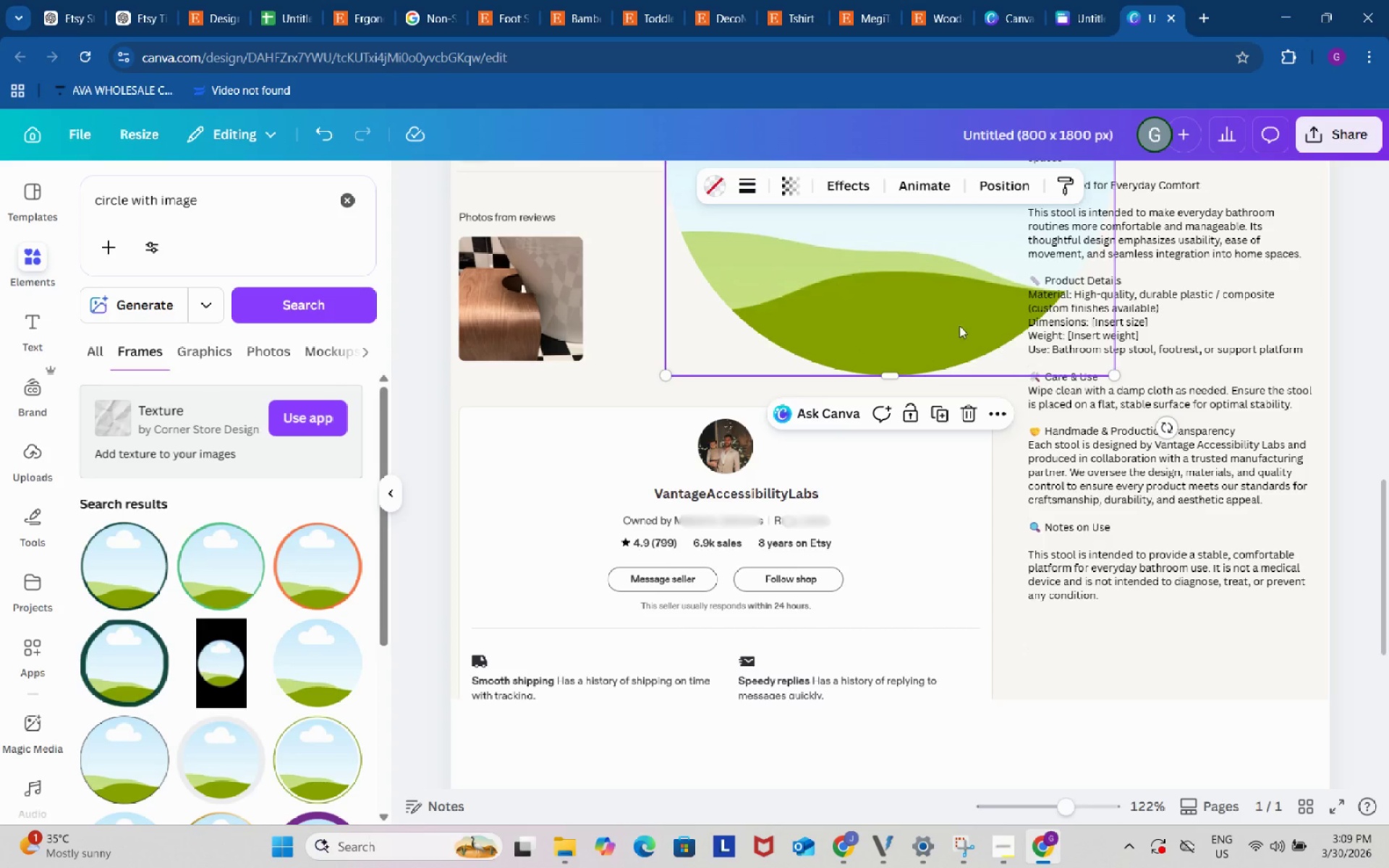 
left_click_drag(start_coordinate=[867, 258], to_coordinate=[865, 340])
 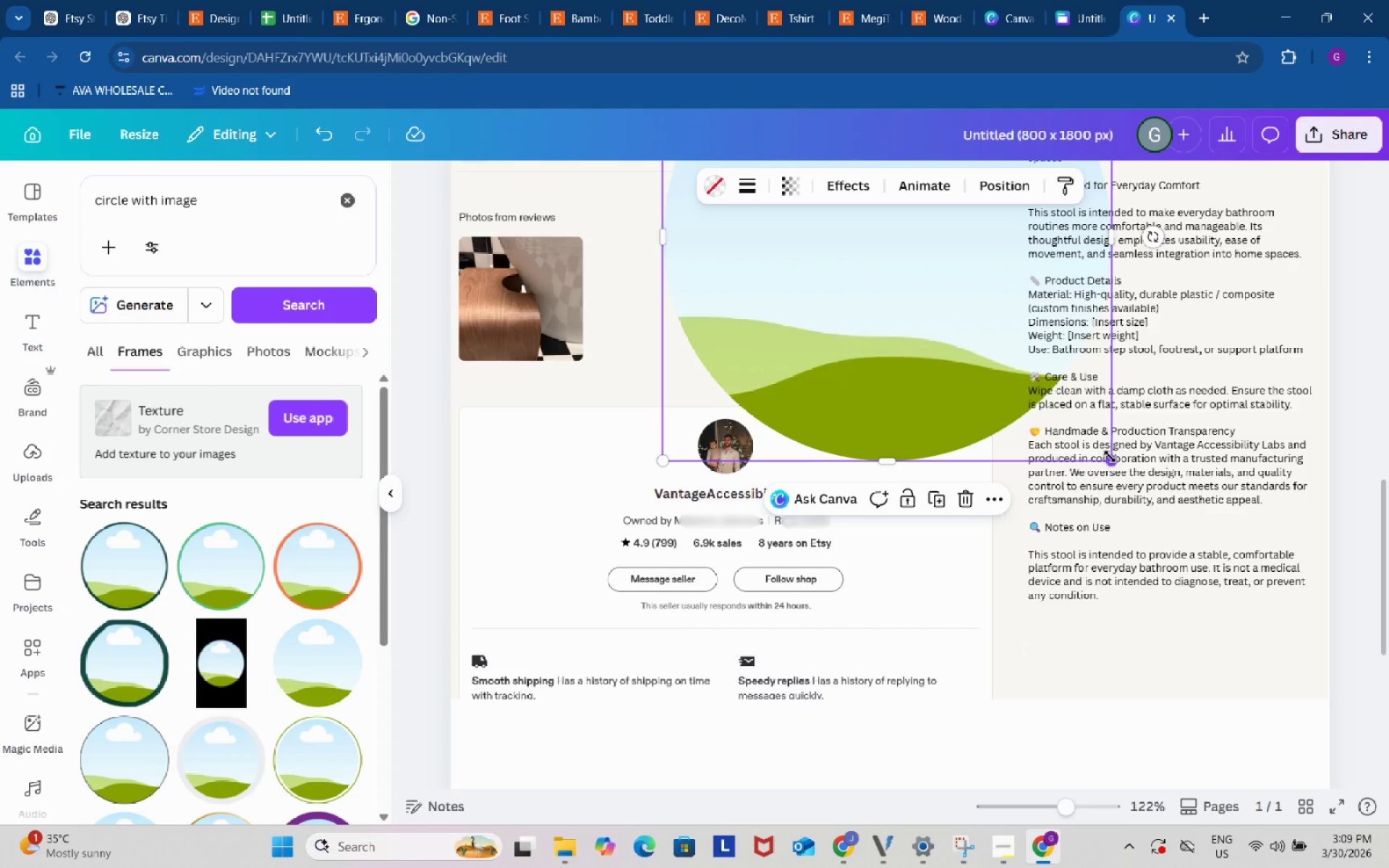 
left_click_drag(start_coordinate=[1112, 456], to_coordinate=[763, 284])
 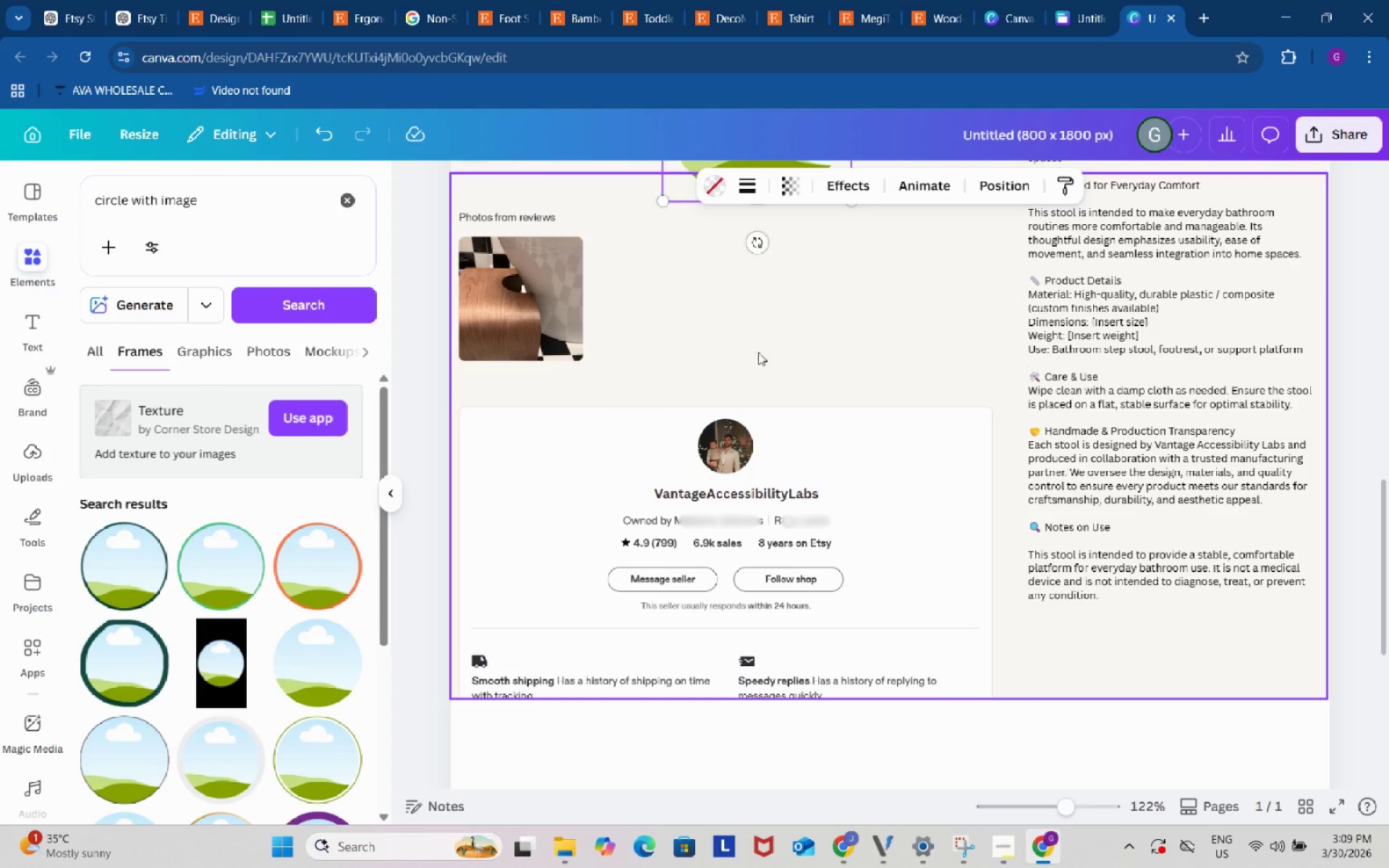 
scroll: coordinate [758, 357], scroll_direction: up, amount: 1.0
 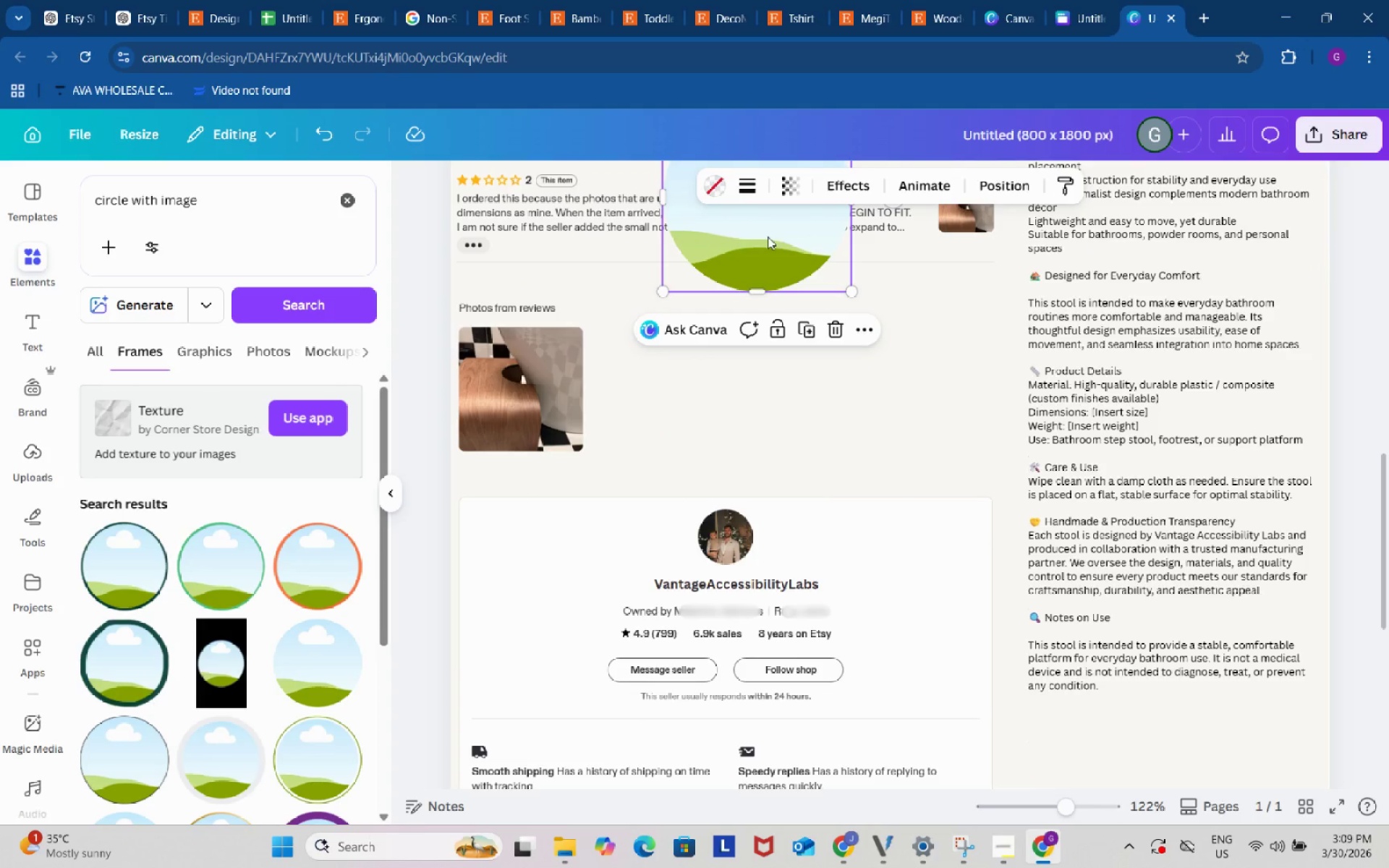 
left_click_drag(start_coordinate=[768, 225], to_coordinate=[766, 502])
 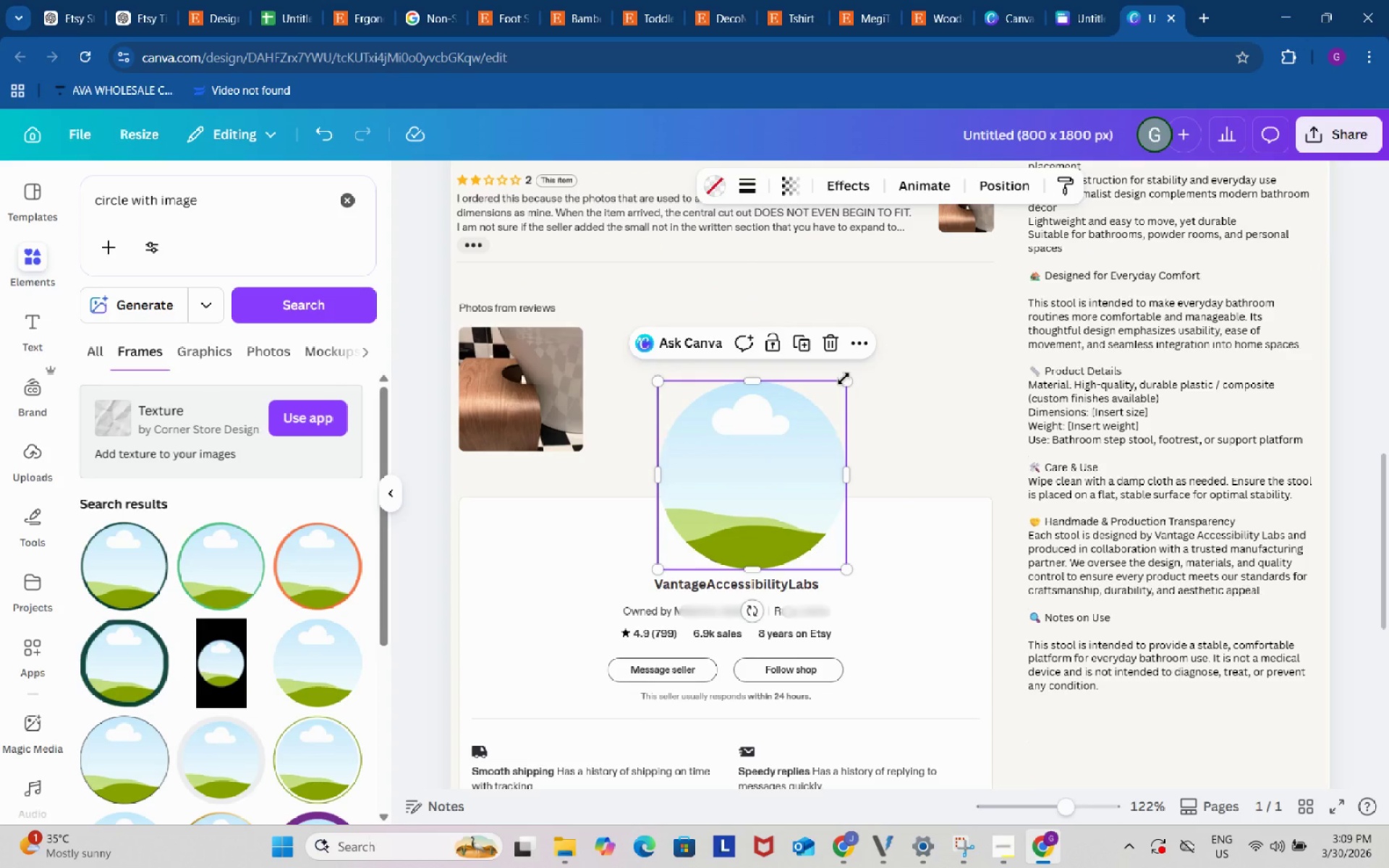 
left_click_drag(start_coordinate=[844, 385], to_coordinate=[791, 519])
 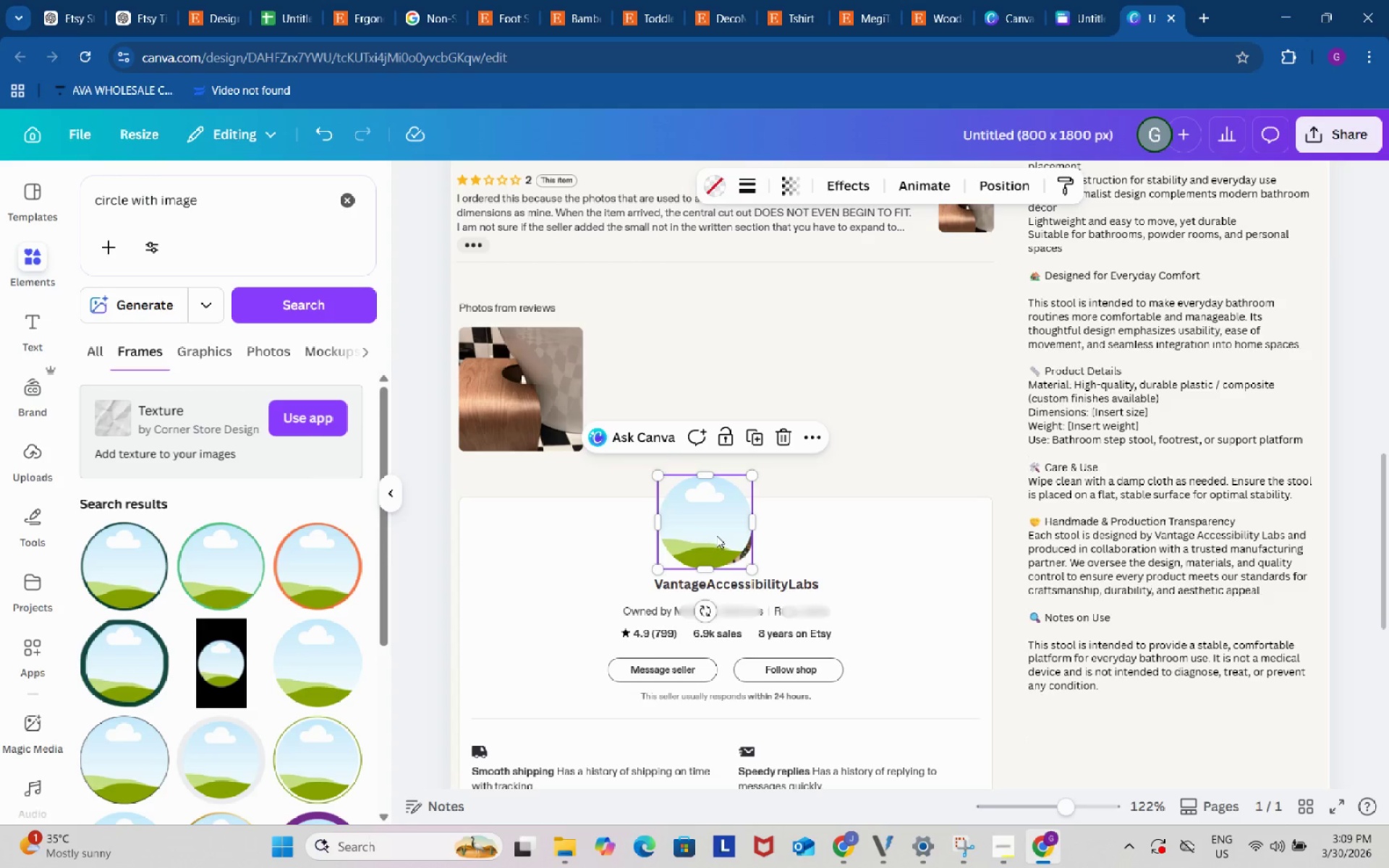 
left_click_drag(start_coordinate=[715, 535], to_coordinate=[732, 532])
 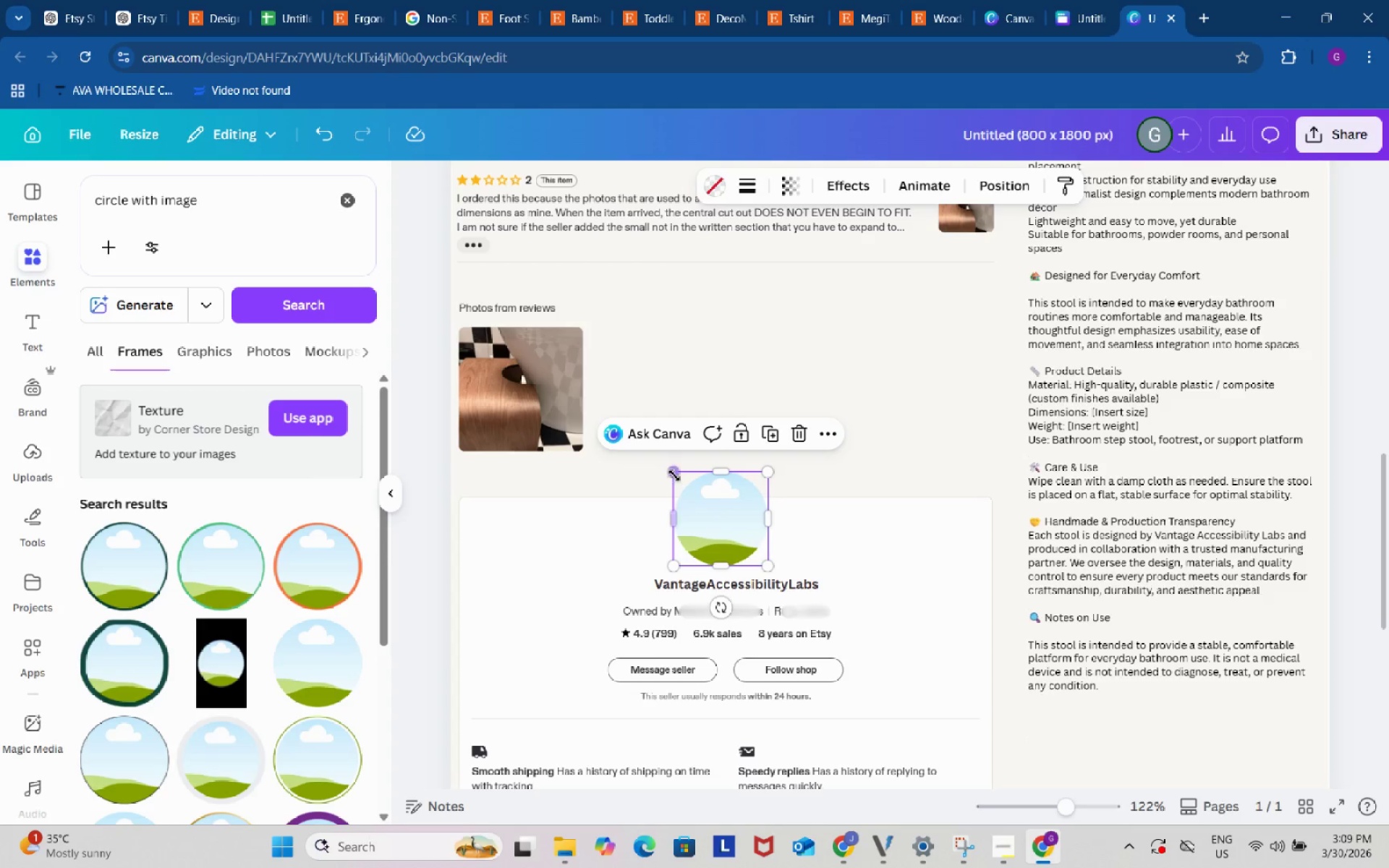 
left_click_drag(start_coordinate=[674, 473], to_coordinate=[697, 511])
 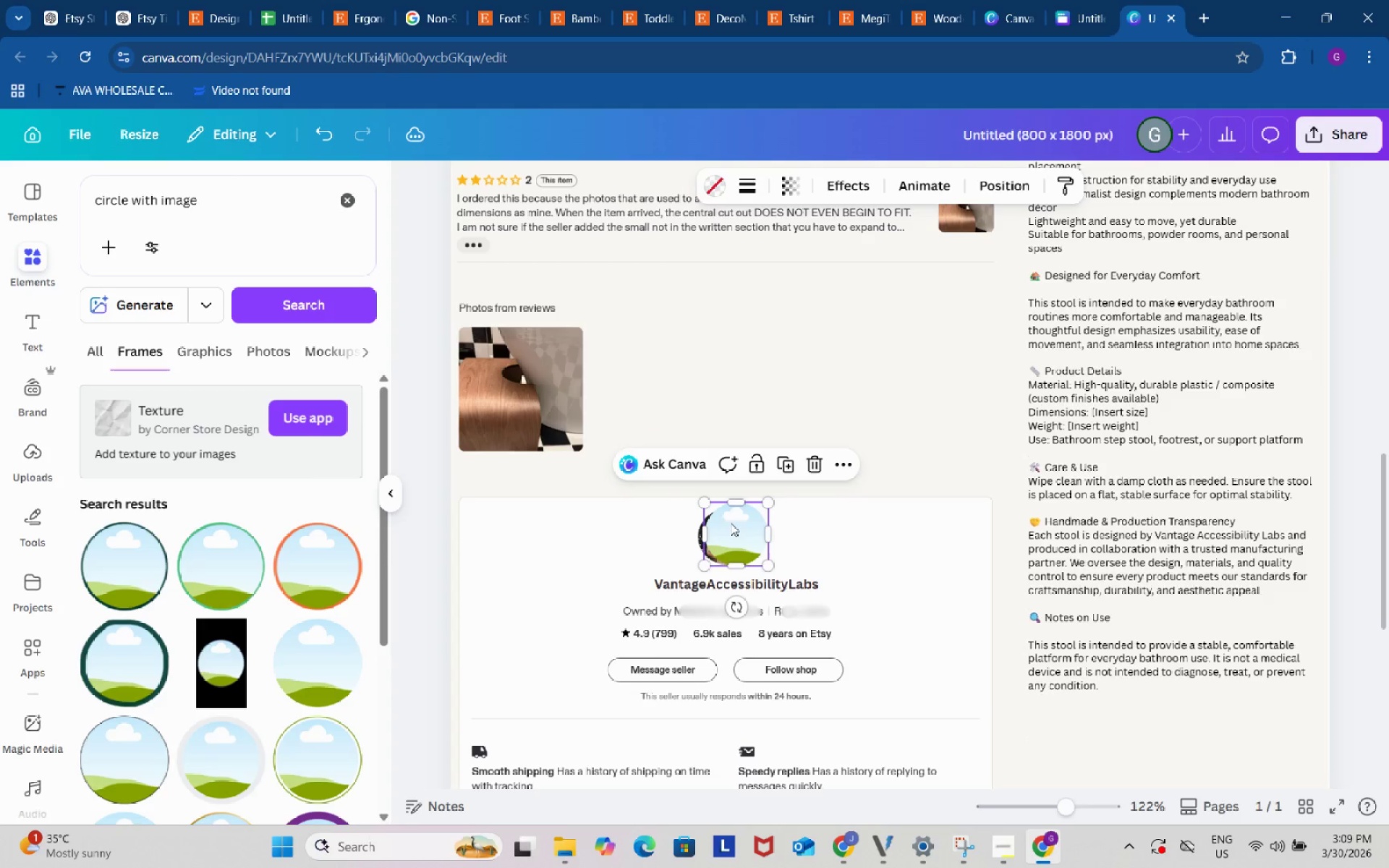 
left_click_drag(start_coordinate=[731, 525], to_coordinate=[723, 527])
 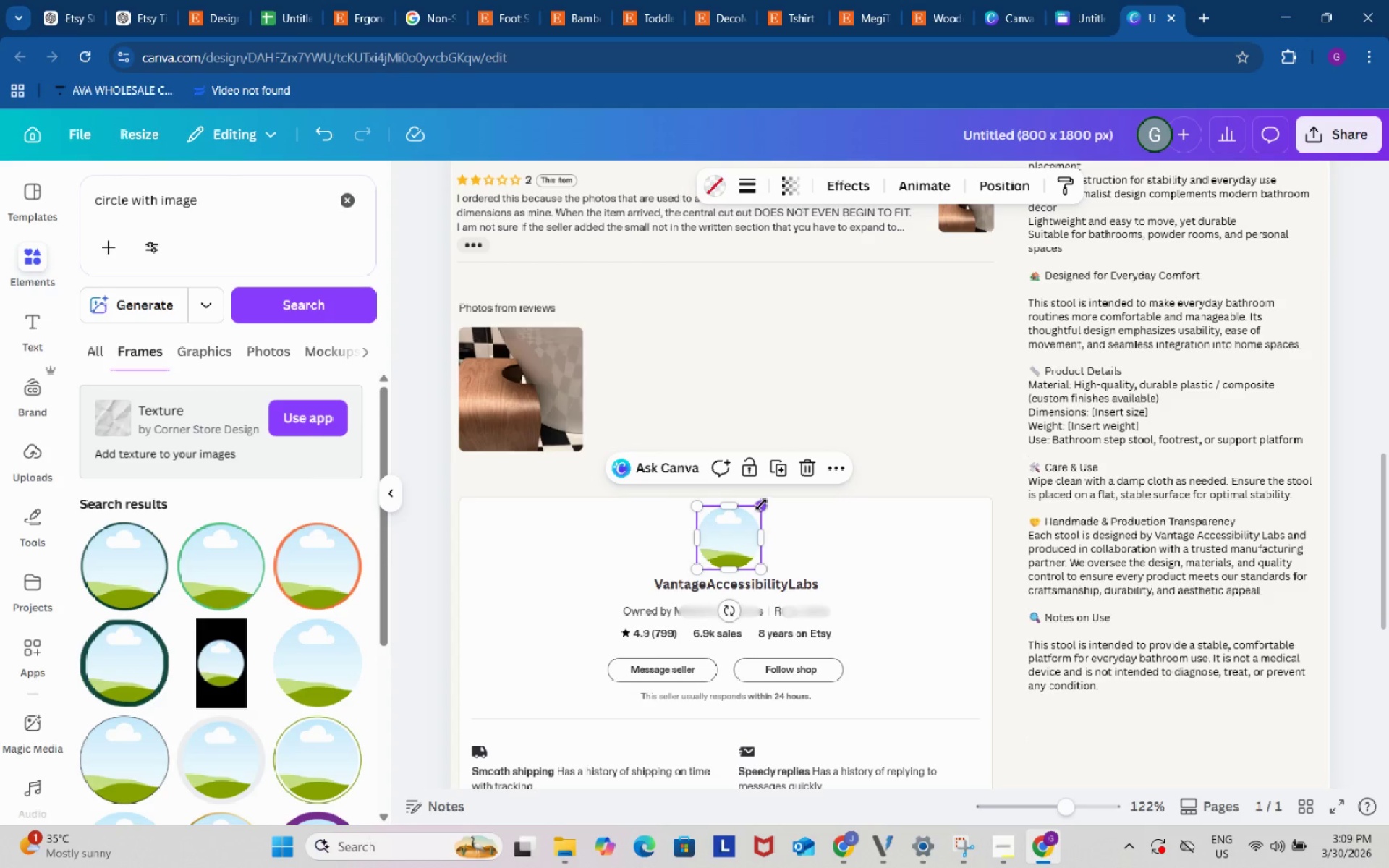 
left_click_drag(start_coordinate=[761, 504], to_coordinate=[755, 508])
 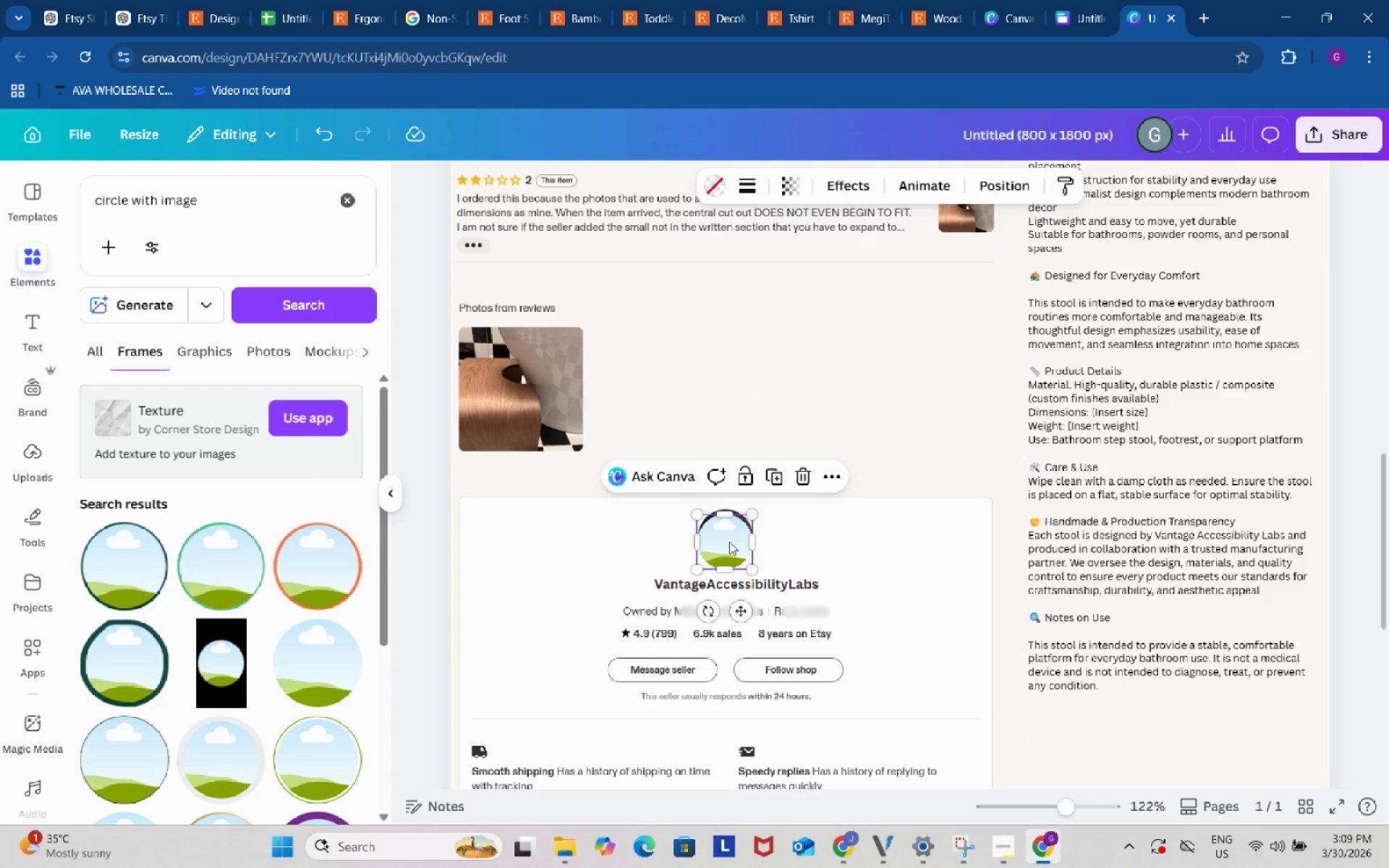 
left_click_drag(start_coordinate=[729, 542], to_coordinate=[731, 535])
 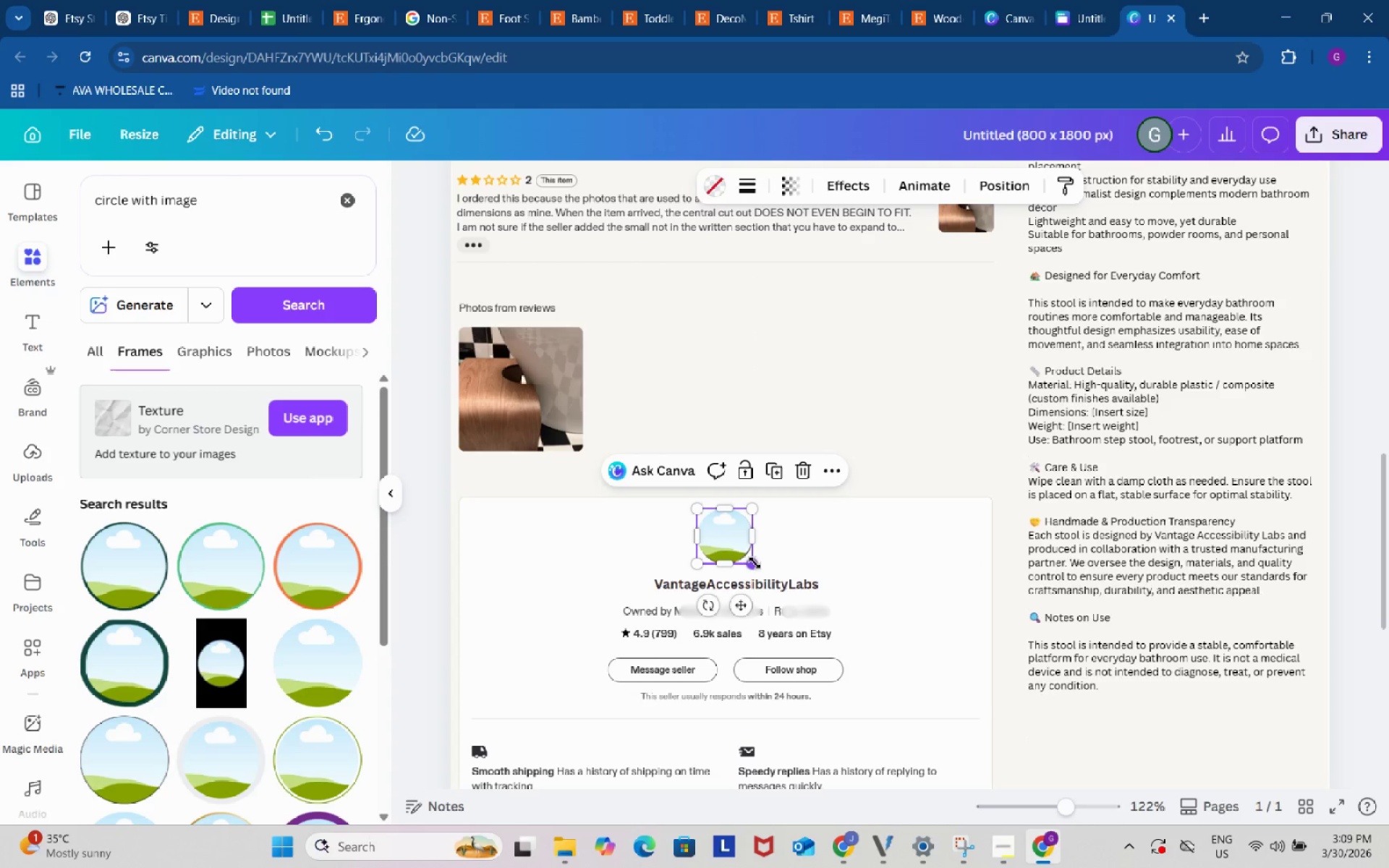 
left_click_drag(start_coordinate=[755, 563], to_coordinate=[759, 564])
 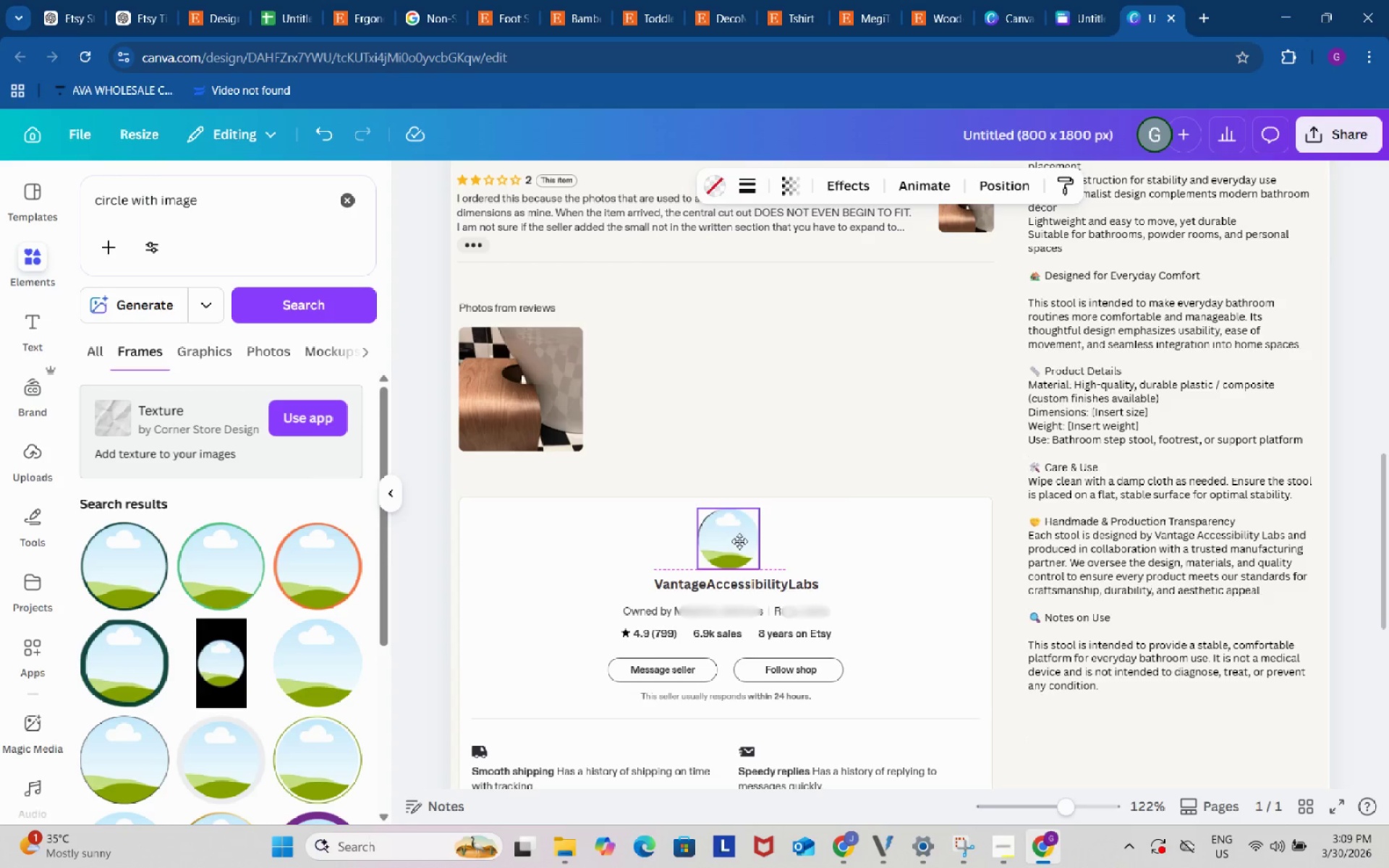 
left_click_drag(start_coordinate=[699, 509], to_coordinate=[695, 509])
 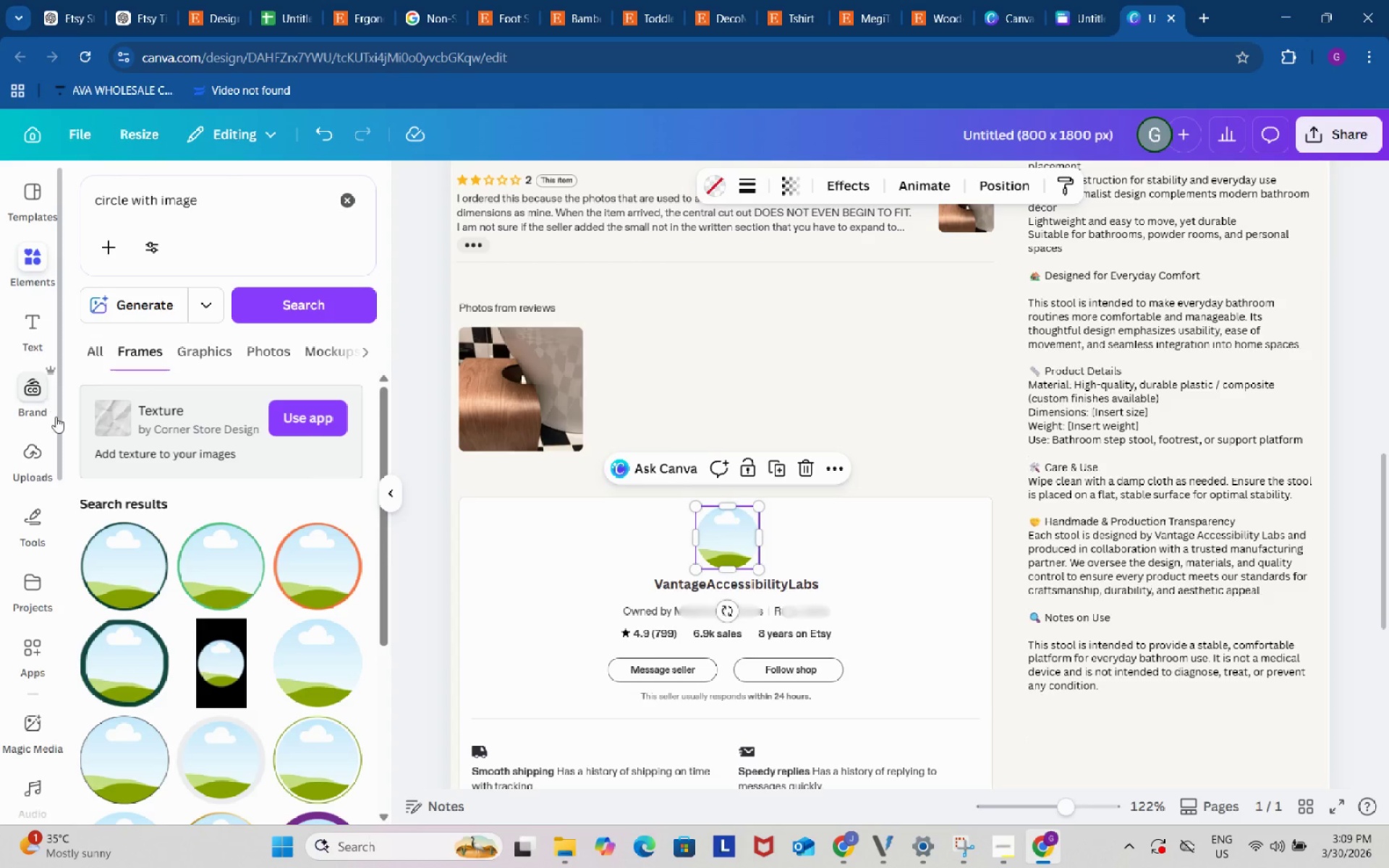 
left_click([25, 464])
 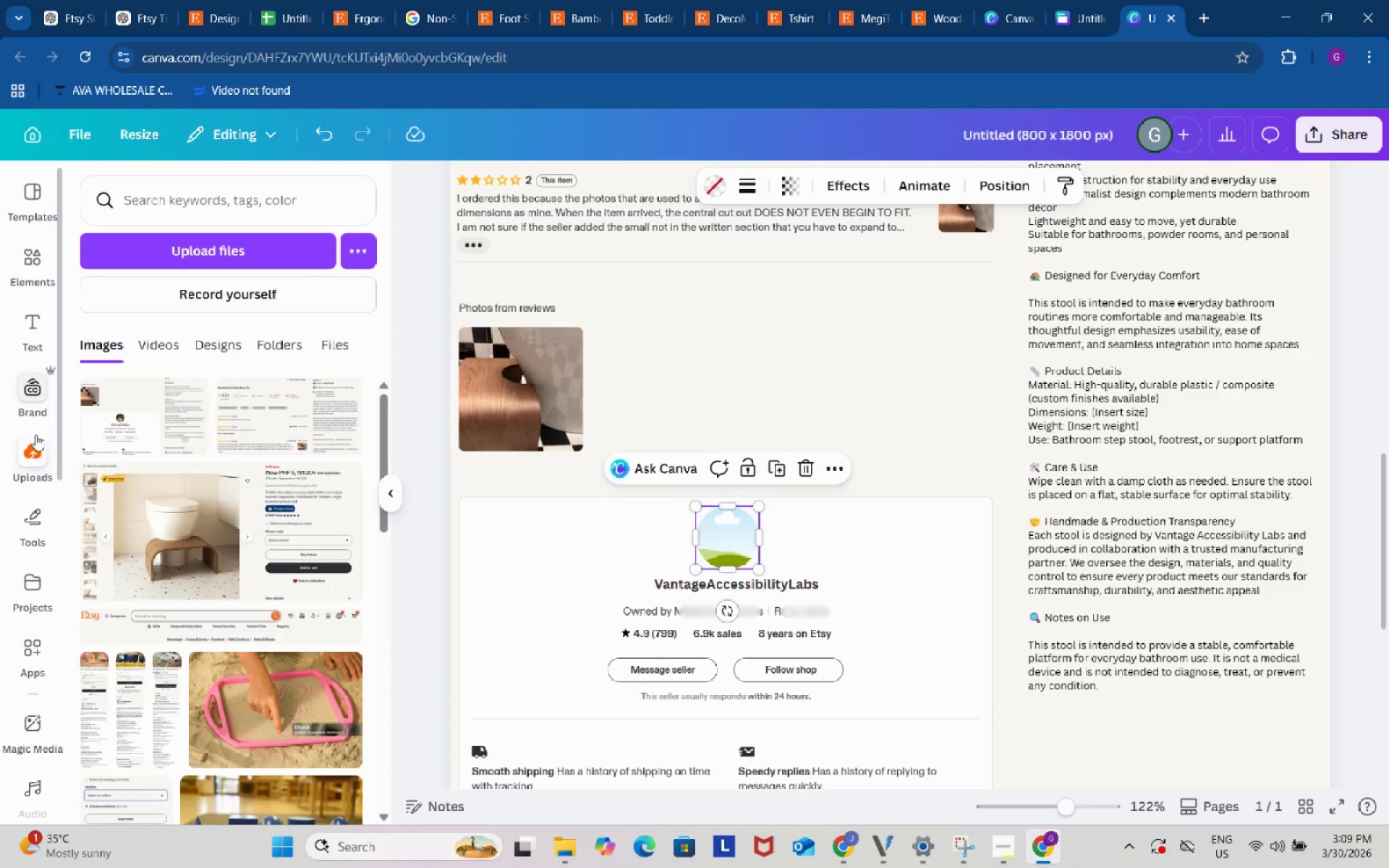 
left_click([28, 275])
 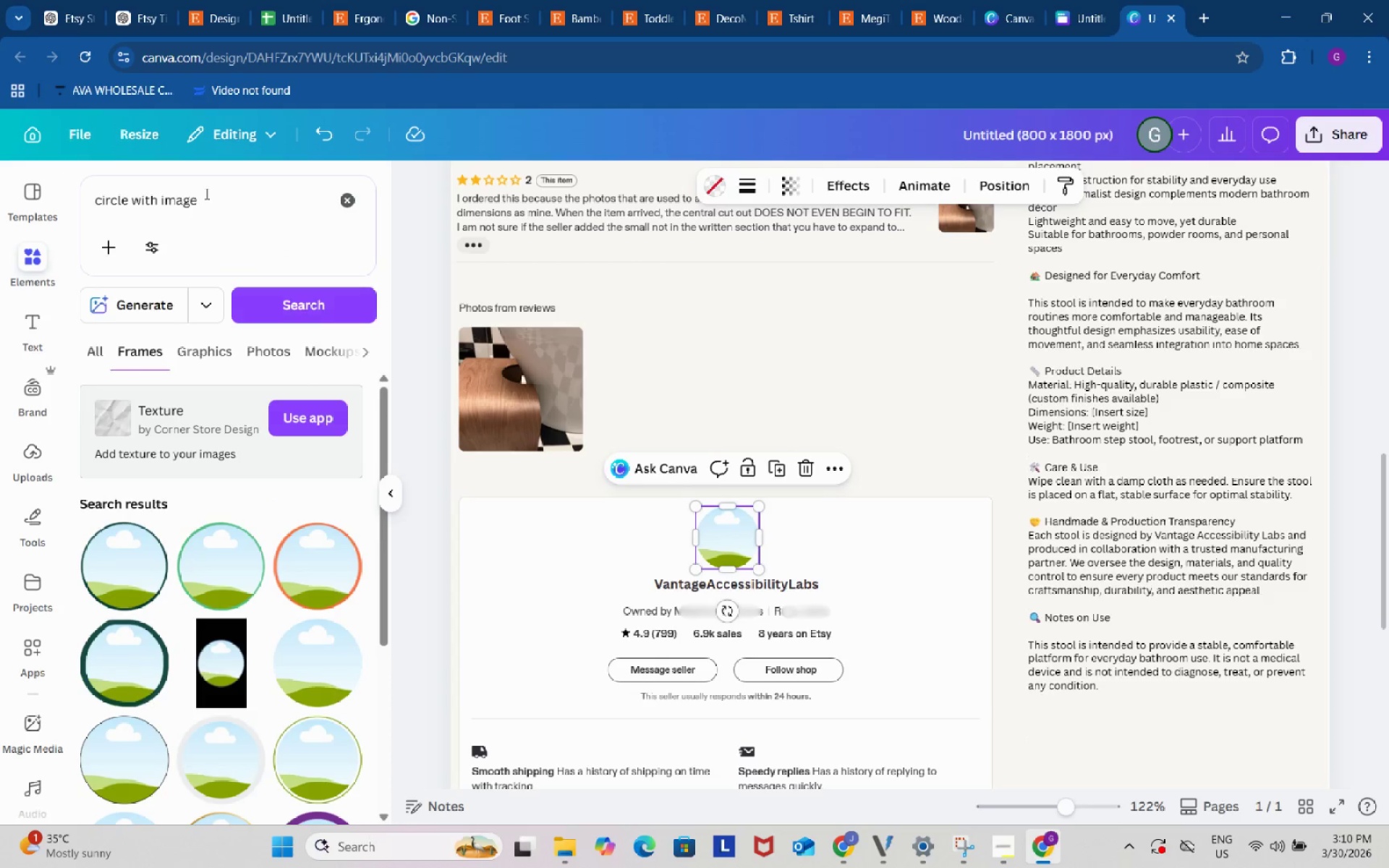 
left_click([205, 193])
 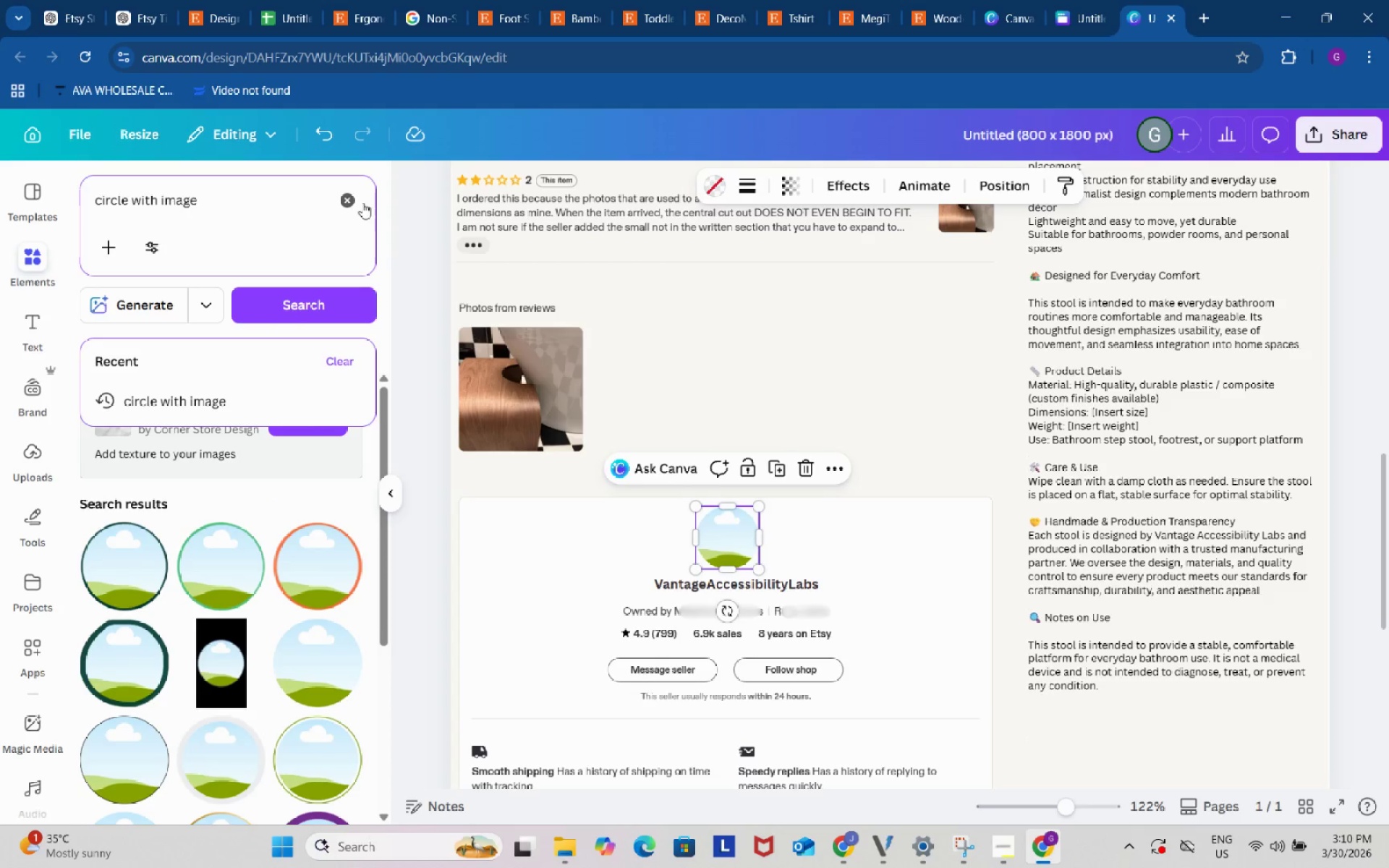 
left_click([342, 203])
 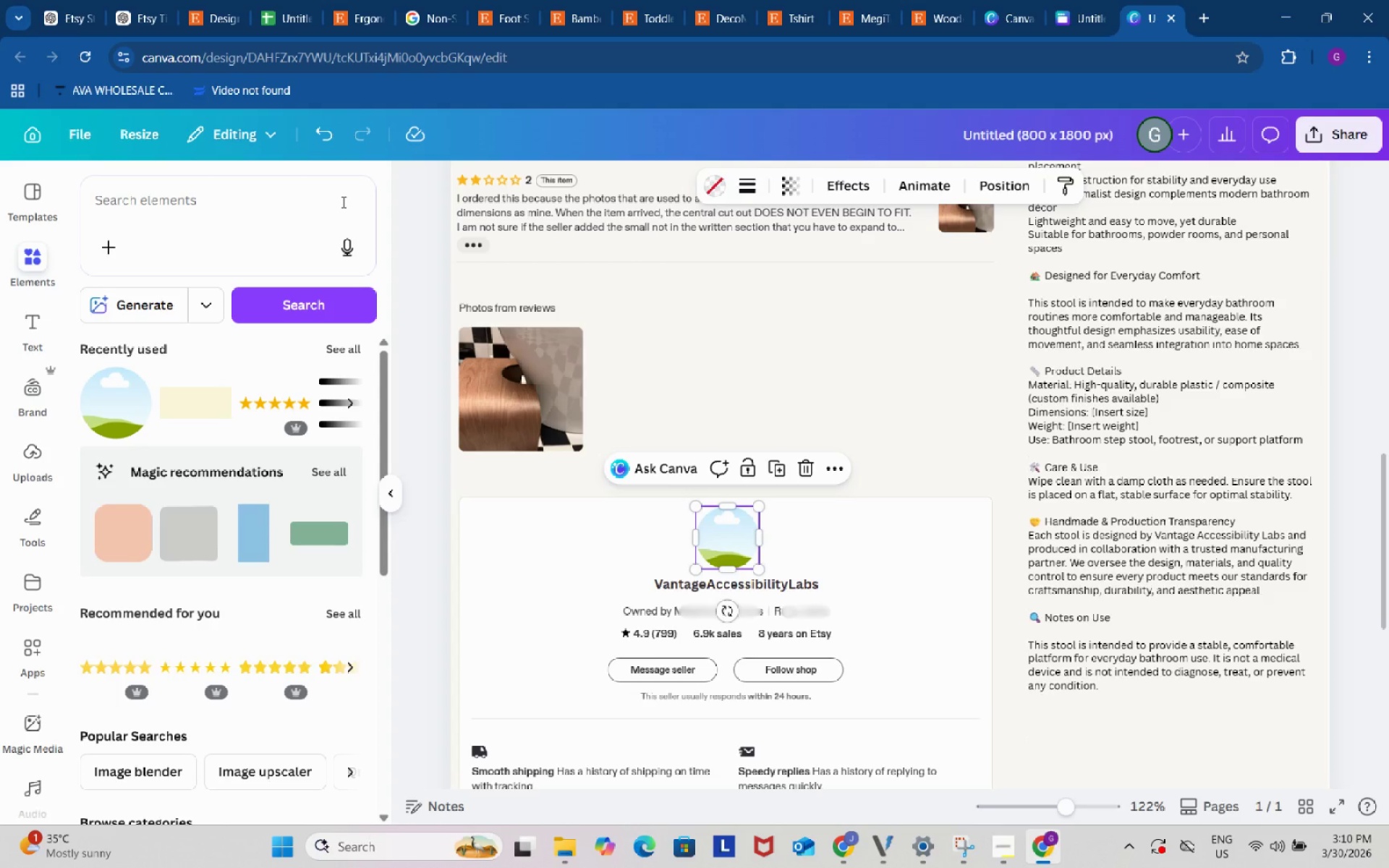 
type(etsy logo)
 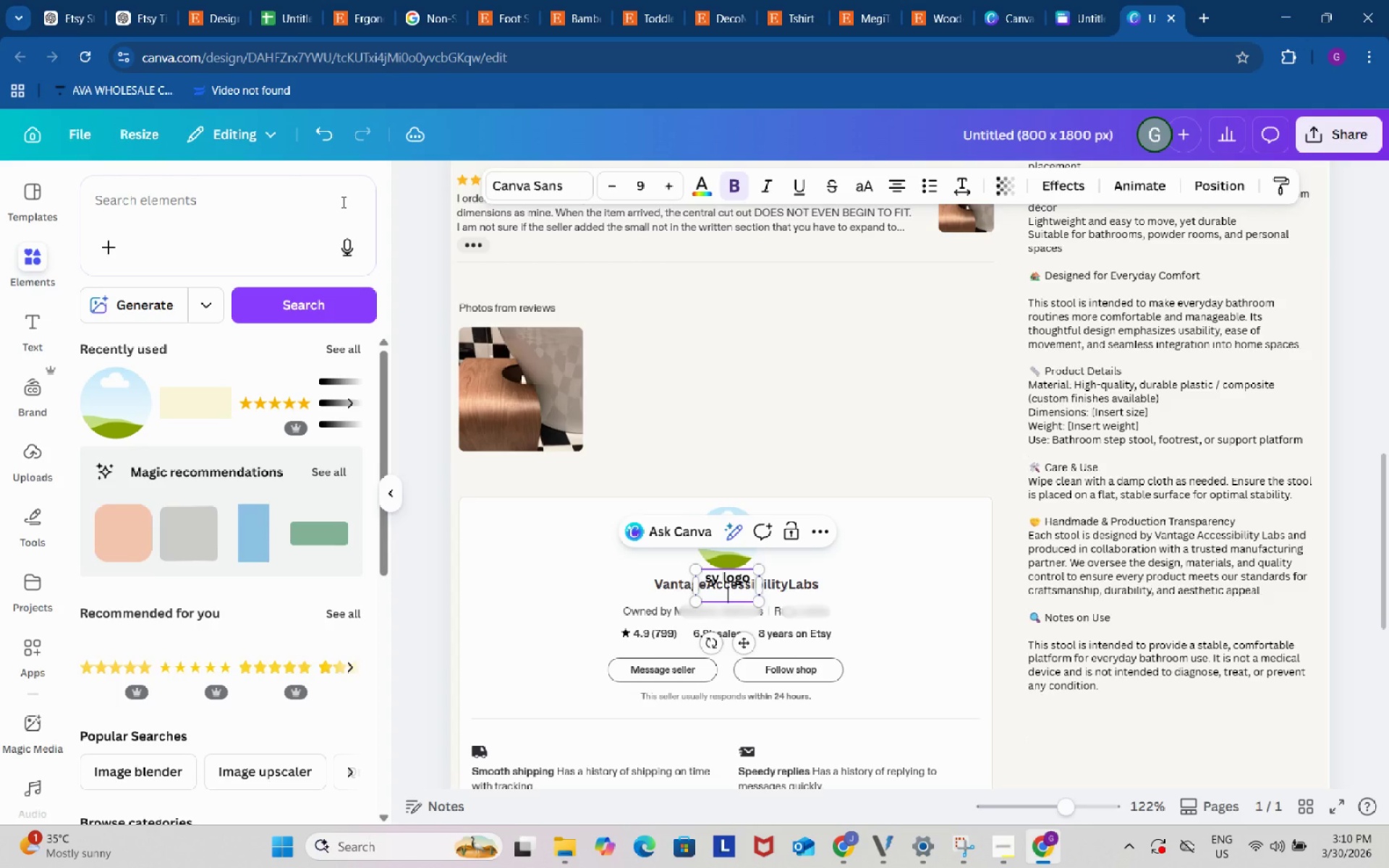 
key(Enter)
 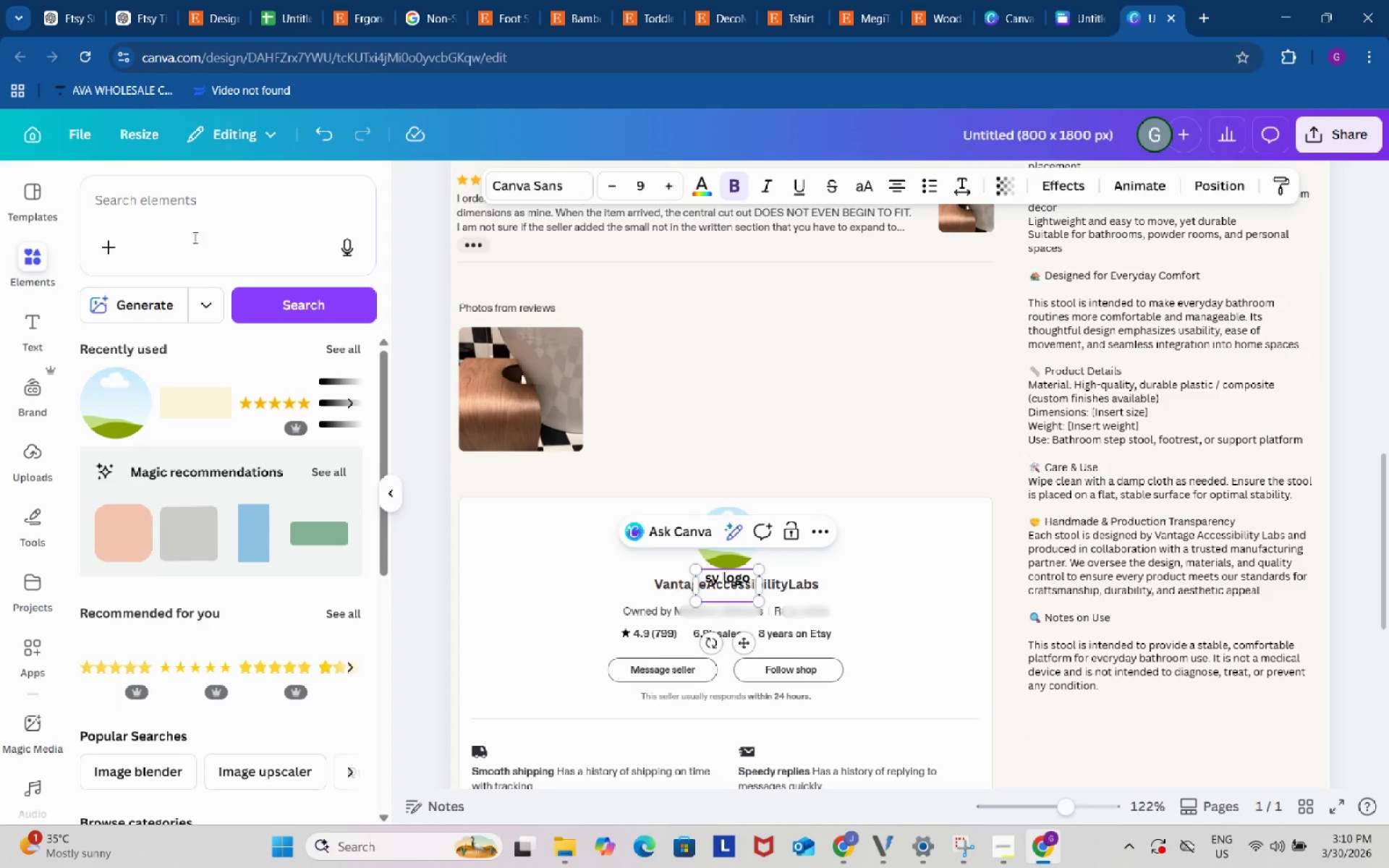 
left_click([162, 177])
 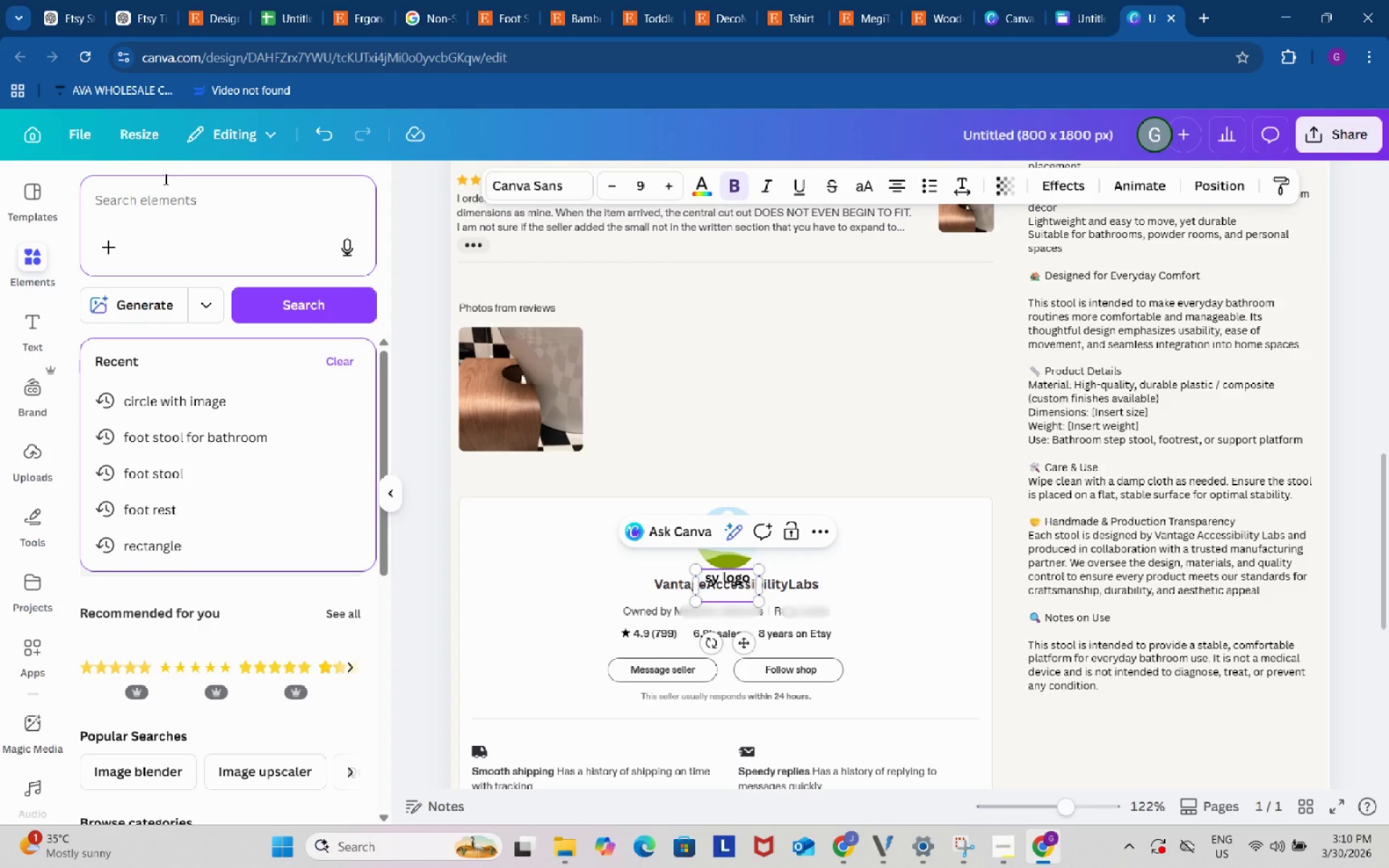 
type(etsy logo)
 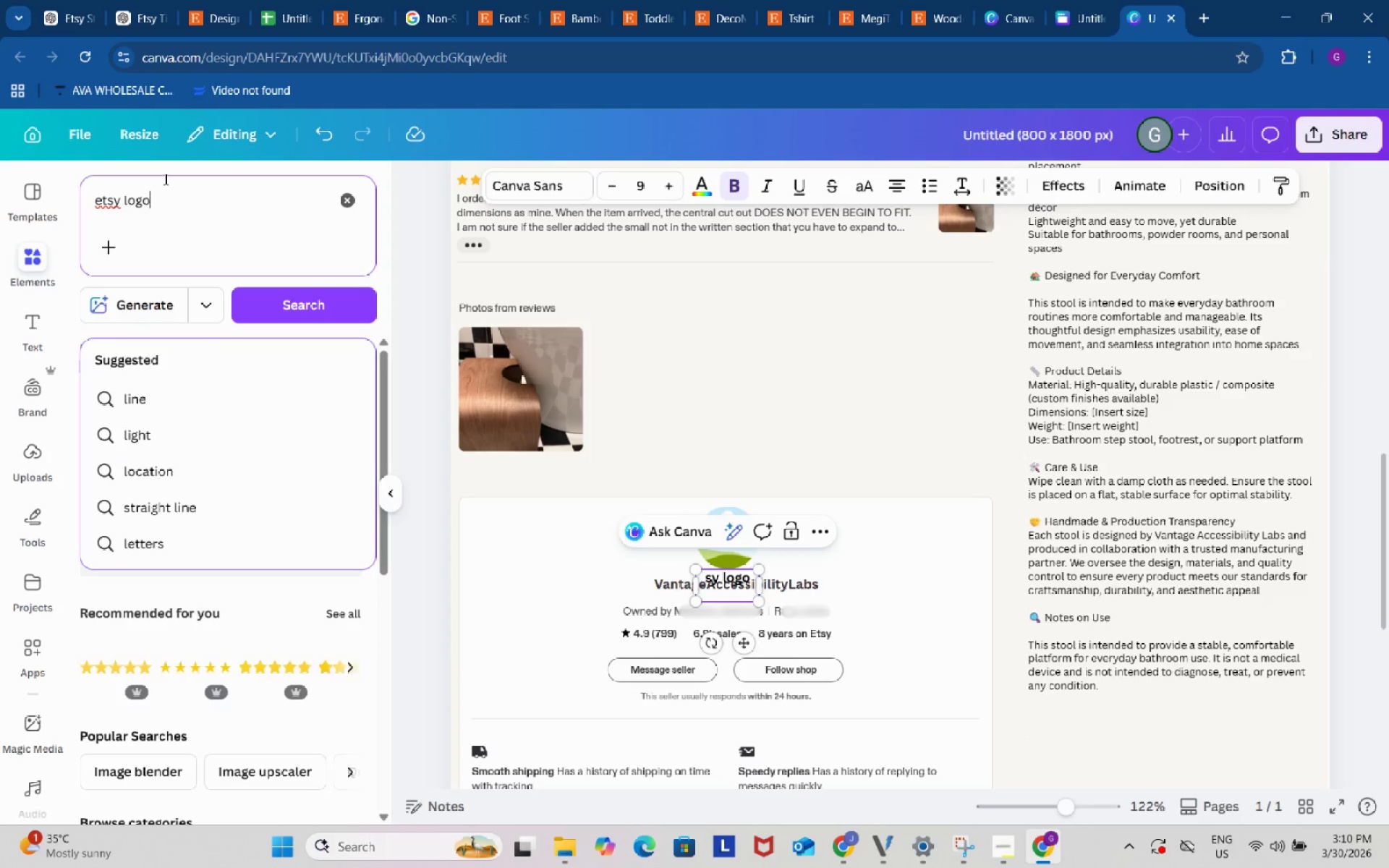 
key(Enter)
 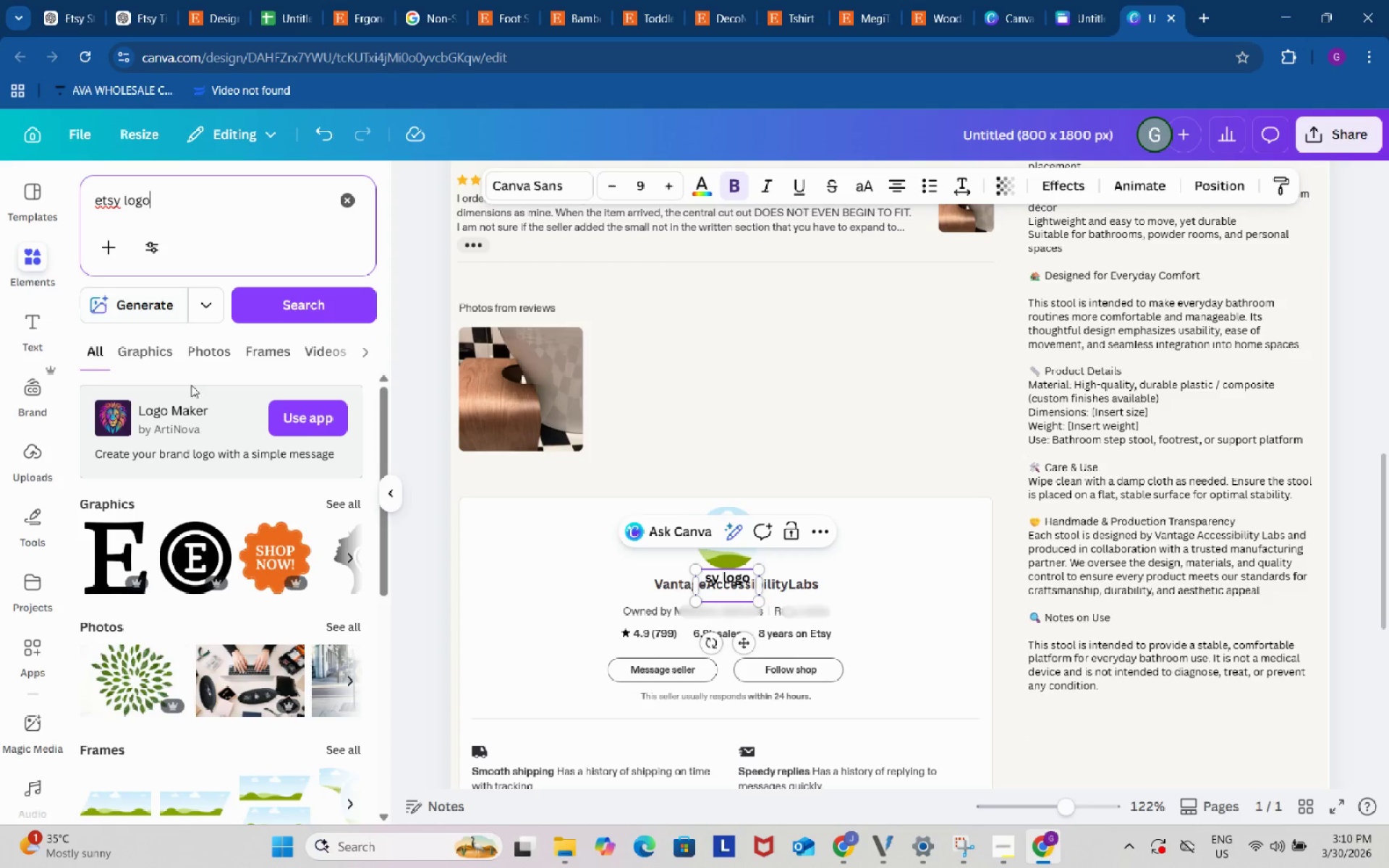 
left_click([208, 352])
 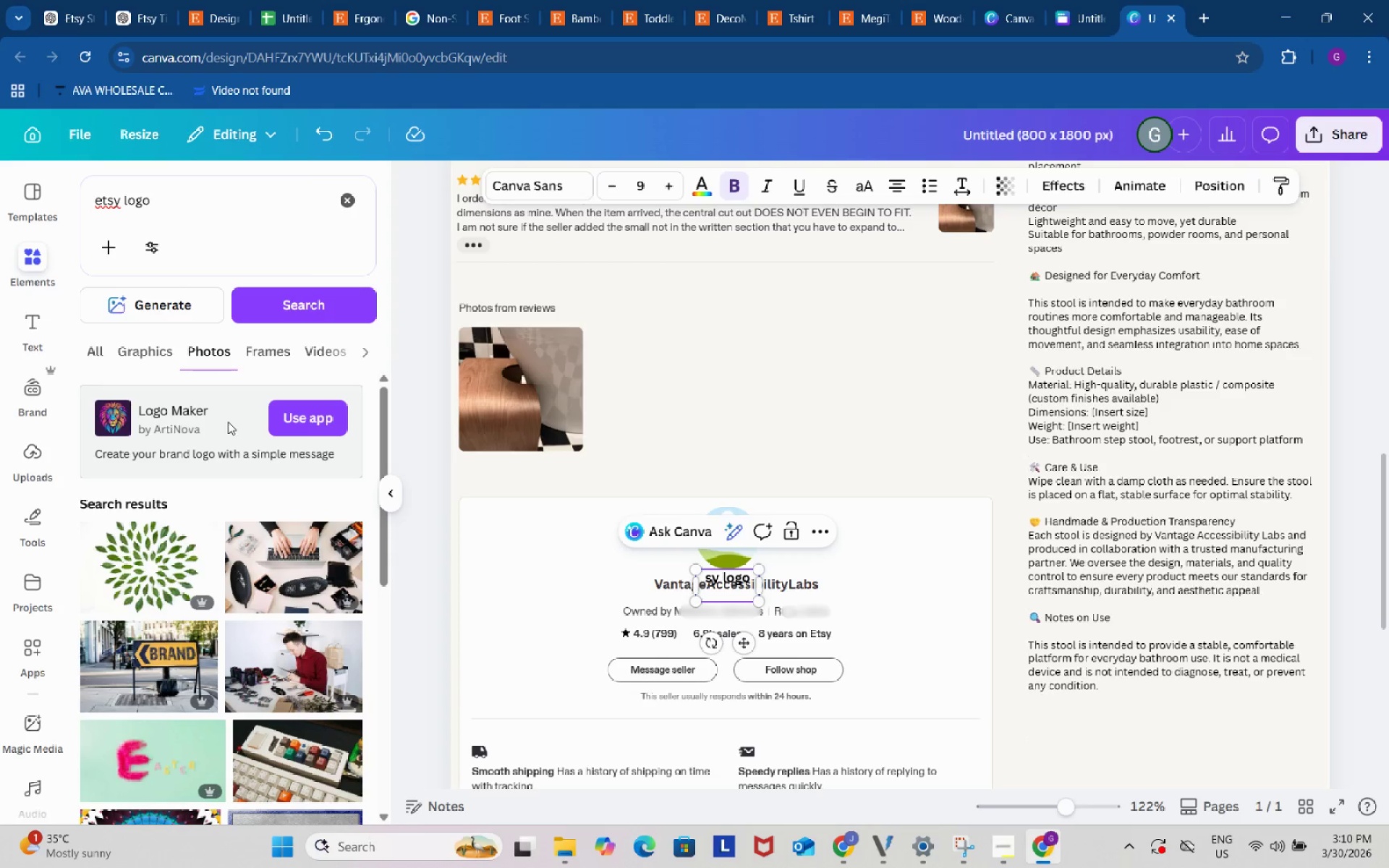 
scroll: coordinate [250, 556], scroll_direction: down, amount: 2.0
 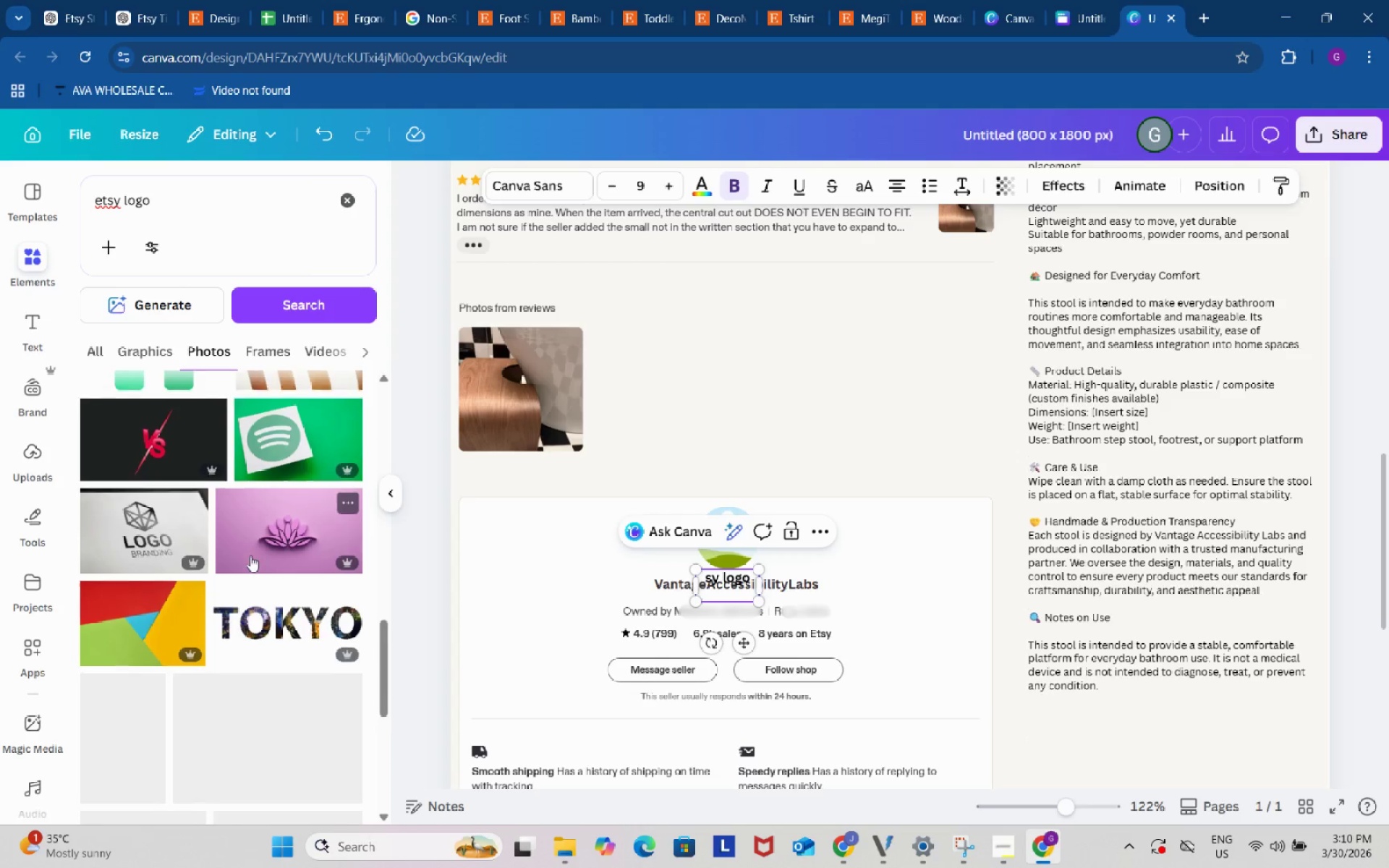 
scroll: coordinate [250, 556], scroll_direction: up, amount: 1.0
 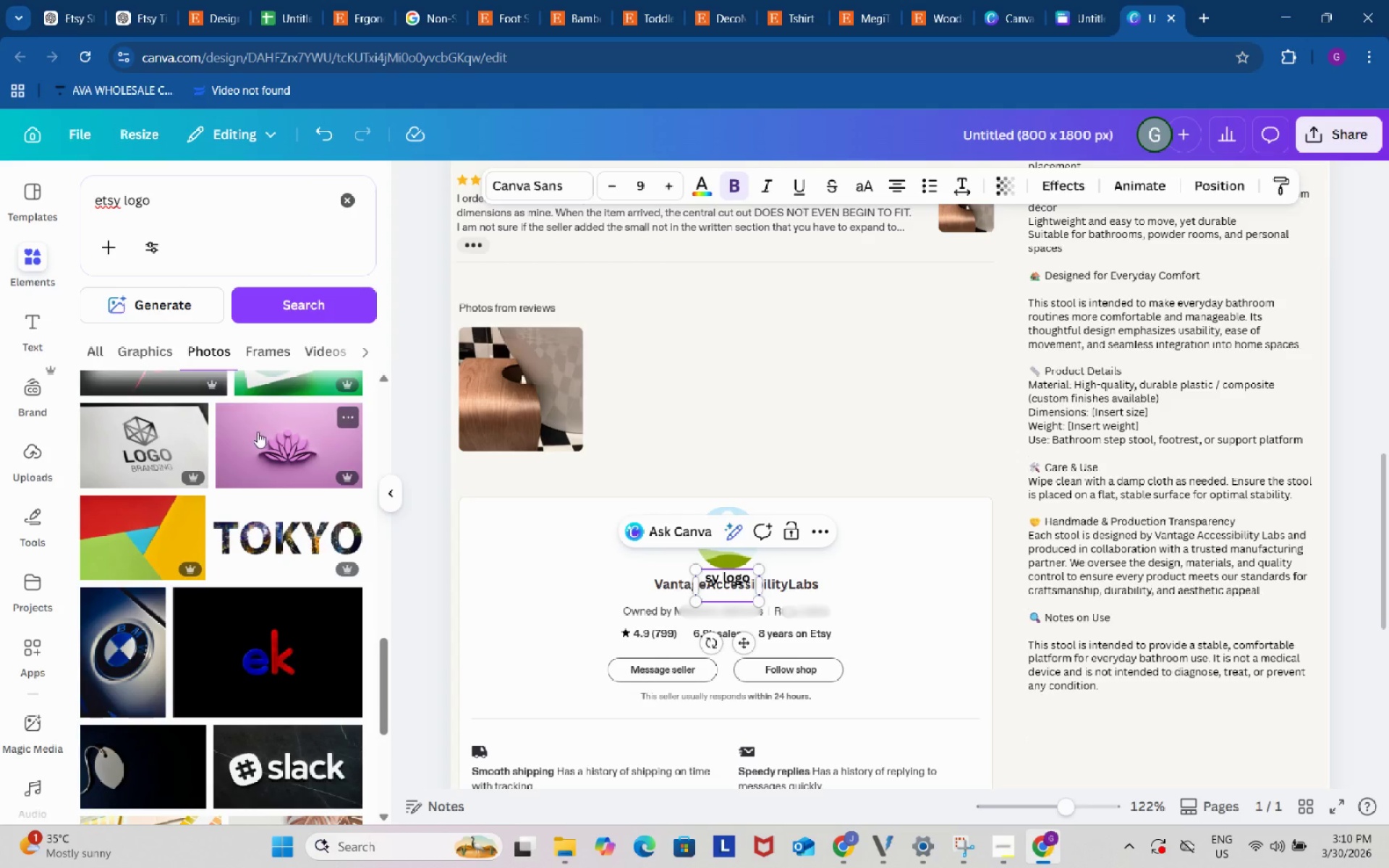 
left_click_drag(start_coordinate=[259, 438], to_coordinate=[710, 530])
 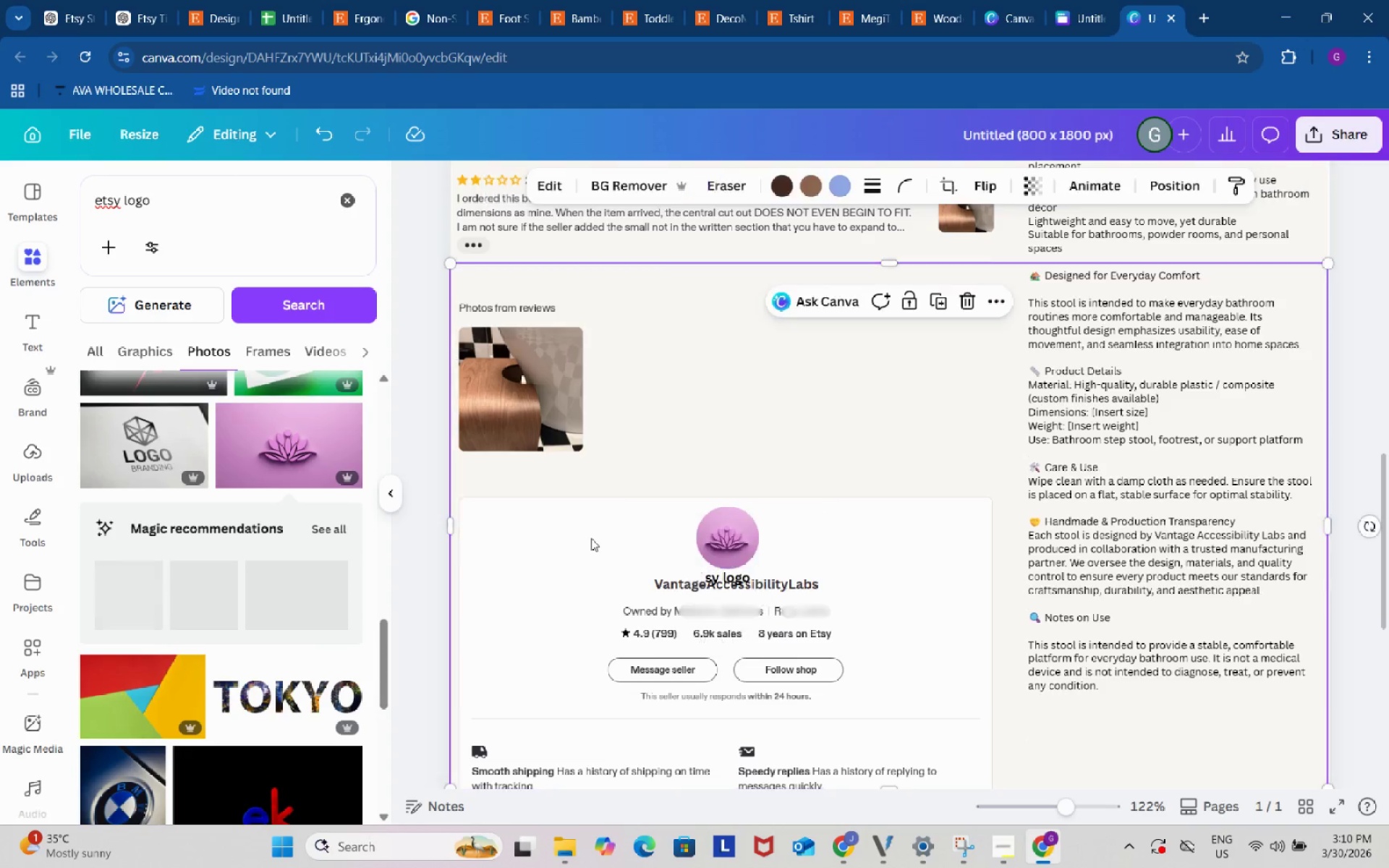 
double_click([591, 538])
 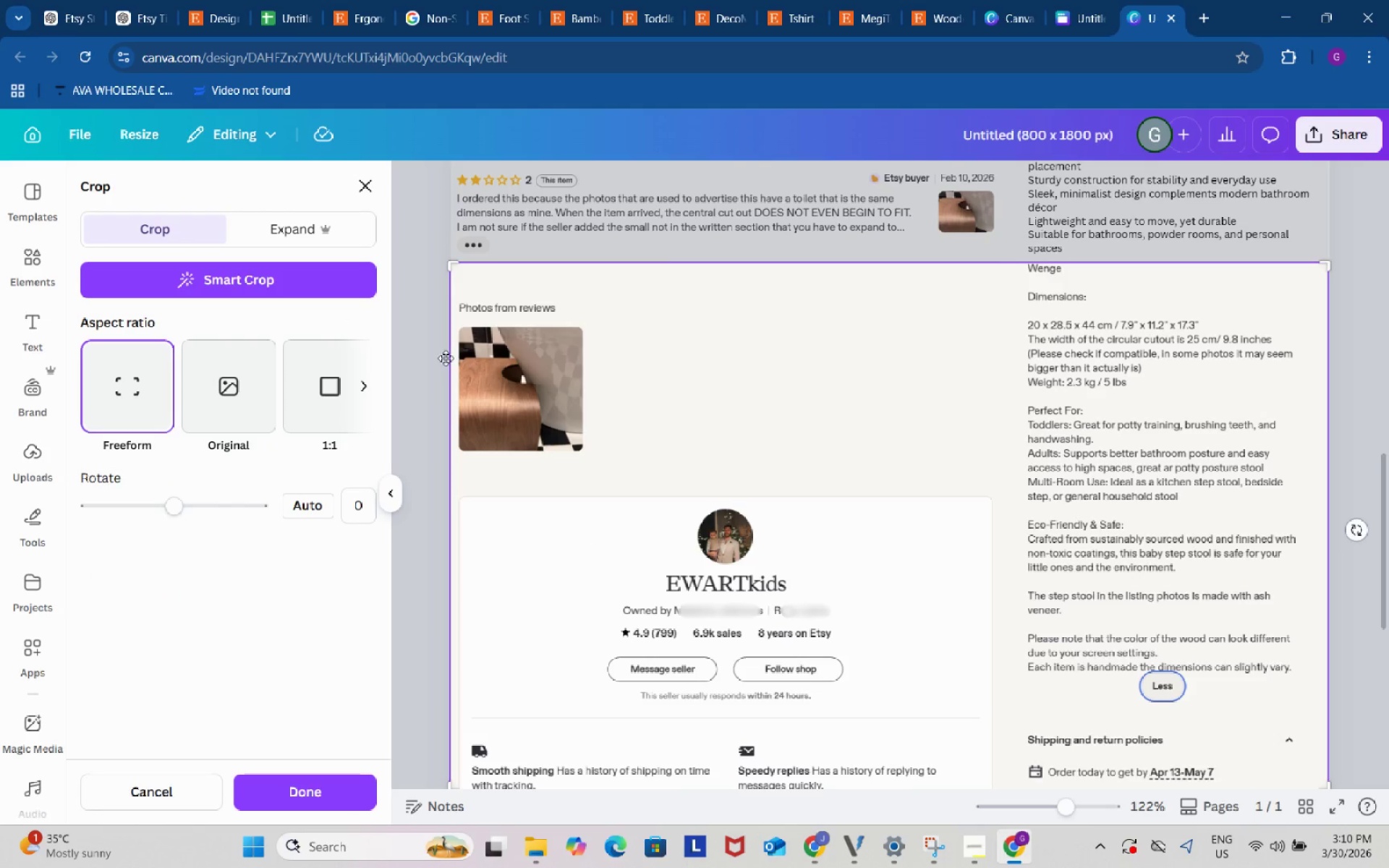 
double_click([425, 349])
 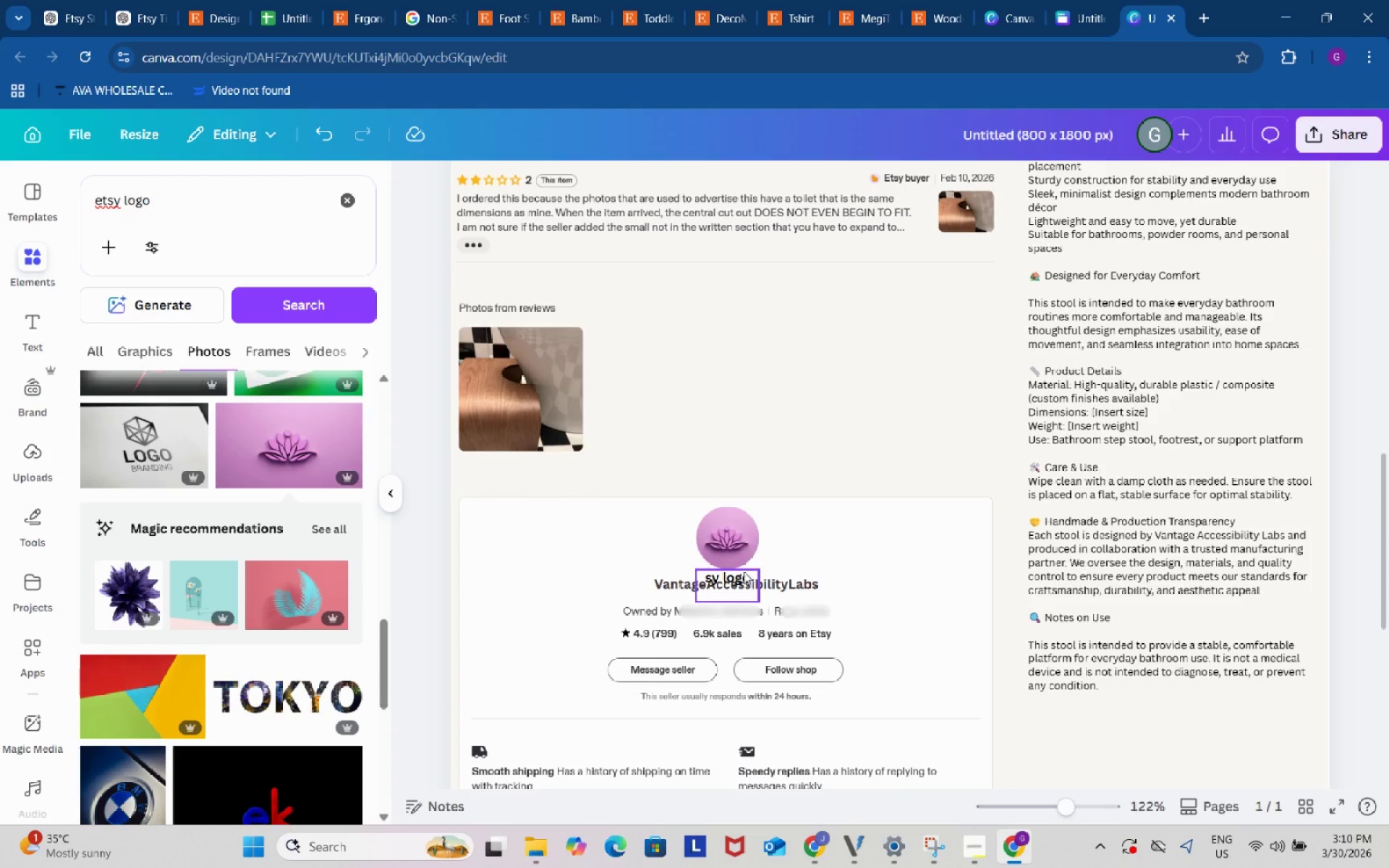 
left_click([742, 575])
 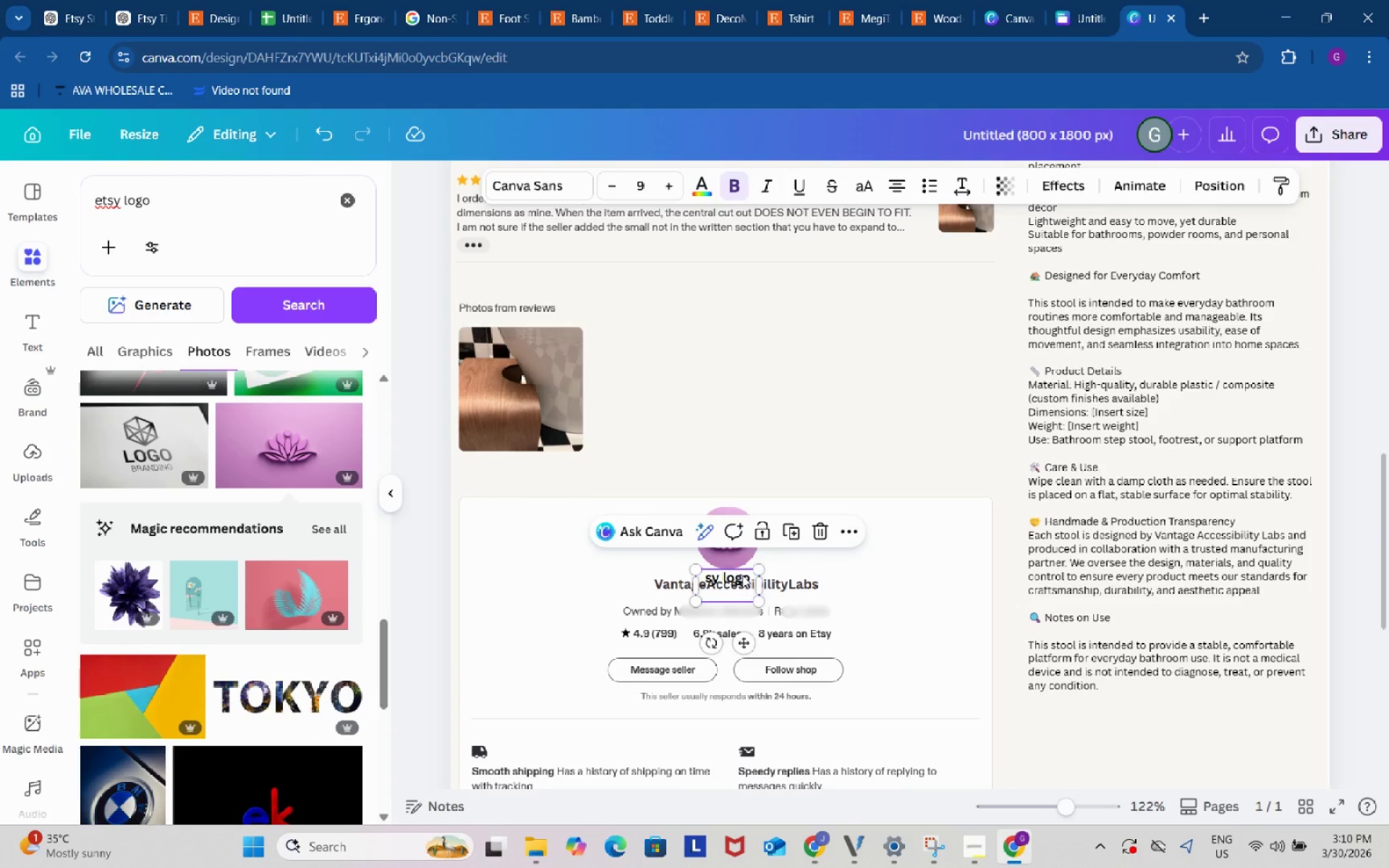 
key(Backspace)
 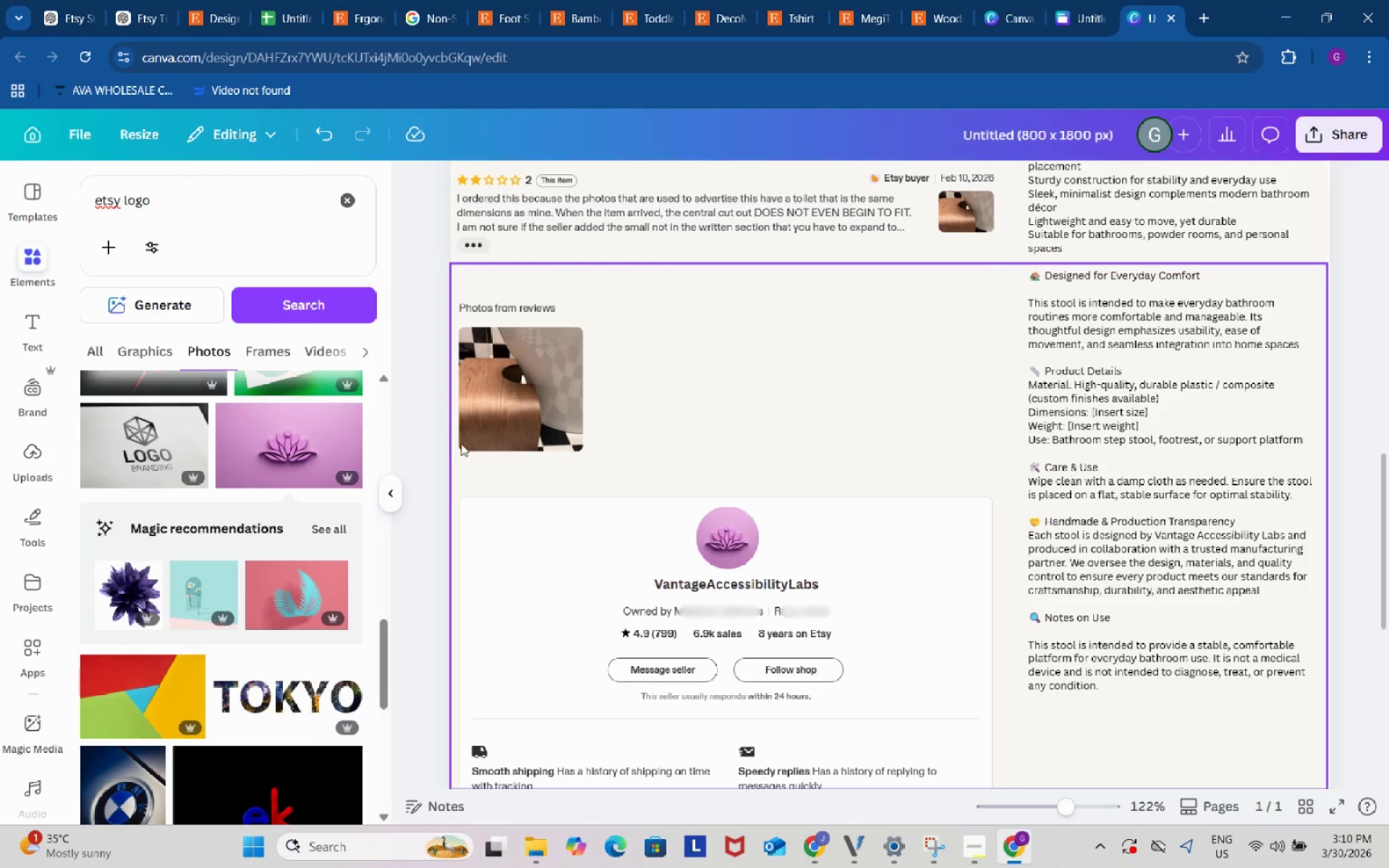 
left_click([436, 415])
 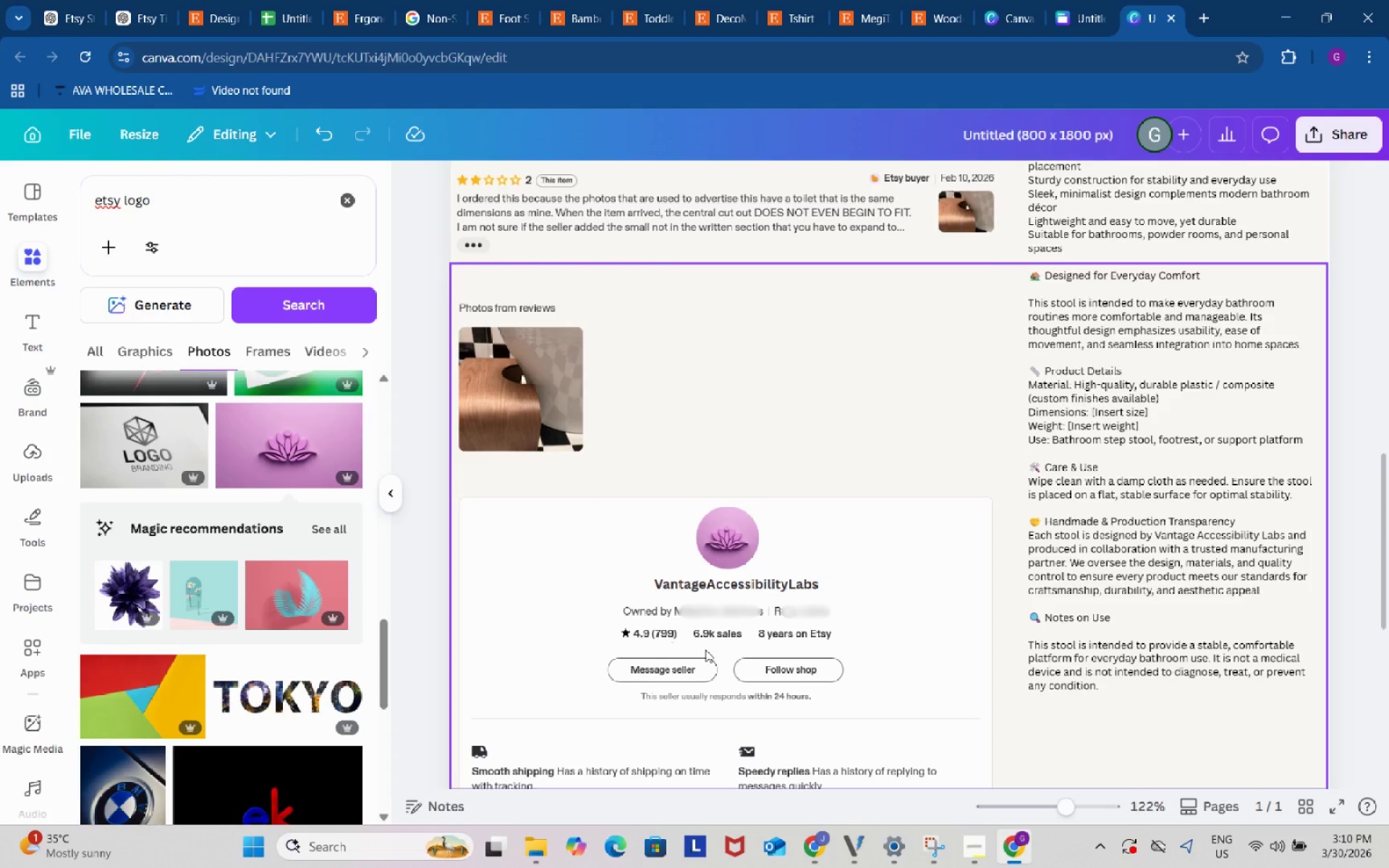 
scroll: coordinate [705, 650], scroll_direction: down, amount: 3.0
 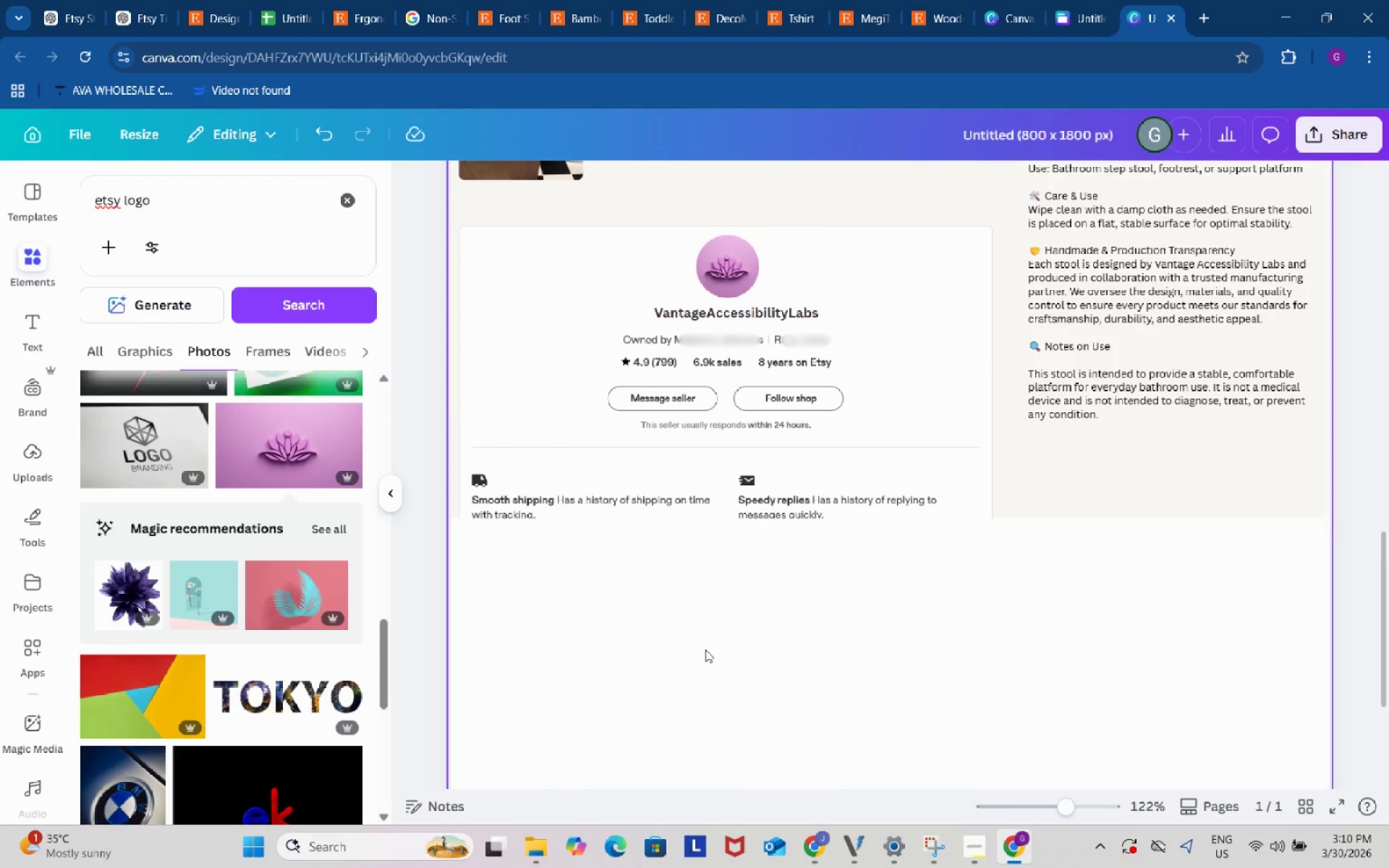 
scroll: coordinate [705, 650], scroll_direction: up, amount: 8.0
 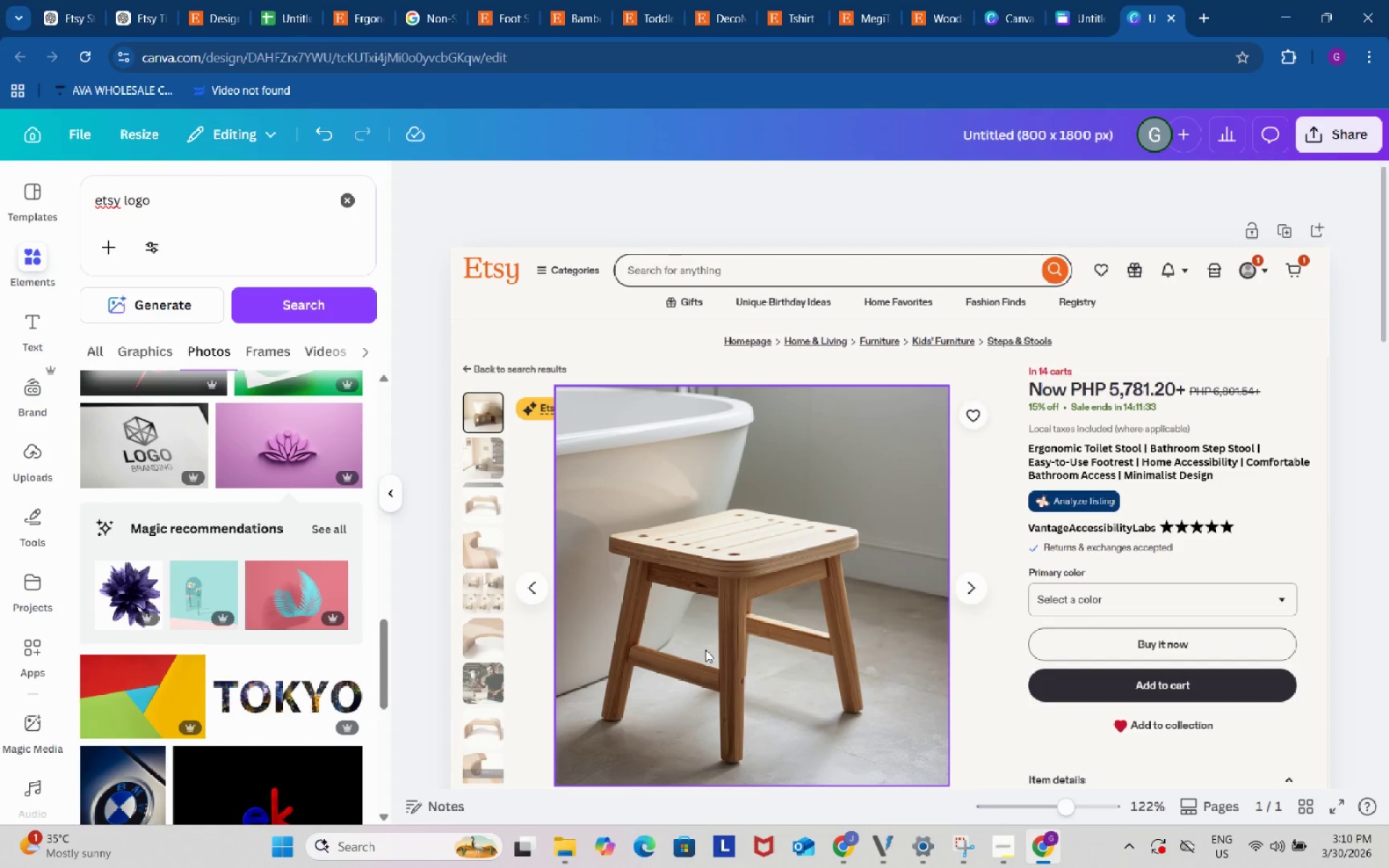 
wait(5.45)
 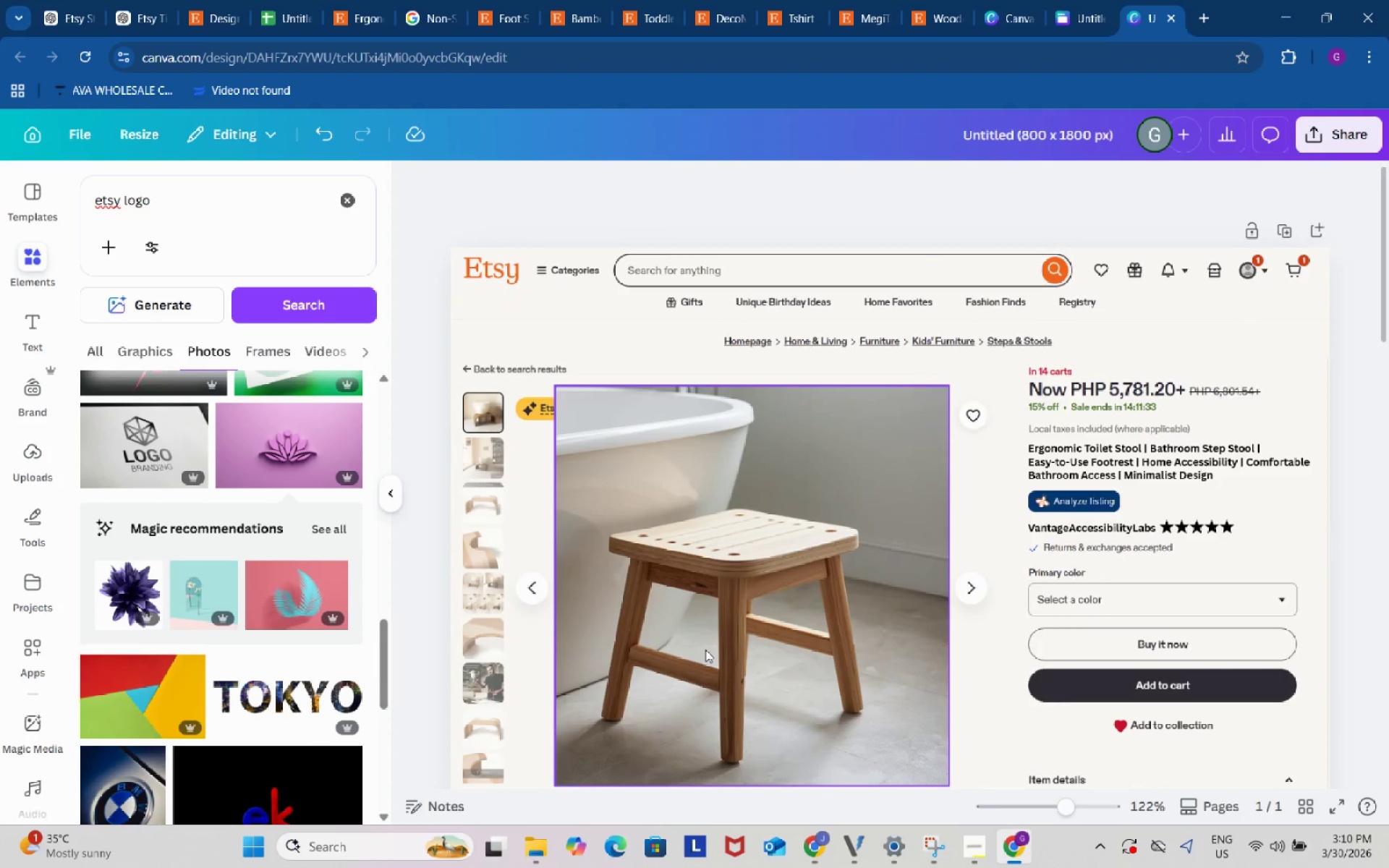 
left_click([561, 212])
 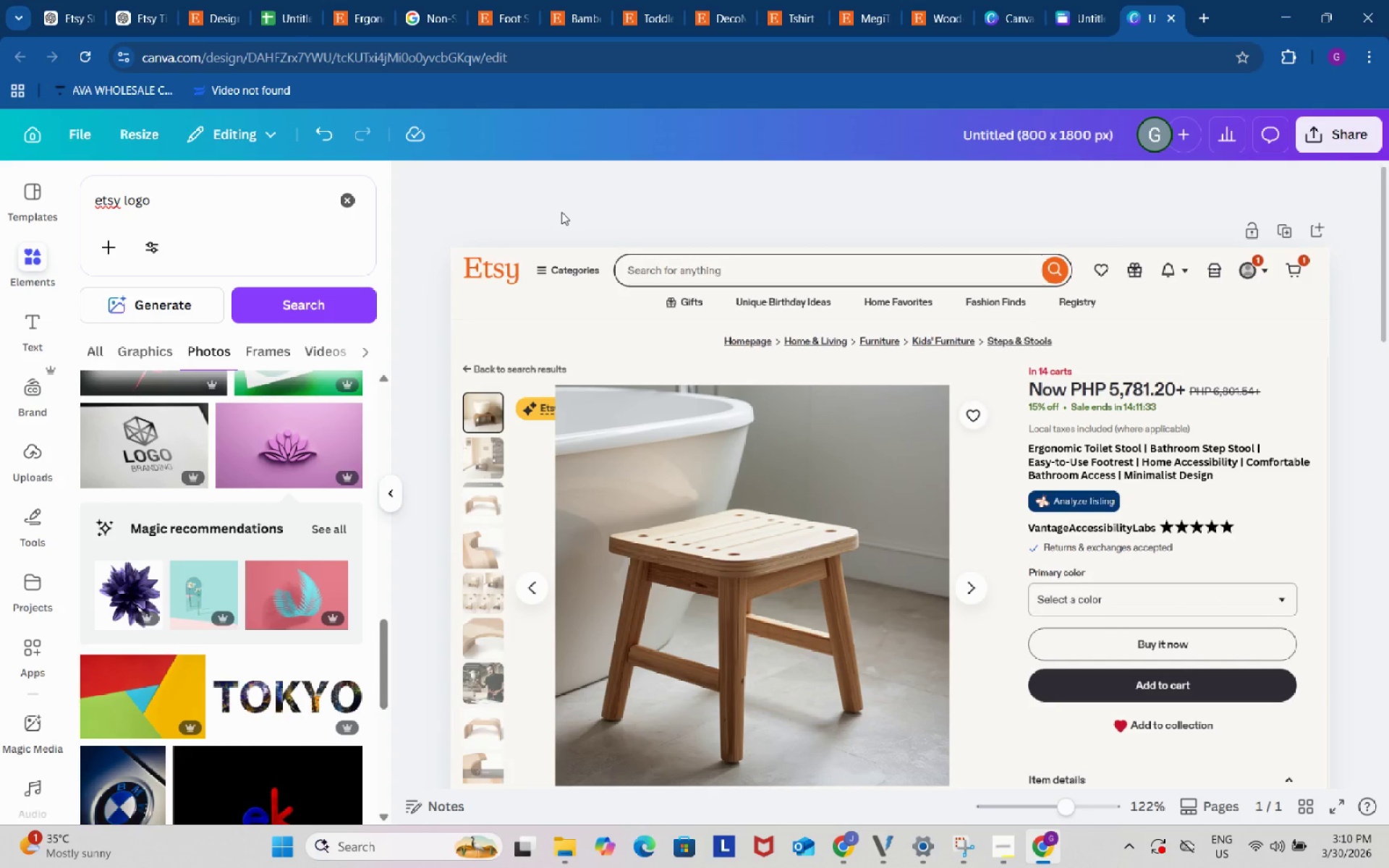 
wait(8.03)
 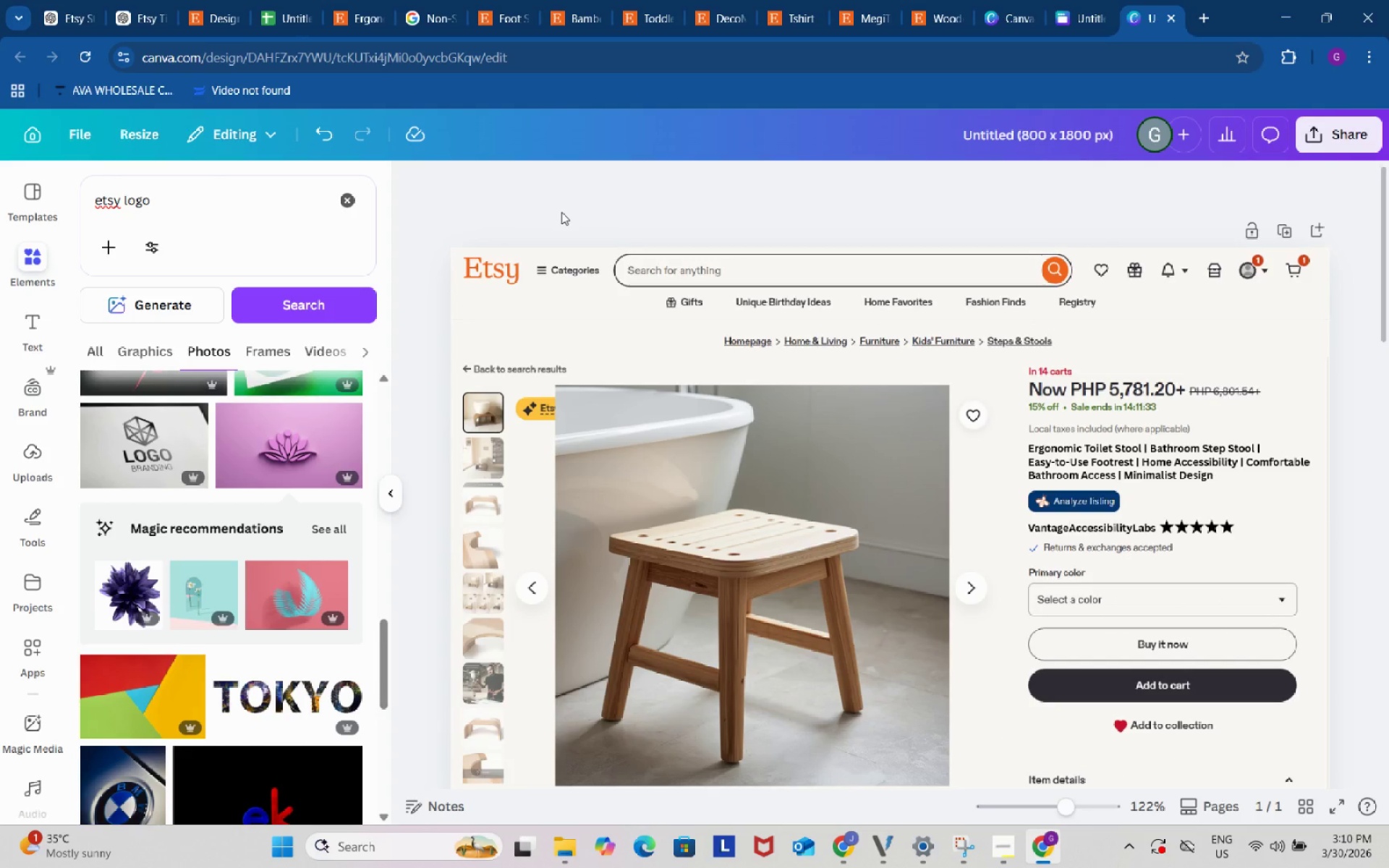 
left_click([1084, 467])
 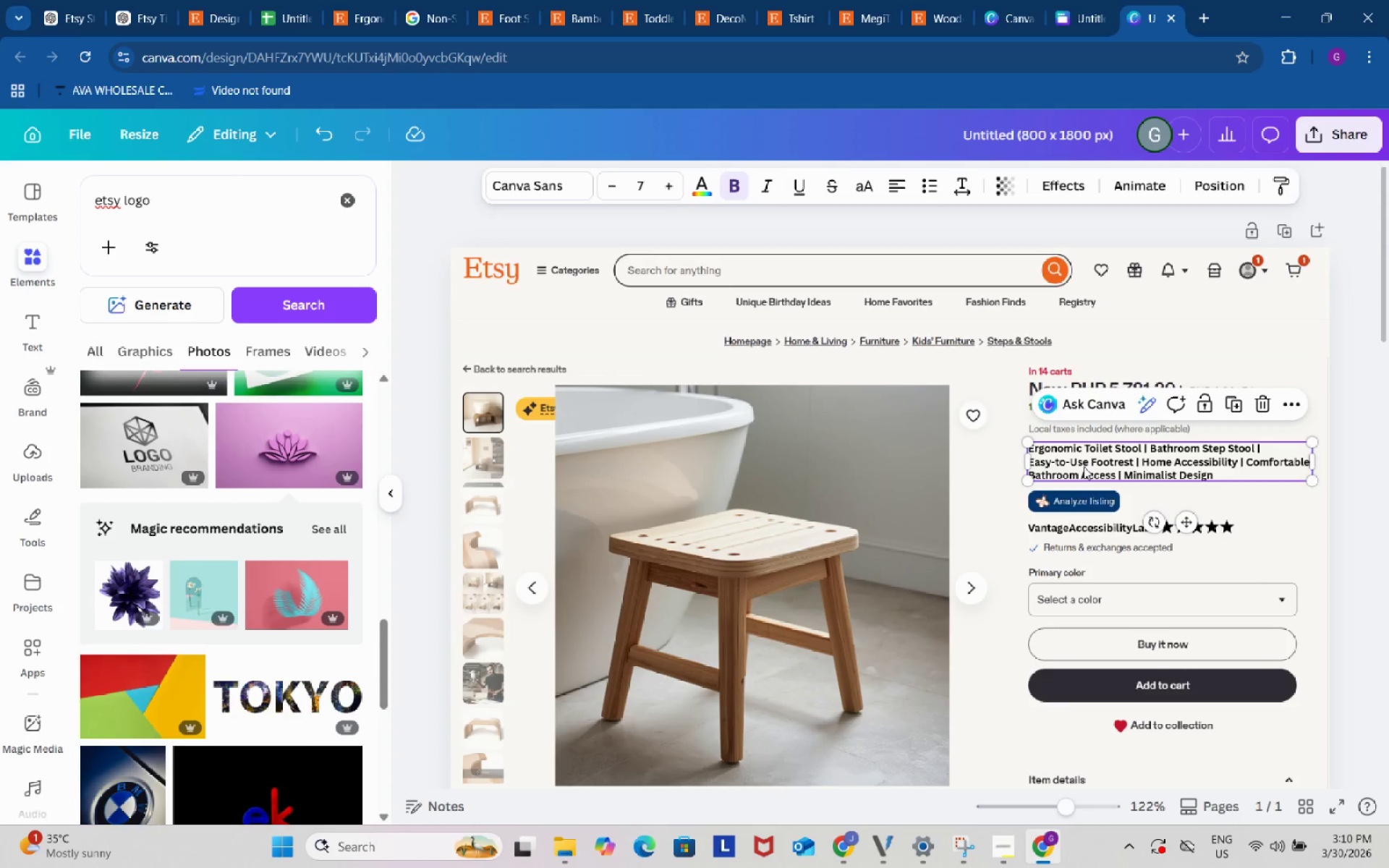 
key(Control+C)
 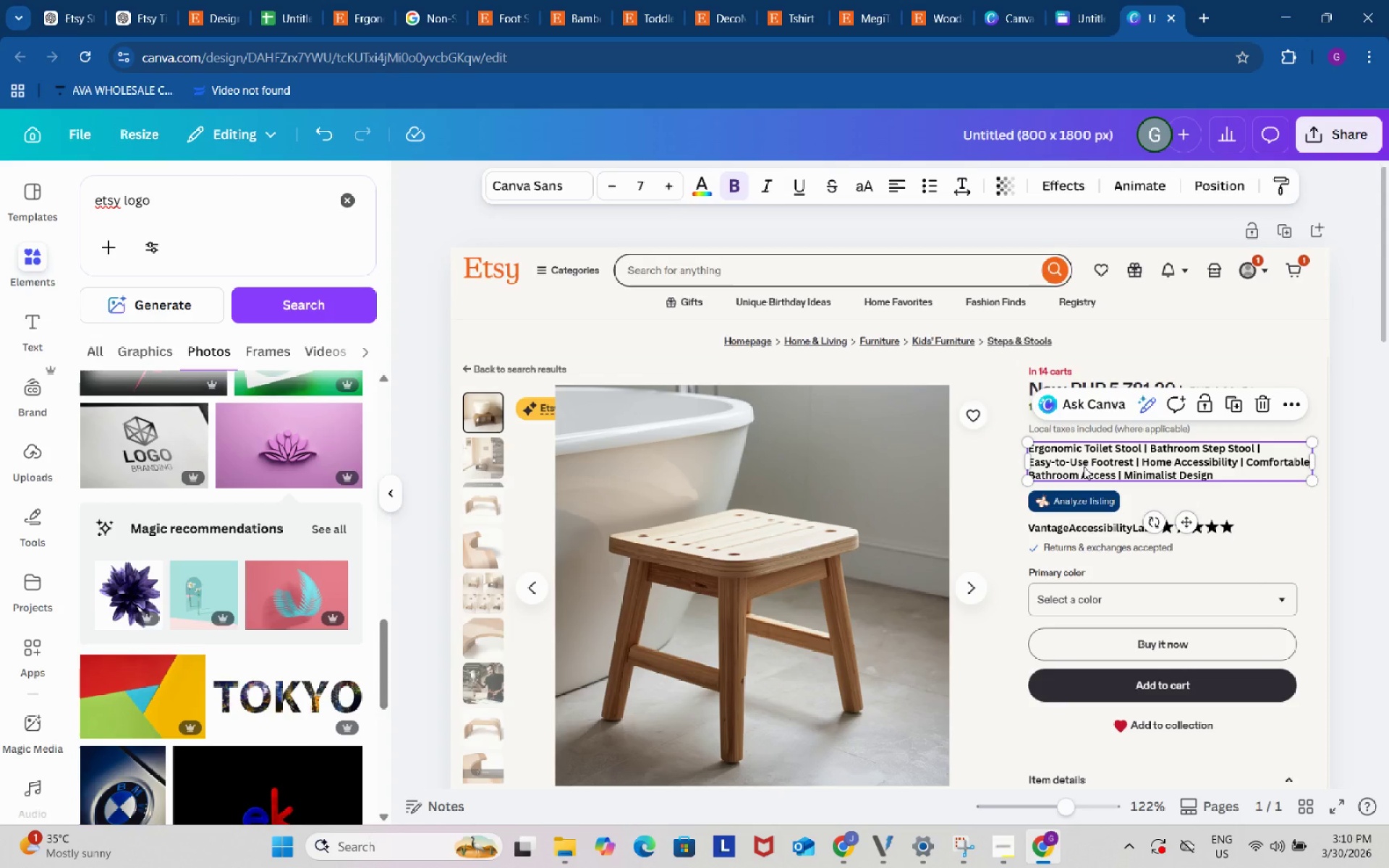 
key(Control+V)
 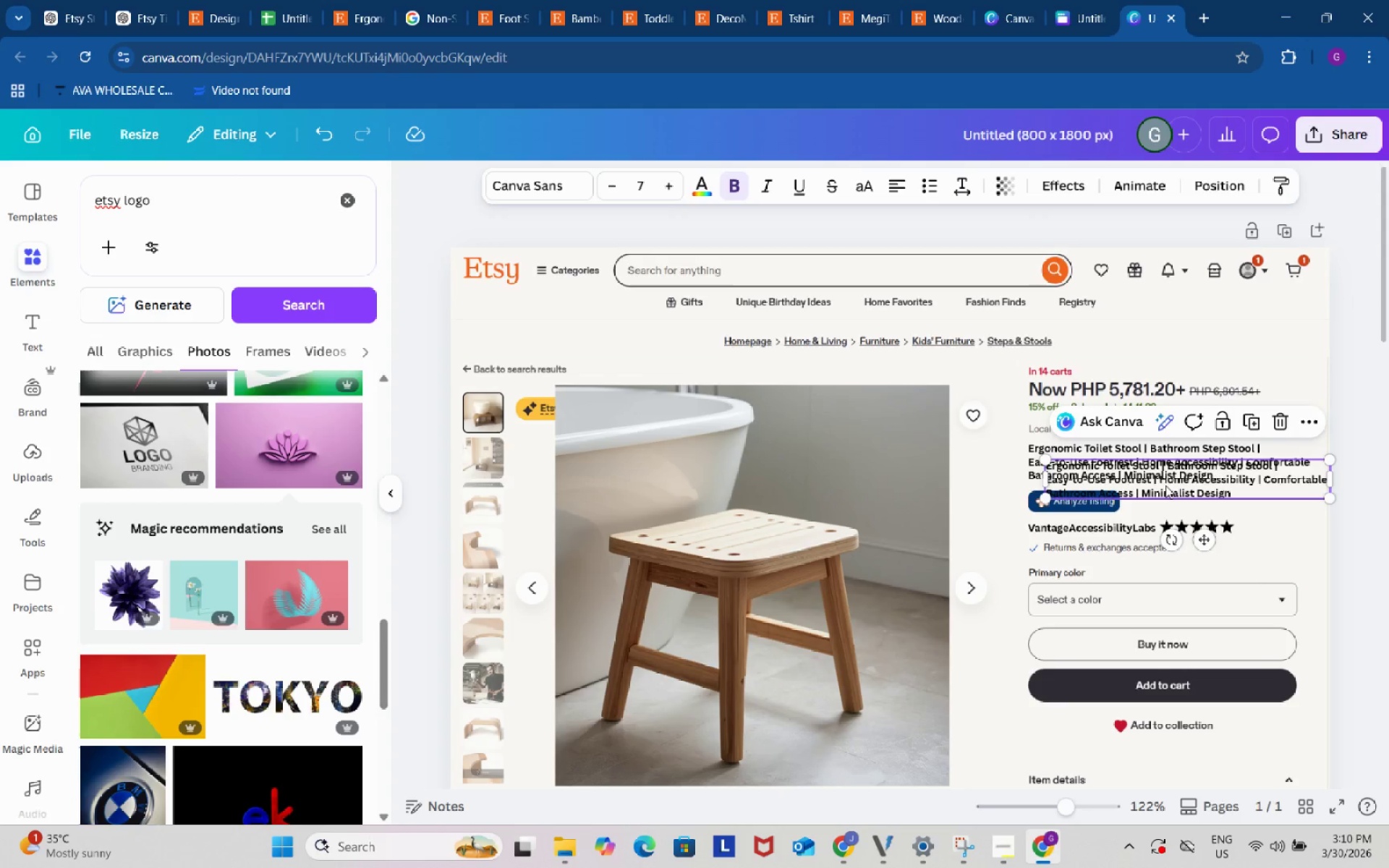 
left_click_drag(start_coordinate=[1168, 481], to_coordinate=[1170, 477])
 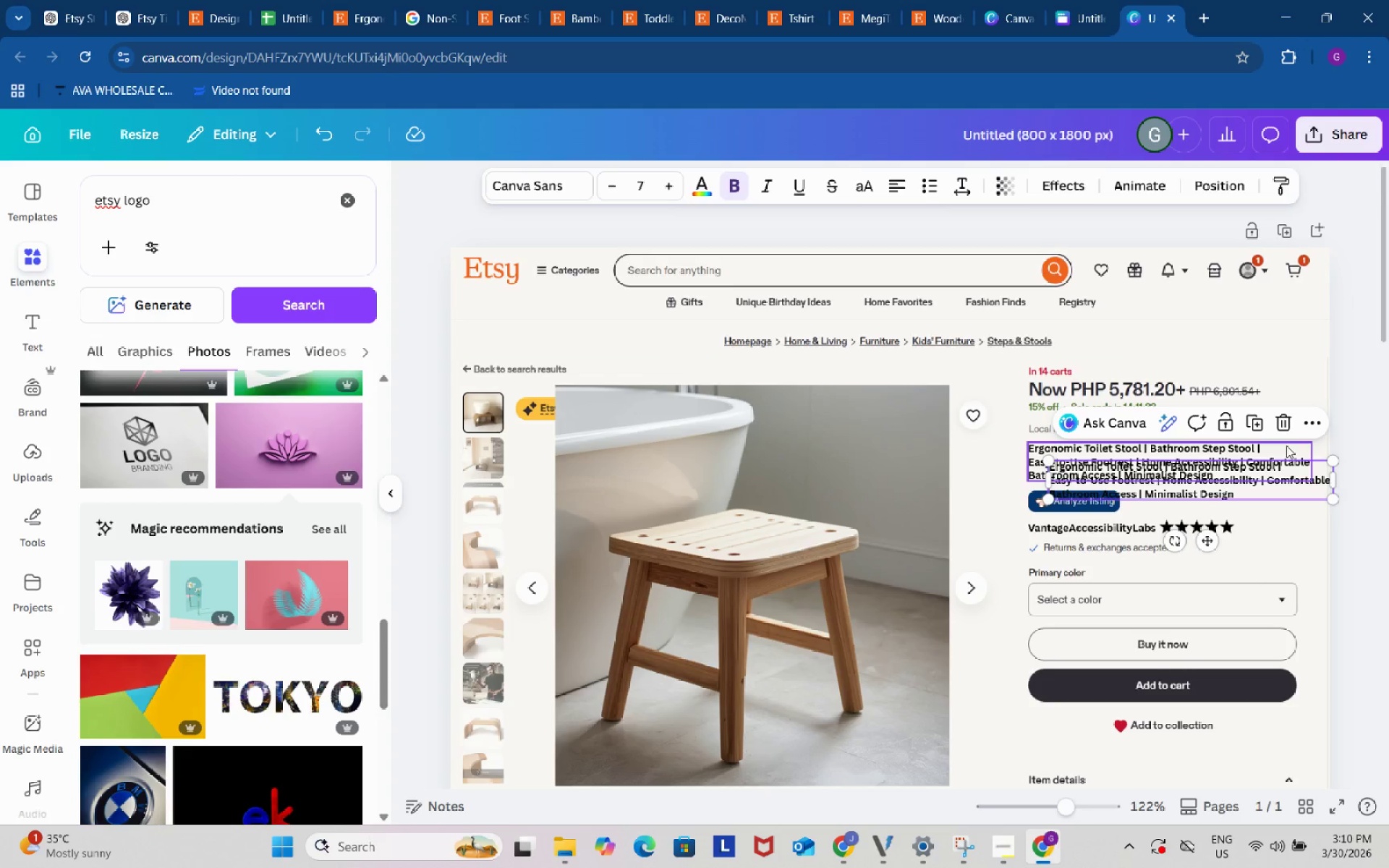 
left_click([1286, 446])
 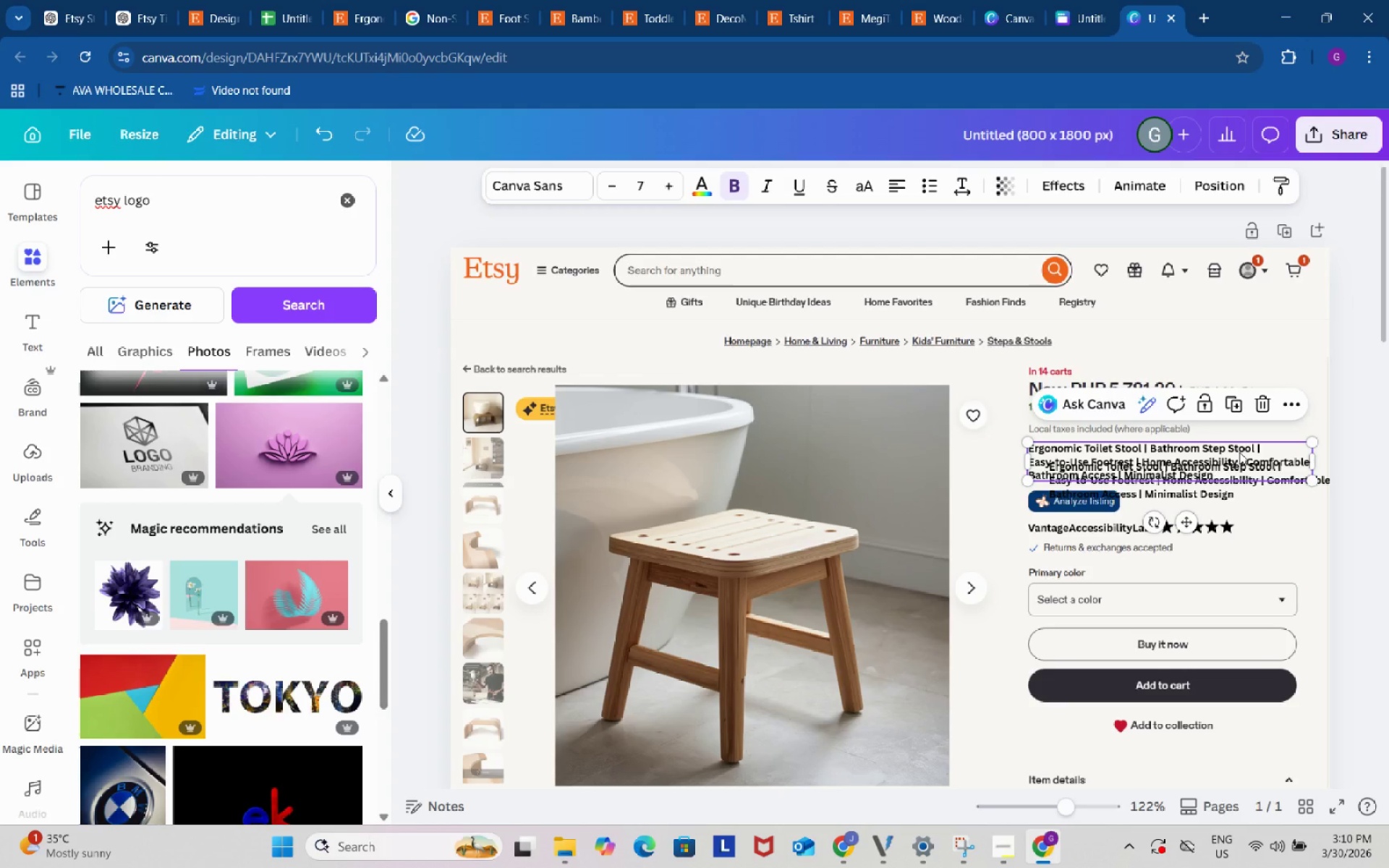 
key(Control+Z)
 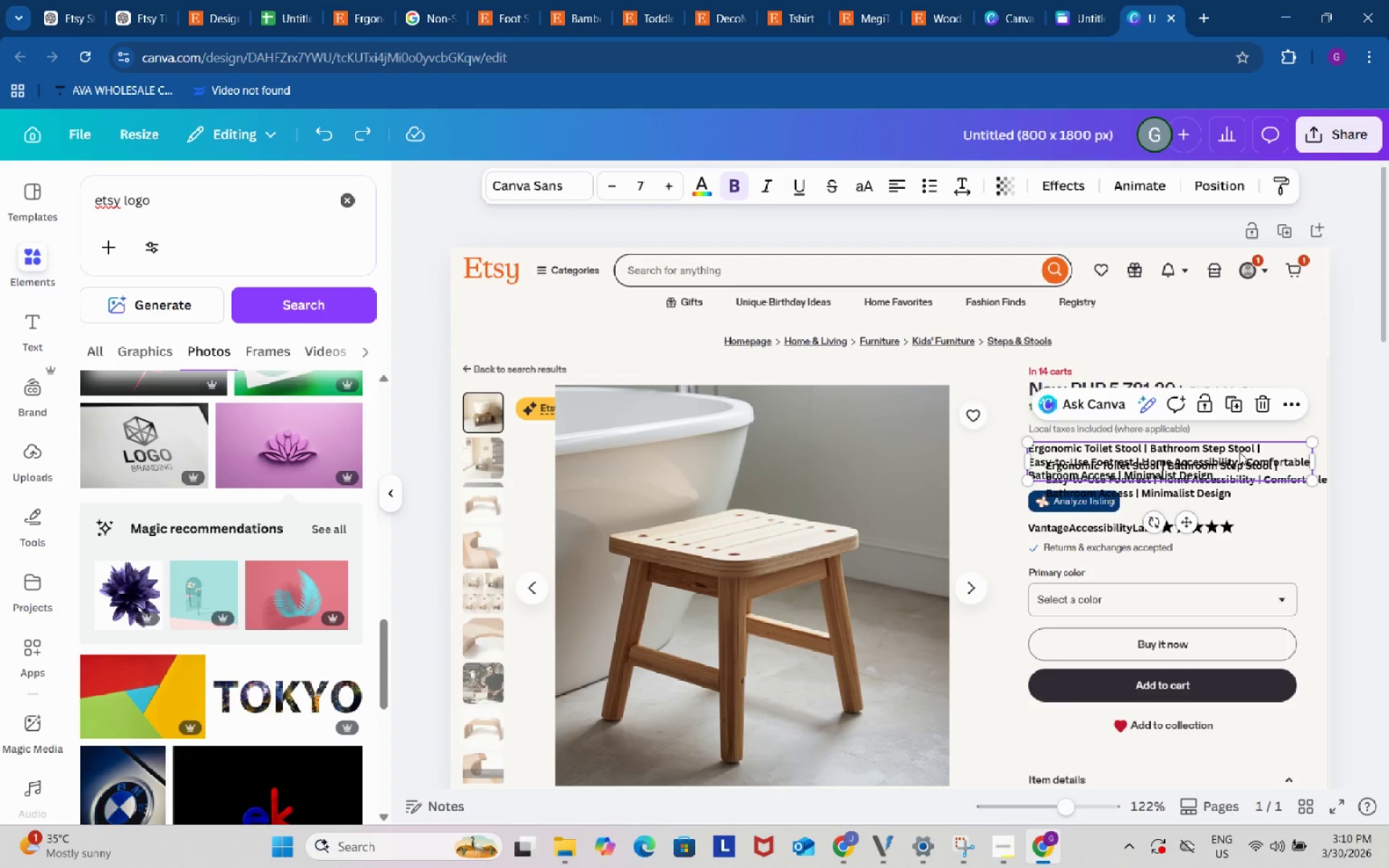 
key(Control+ControlLeft)
 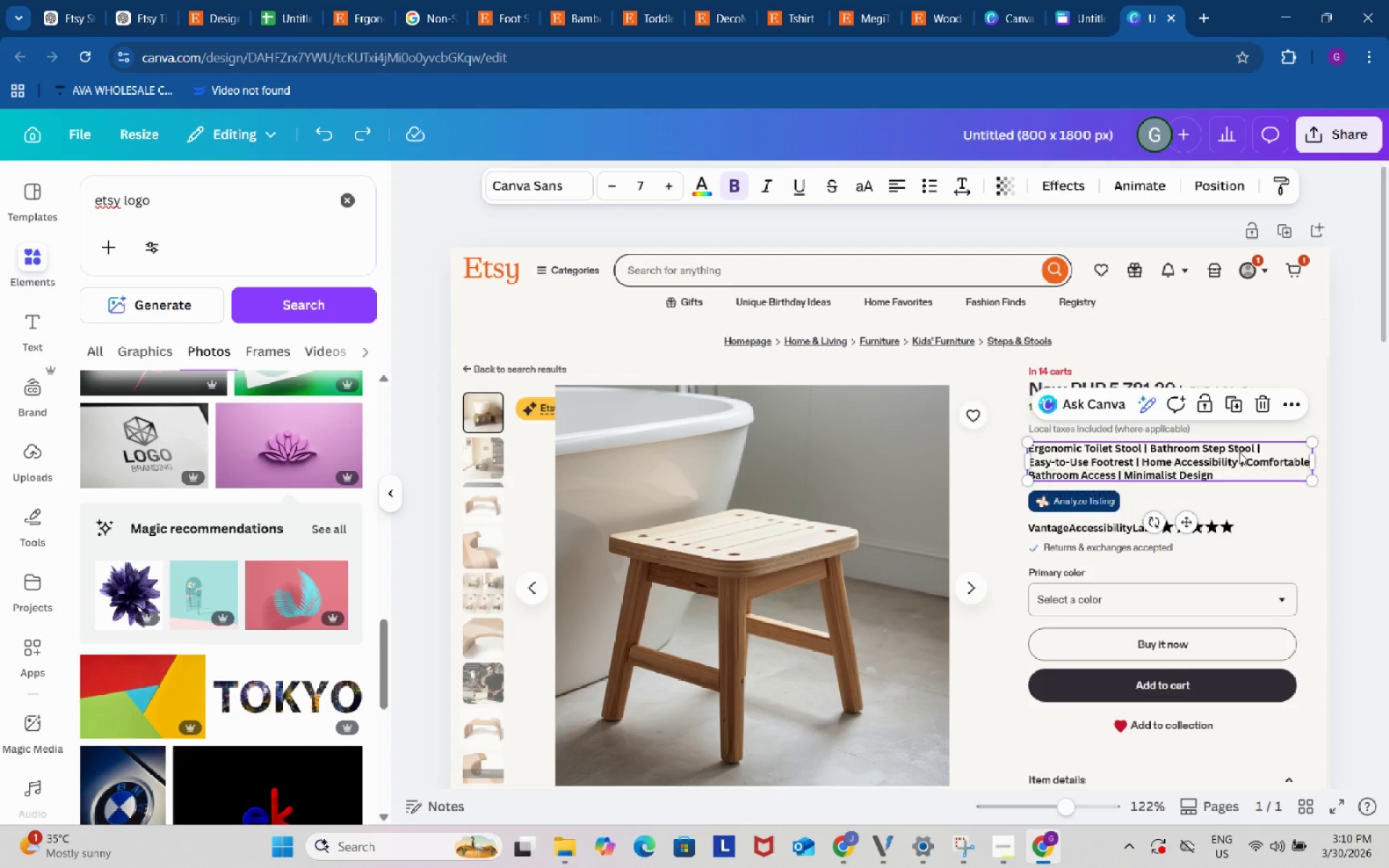 
key(Control+Z)
 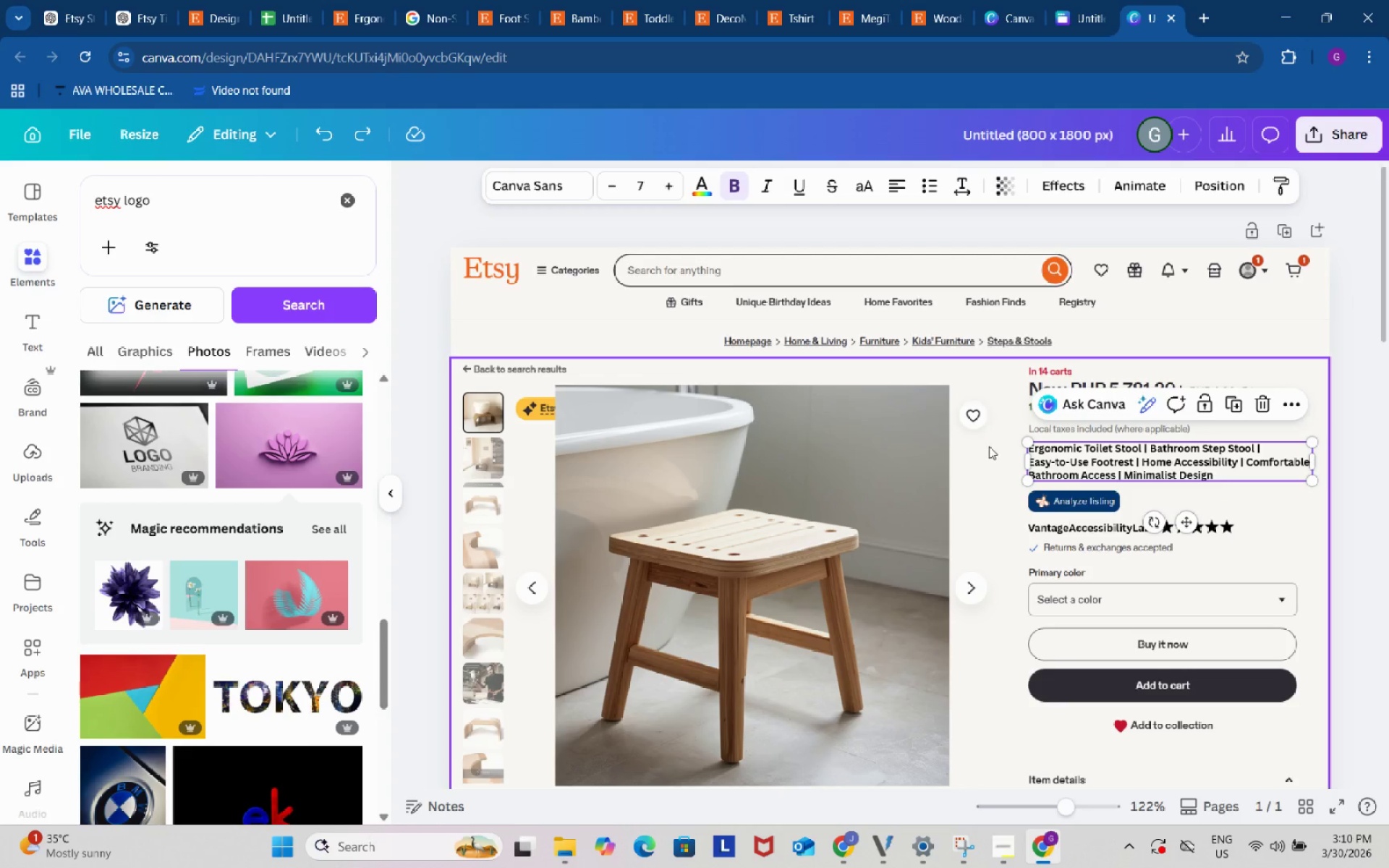 
left_click([989, 446])
 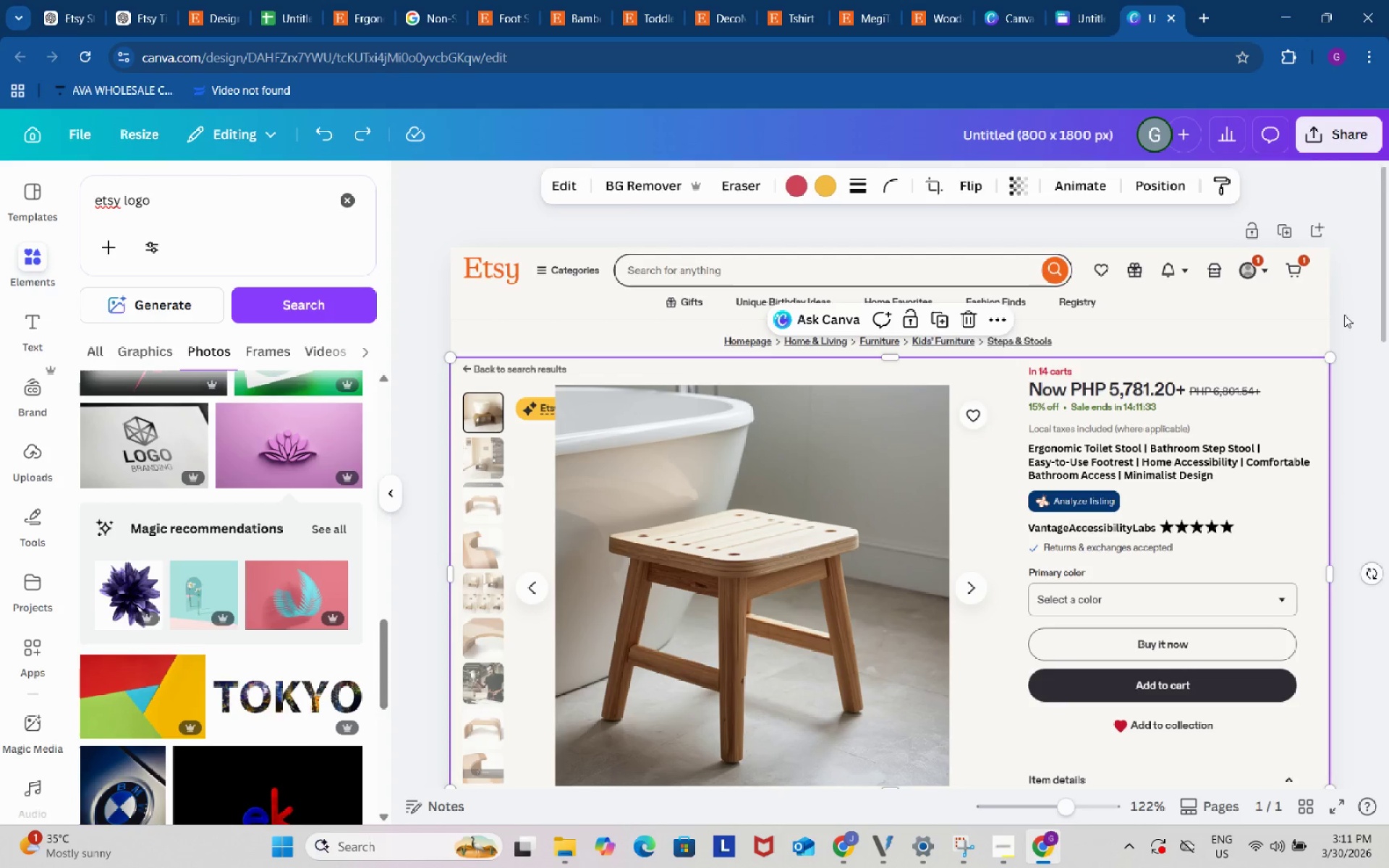 
left_click([1348, 312])
 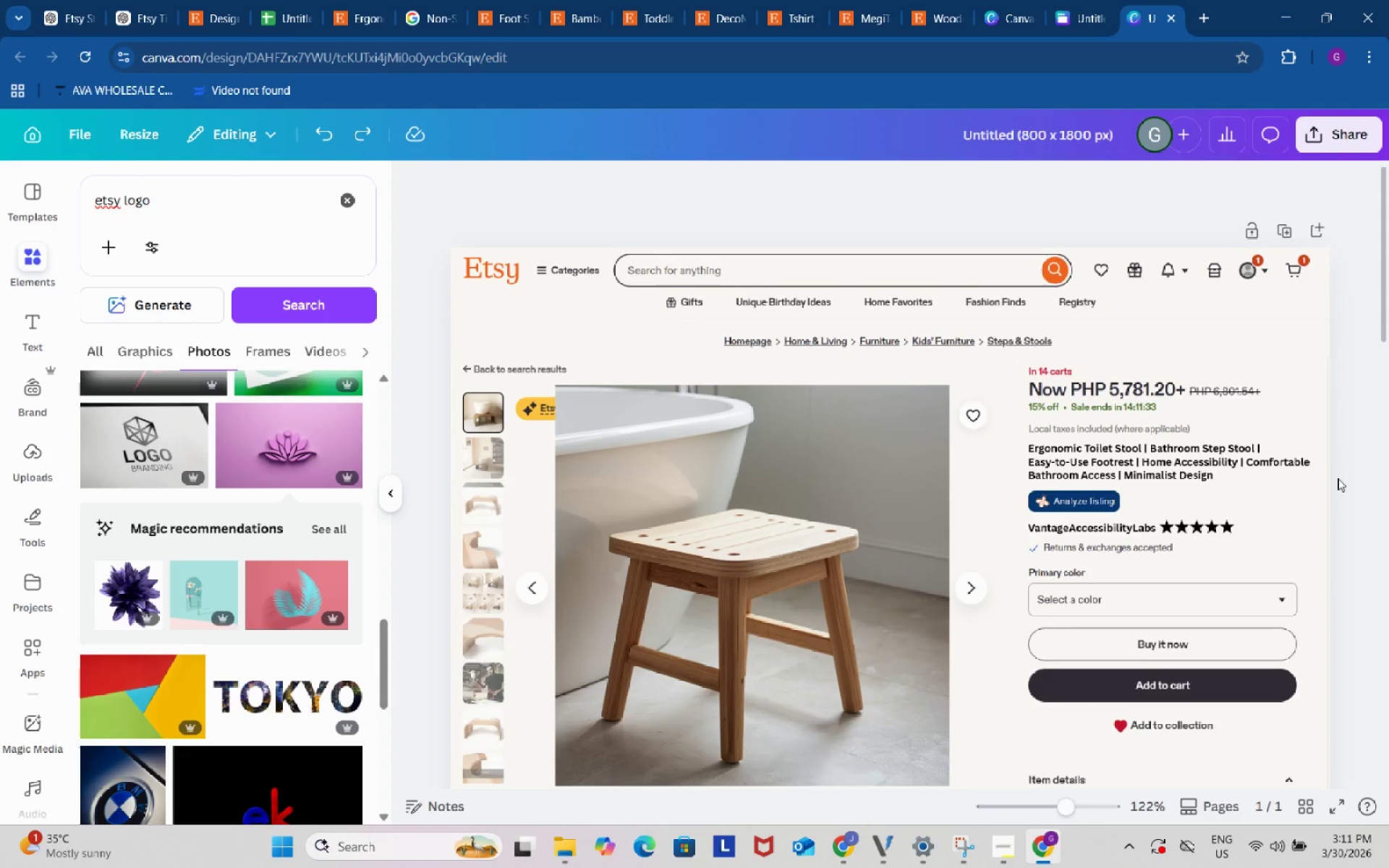 
scroll: coordinate [1336, 487], scroll_direction: down, amount: 3.0
 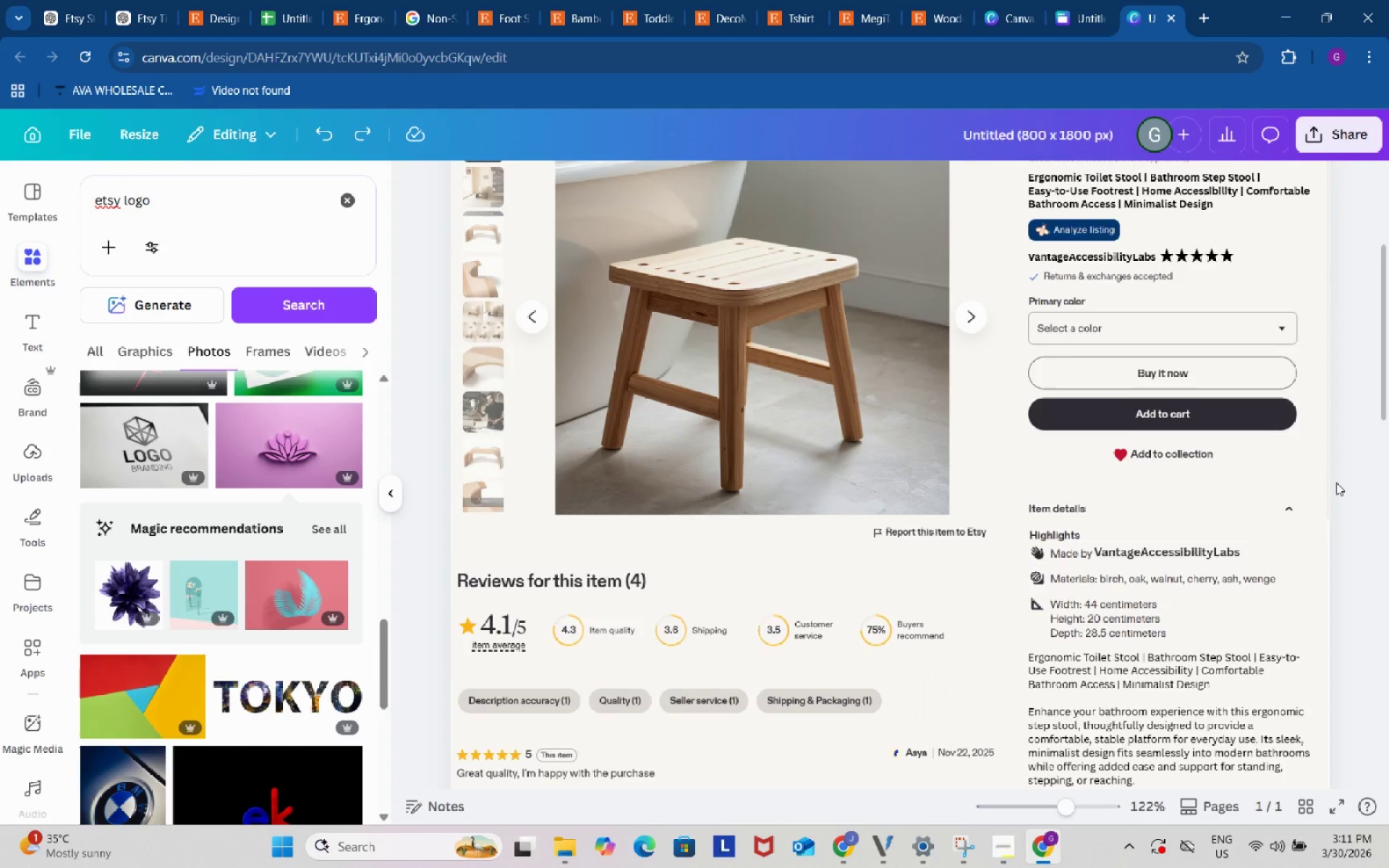 
scroll: coordinate [1333, 479], scroll_direction: up, amount: 3.0
 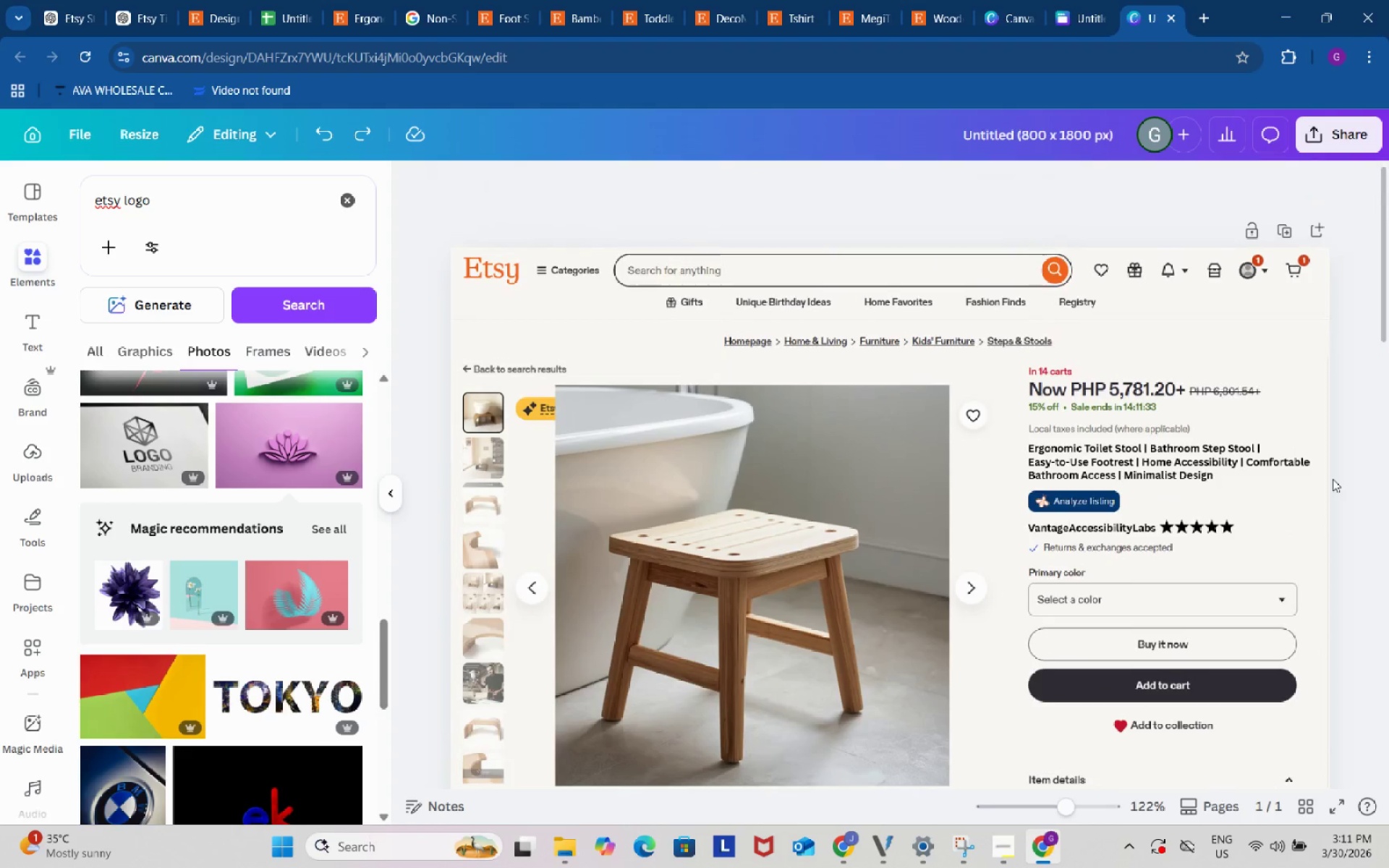 
scroll: coordinate [1333, 479], scroll_direction: down, amount: 8.0
 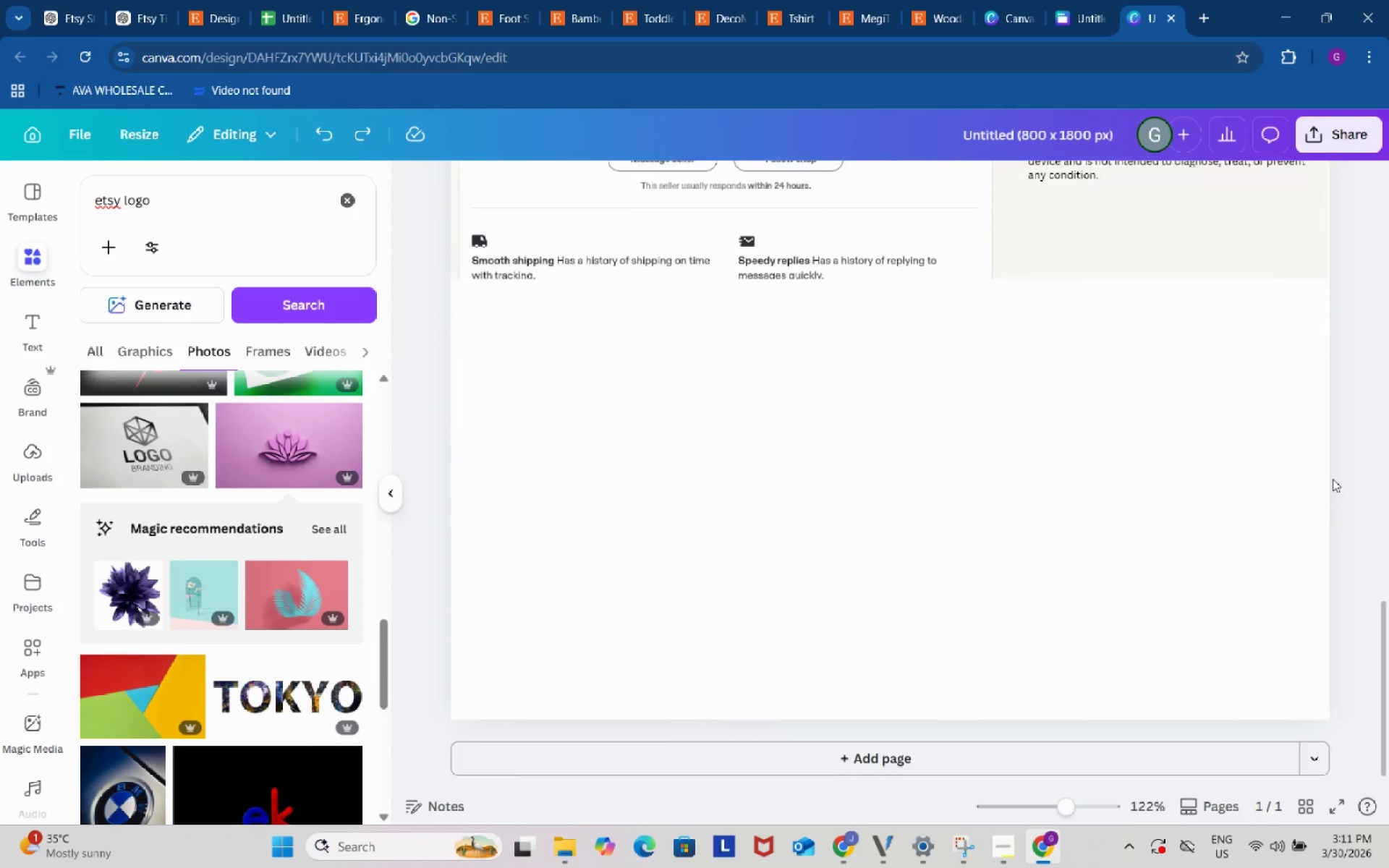 
scroll: coordinate [1333, 479], scroll_direction: up, amount: 10.0
 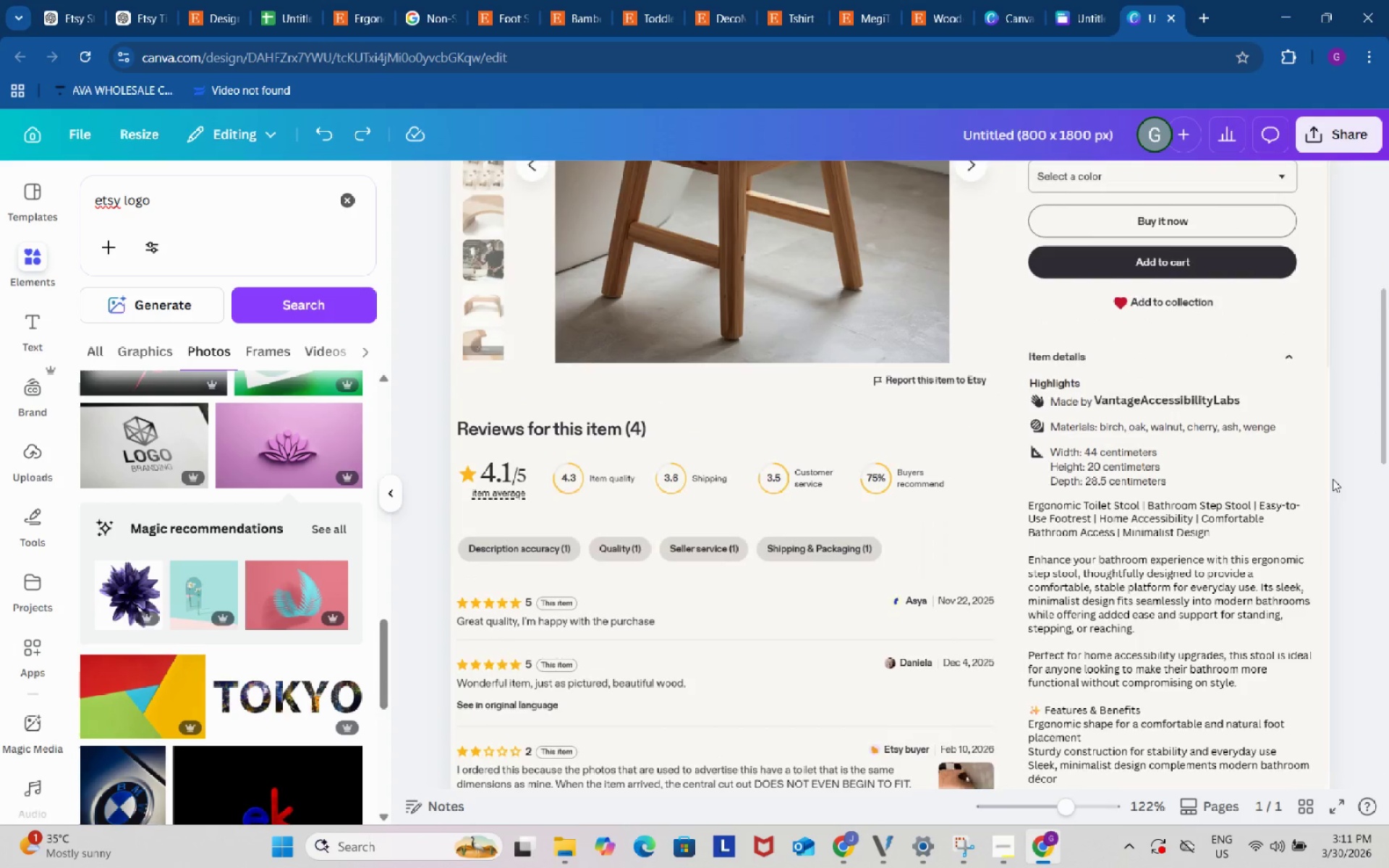 
scroll: coordinate [1333, 479], scroll_direction: down, amount: 15.0
 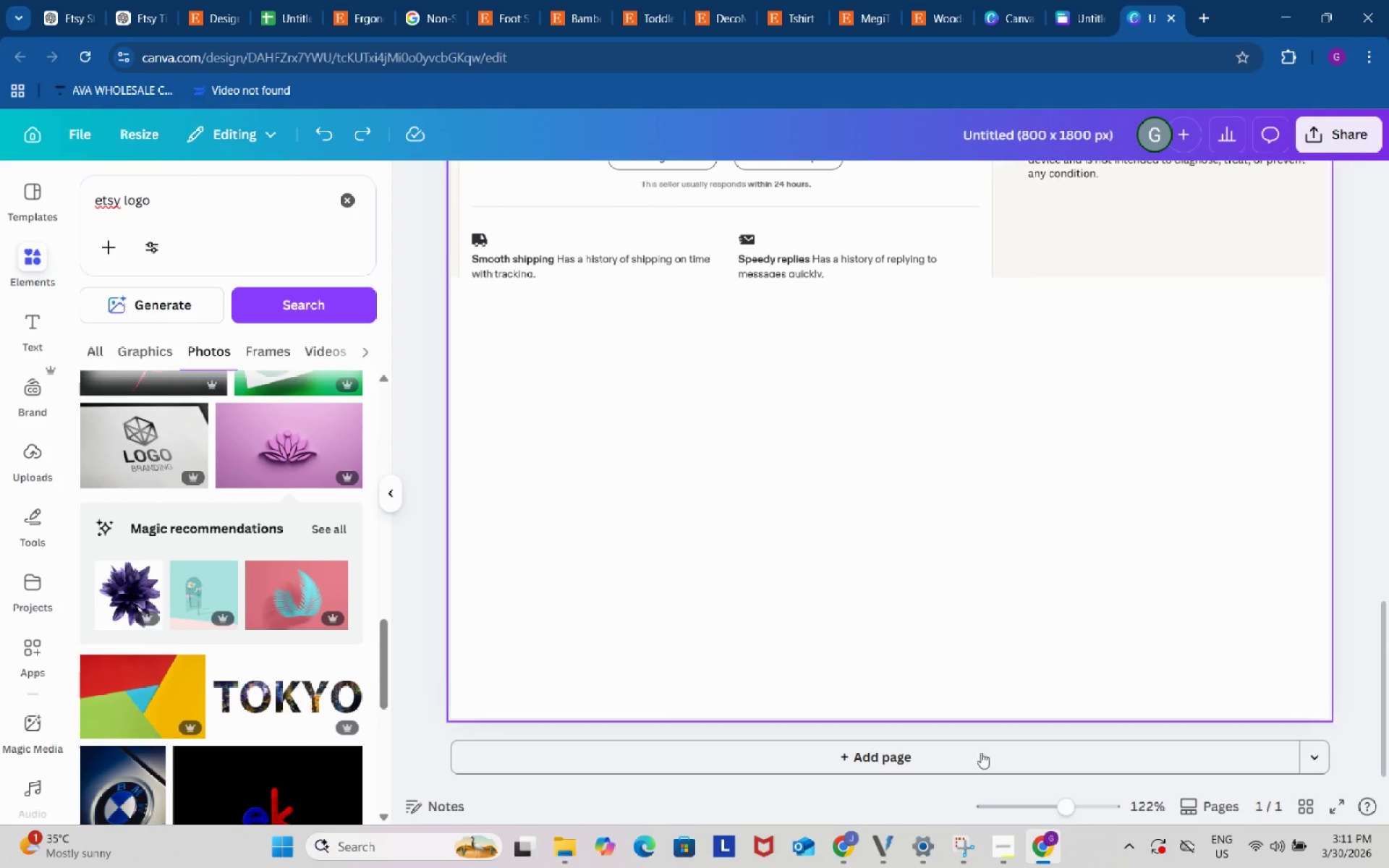 
left_click([989, 757])
 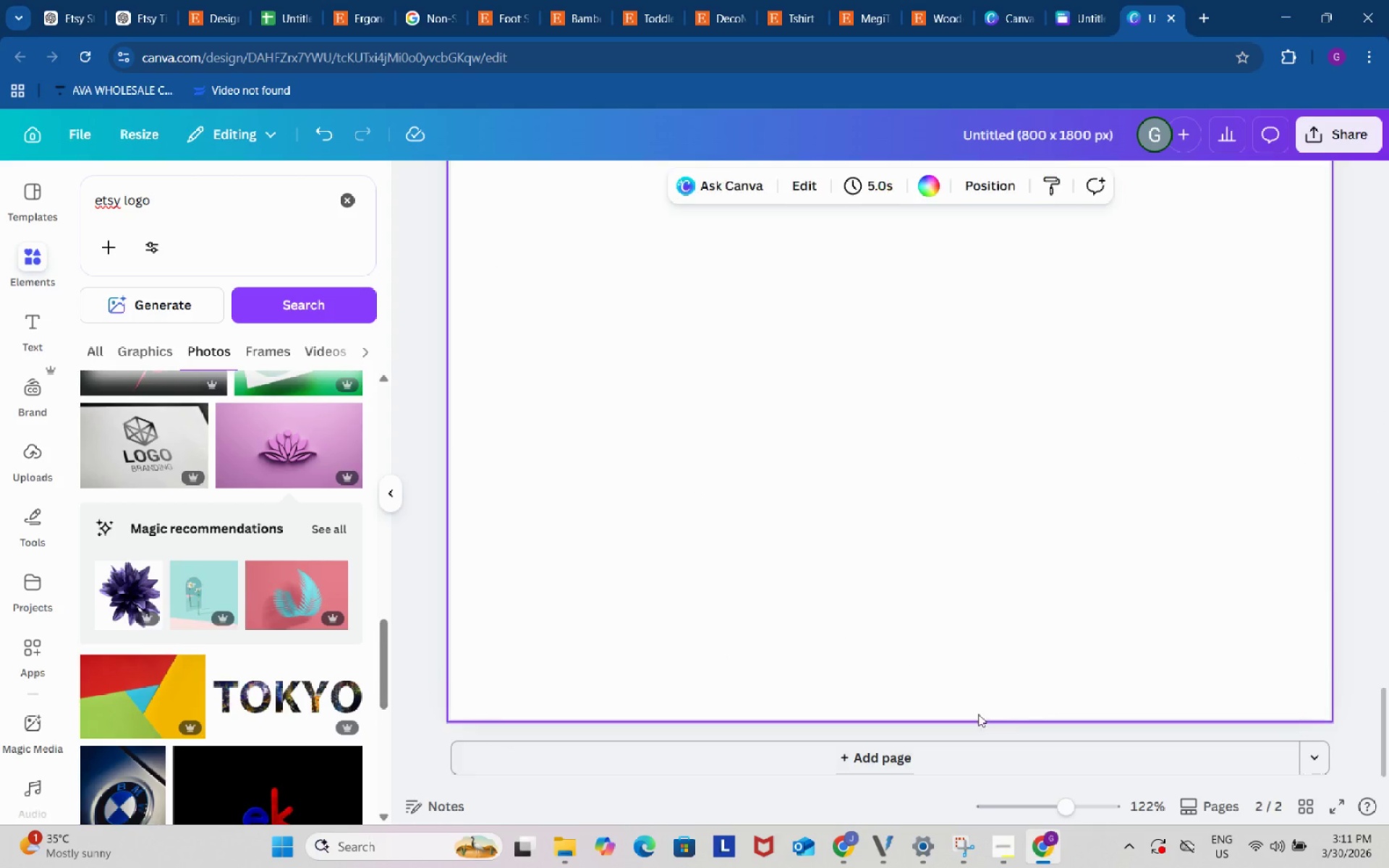 
scroll: coordinate [992, 676], scroll_direction: up, amount: 48.0
 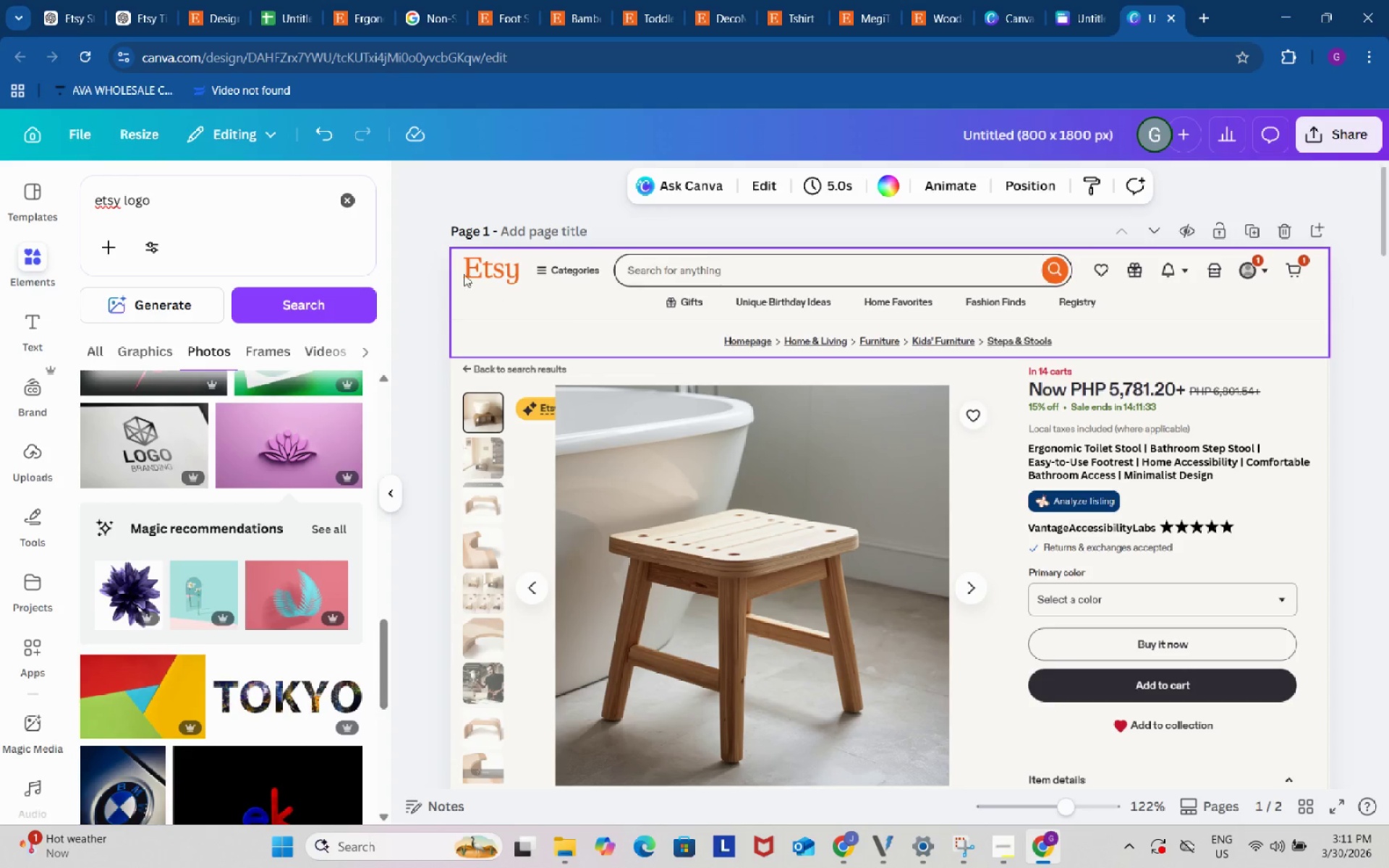 
left_click_drag(start_coordinate=[419, 234], to_coordinate=[1367, 400])
 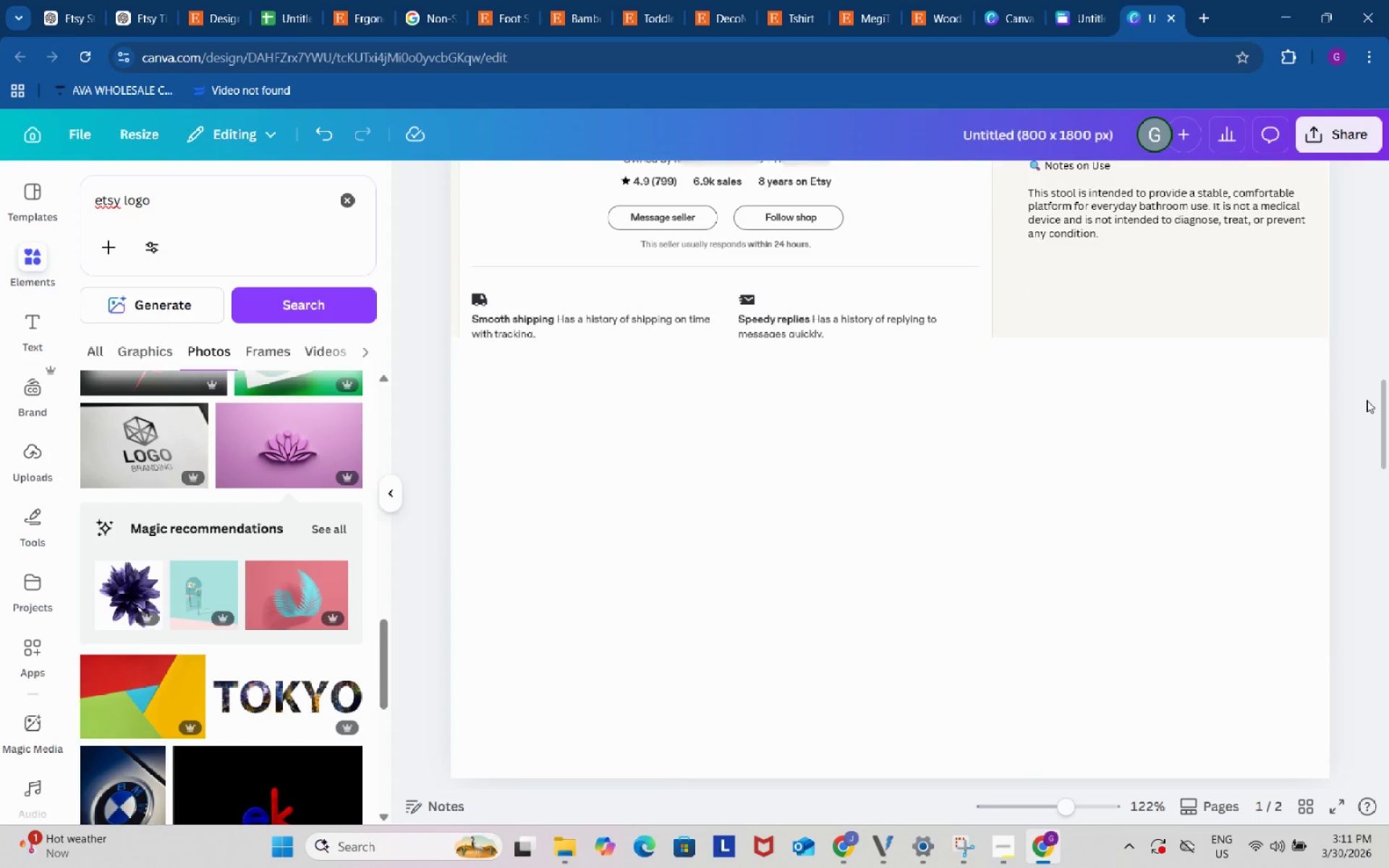 
scroll: coordinate [1342, 692], scroll_direction: down, amount: 6.0
 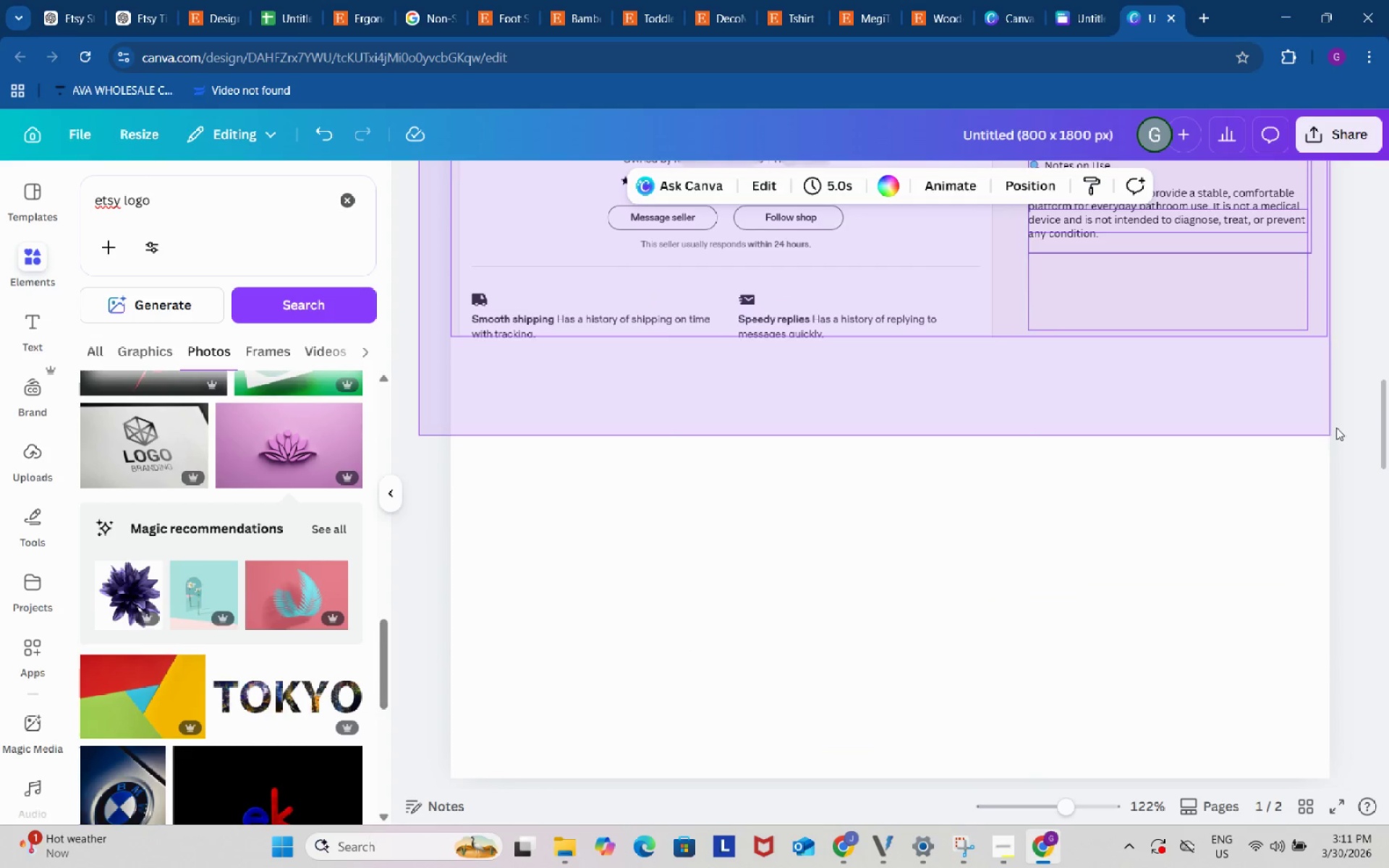 
left_click([1367, 400])
 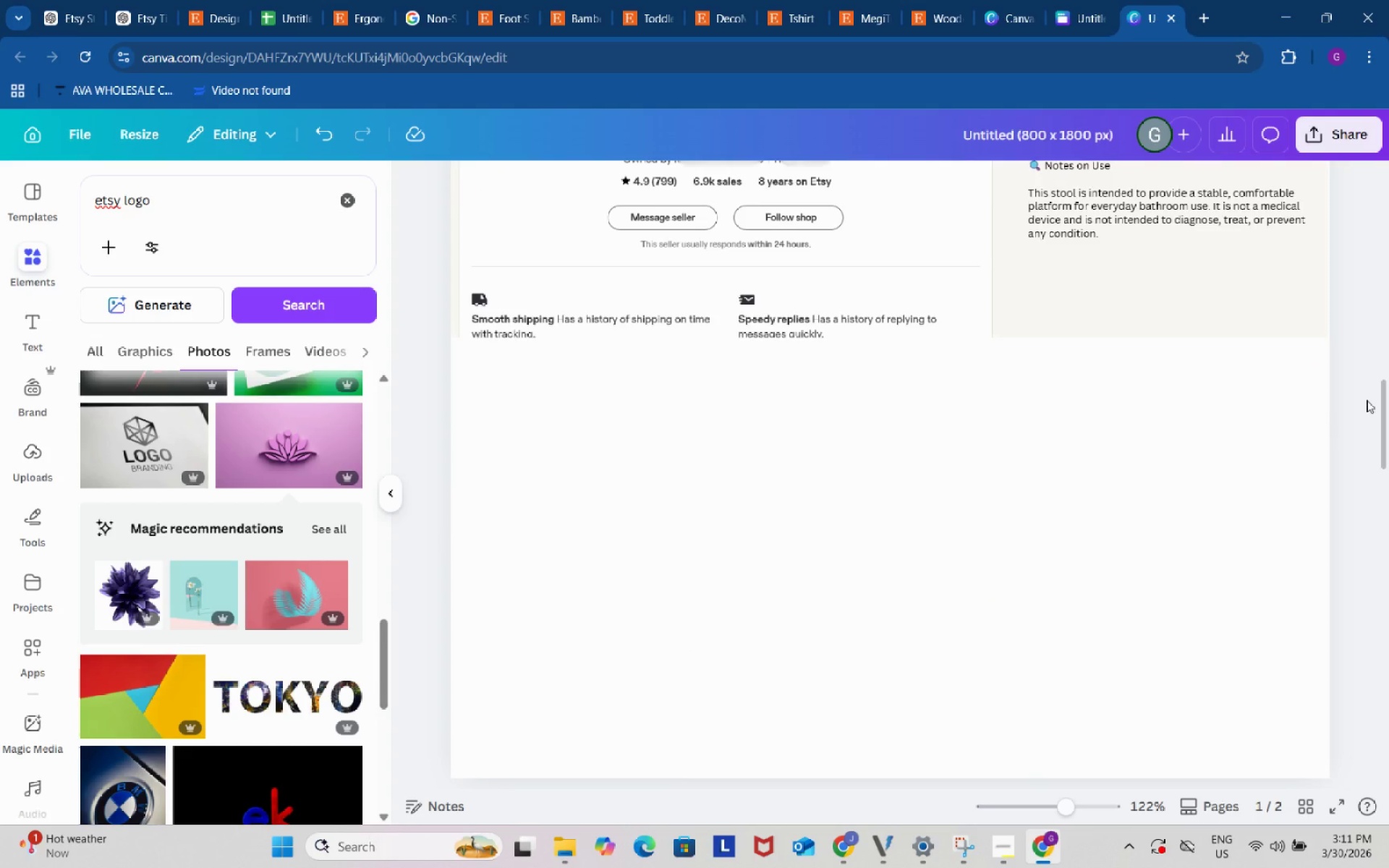 
key(Control+C)
 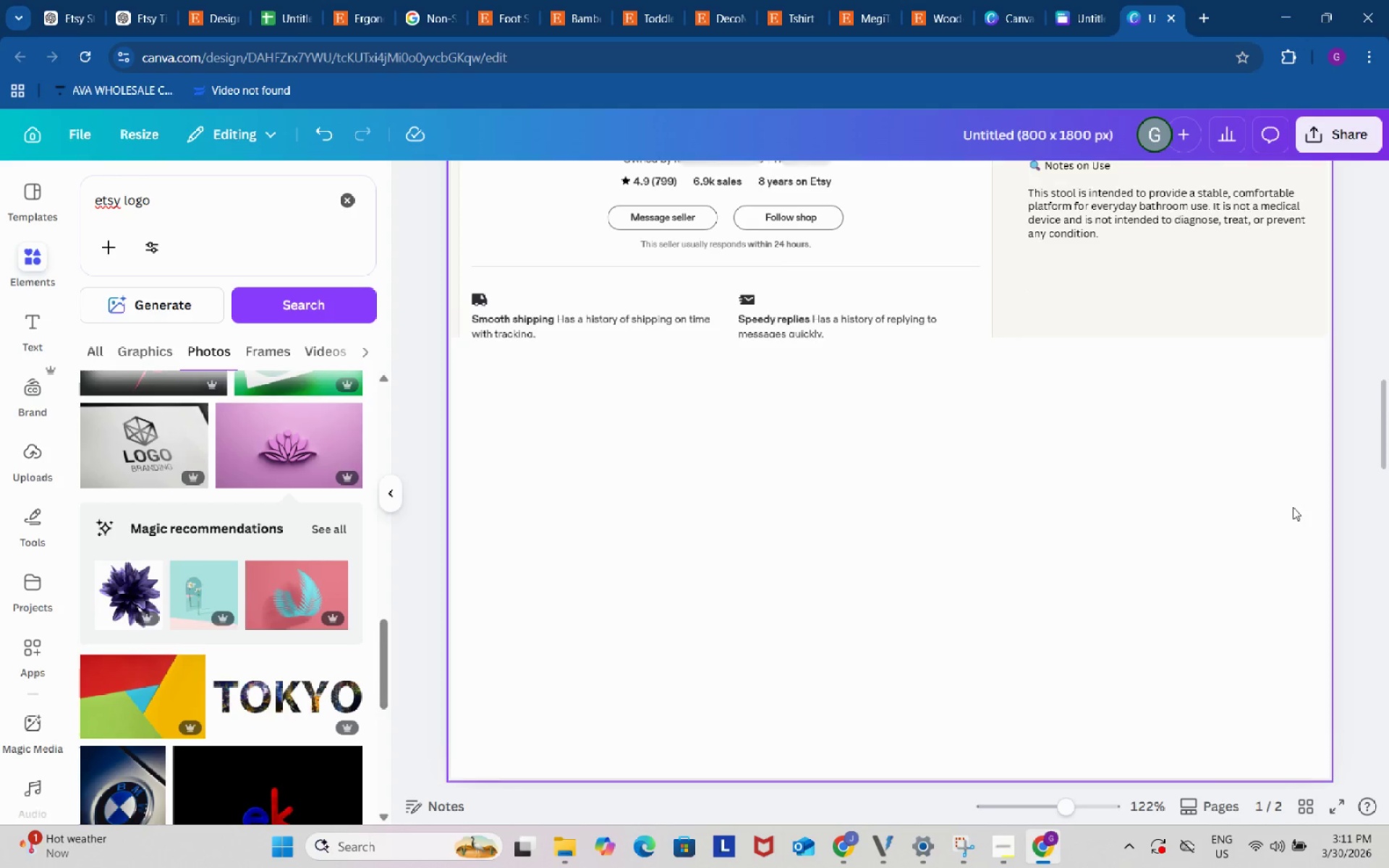 
scroll: coordinate [1295, 527], scroll_direction: down, amount: 9.0
 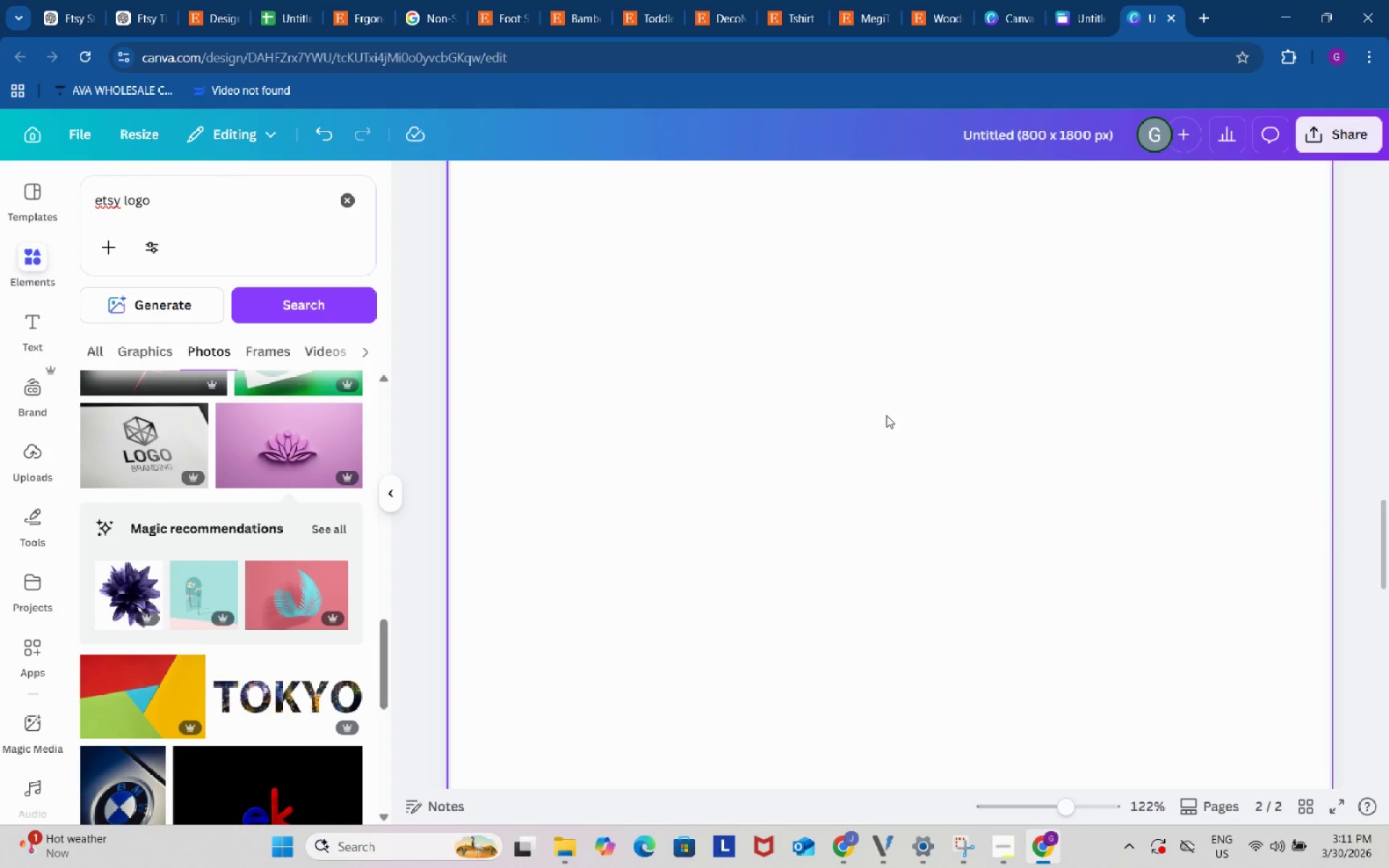 
left_click([881, 407])
 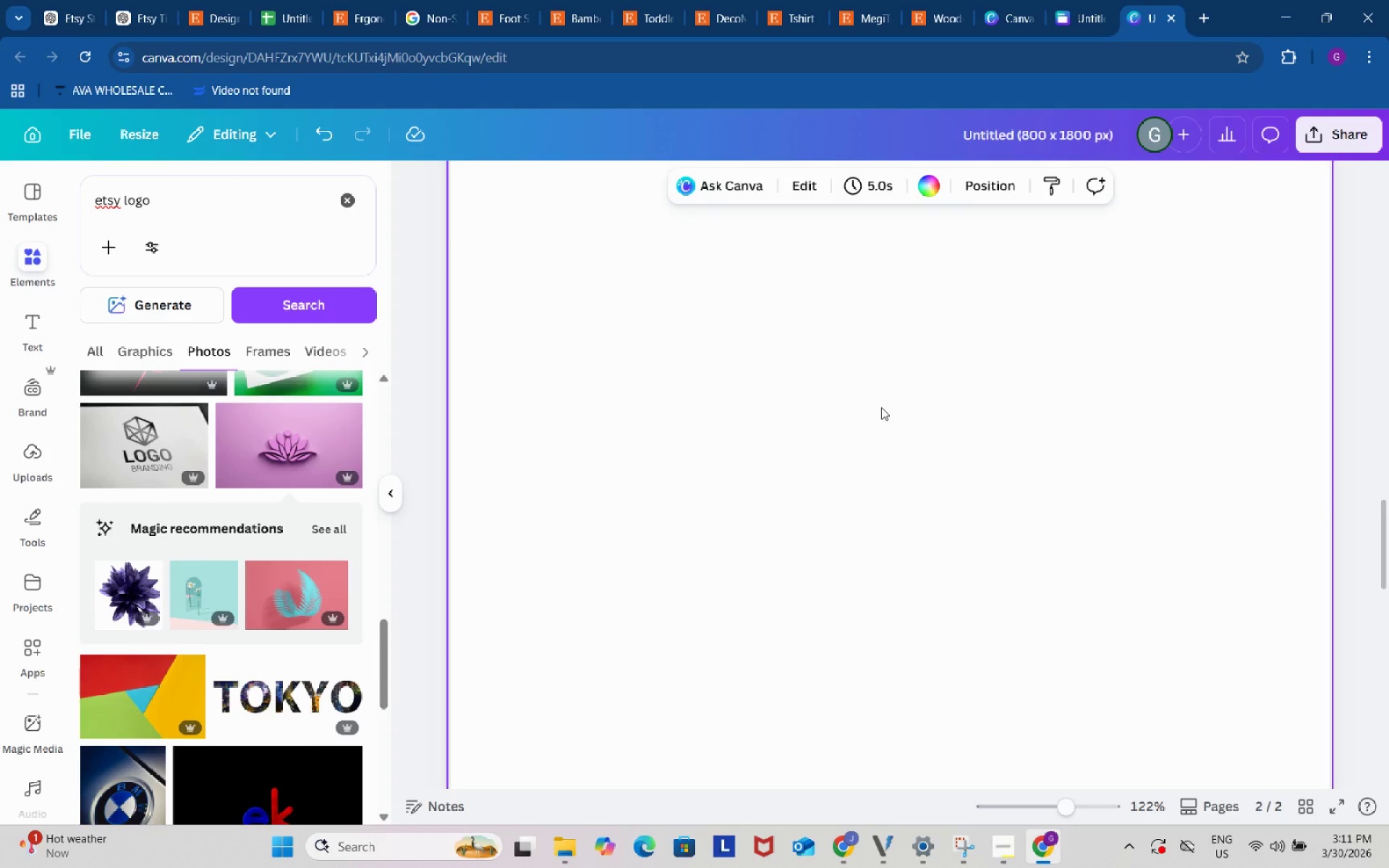 
key(Control+ControlLeft)
 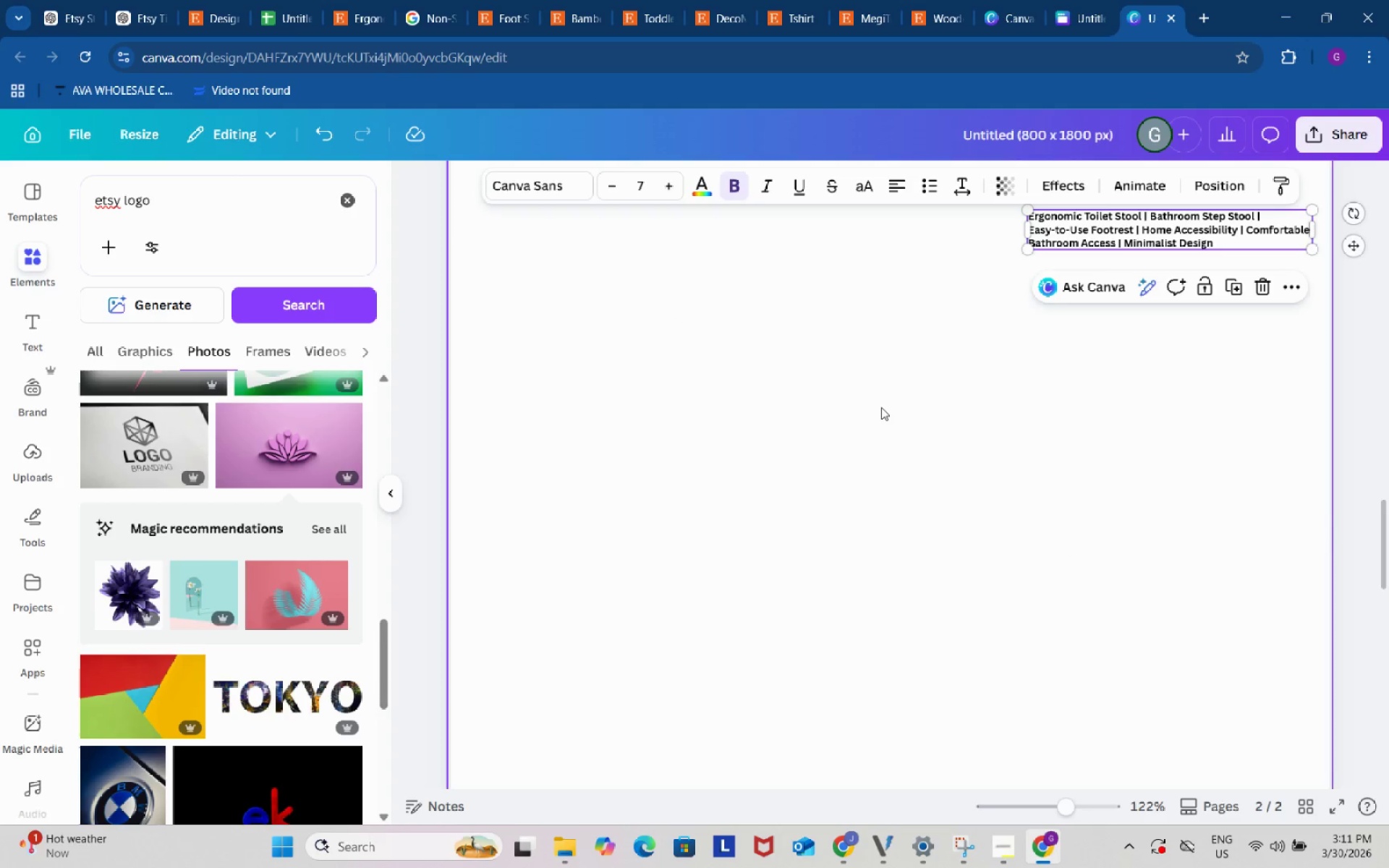 
key(Control+V)
 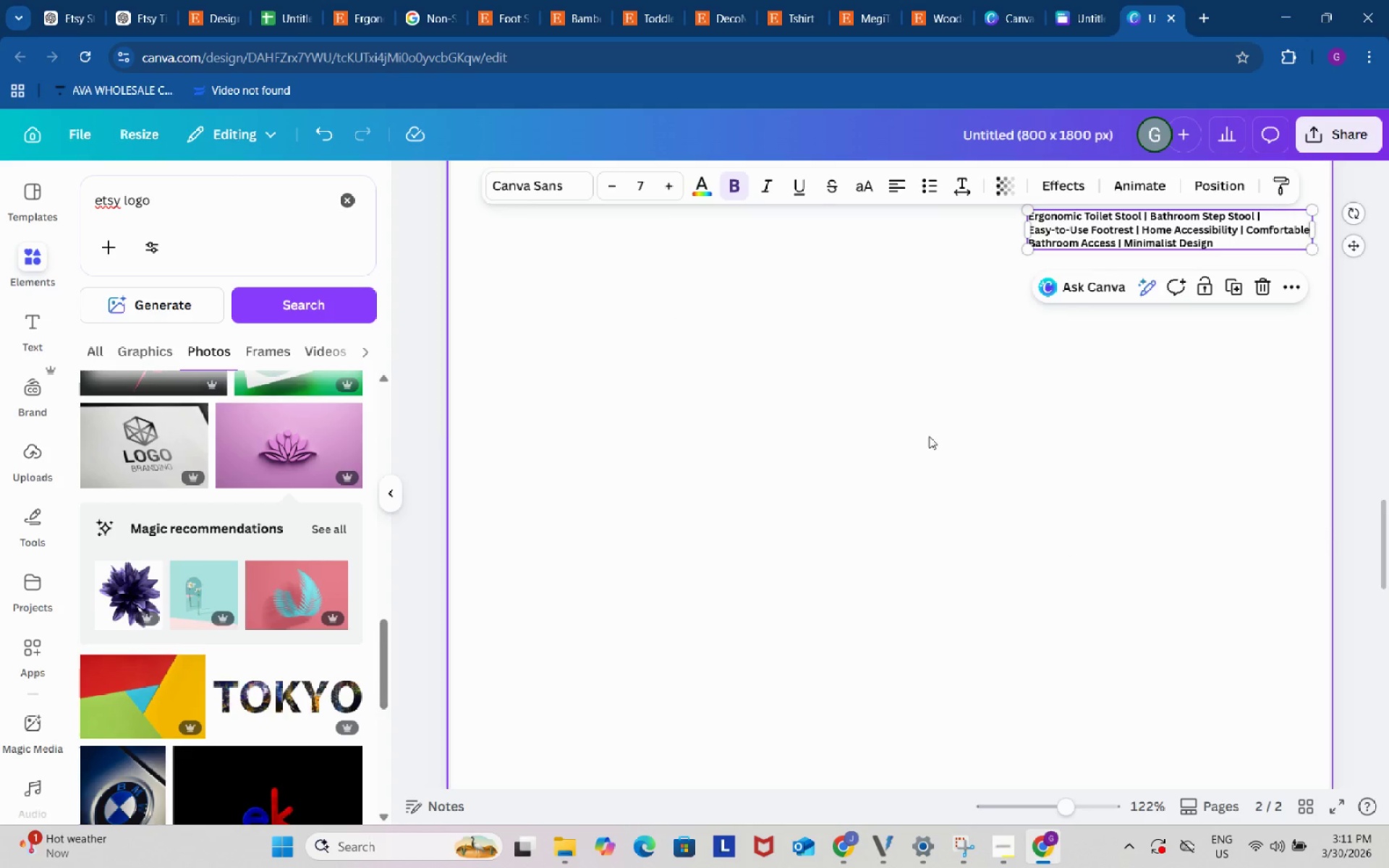 
scroll: coordinate [961, 472], scroll_direction: up, amount: 7.0
 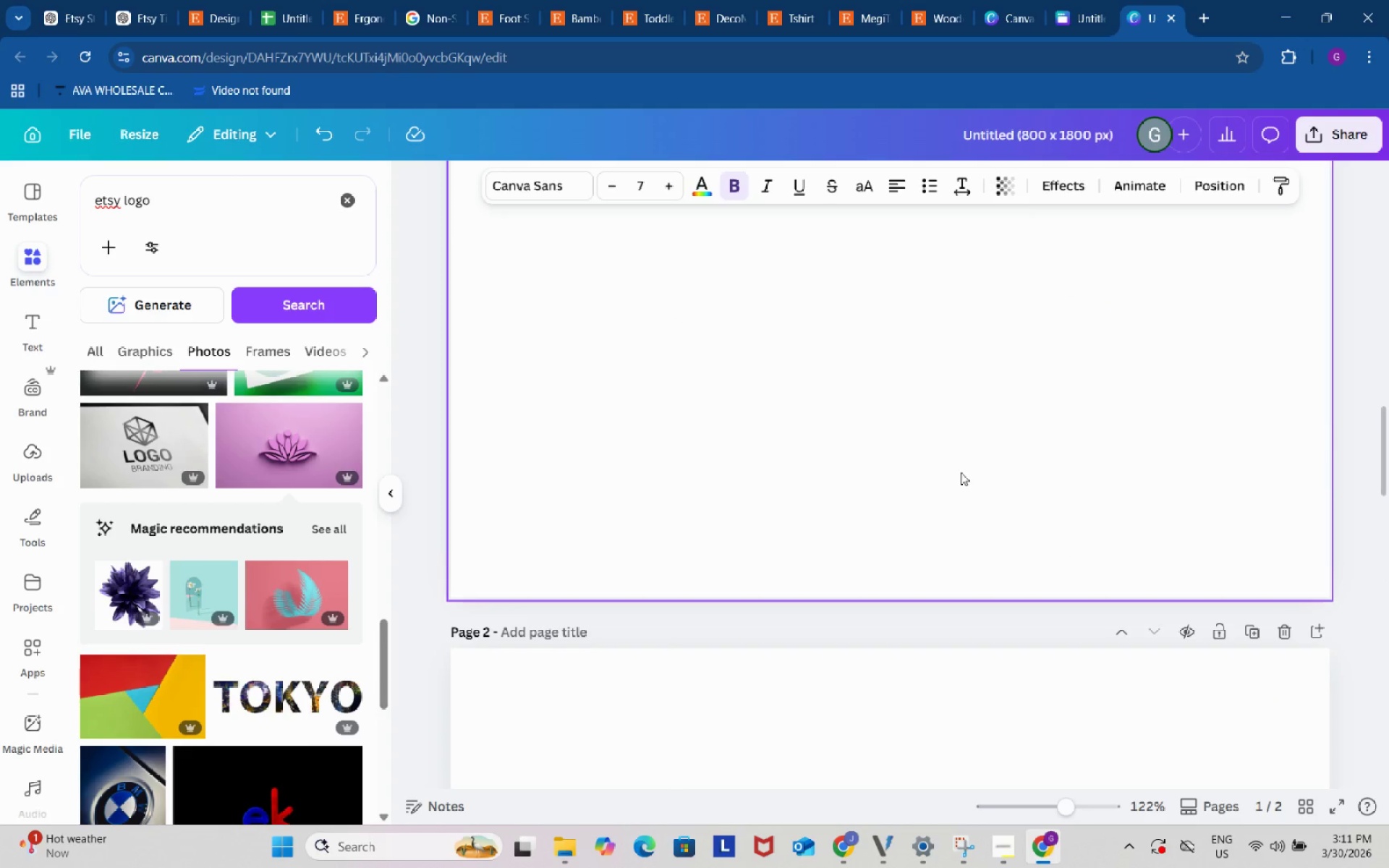 
key(Control+Z)
 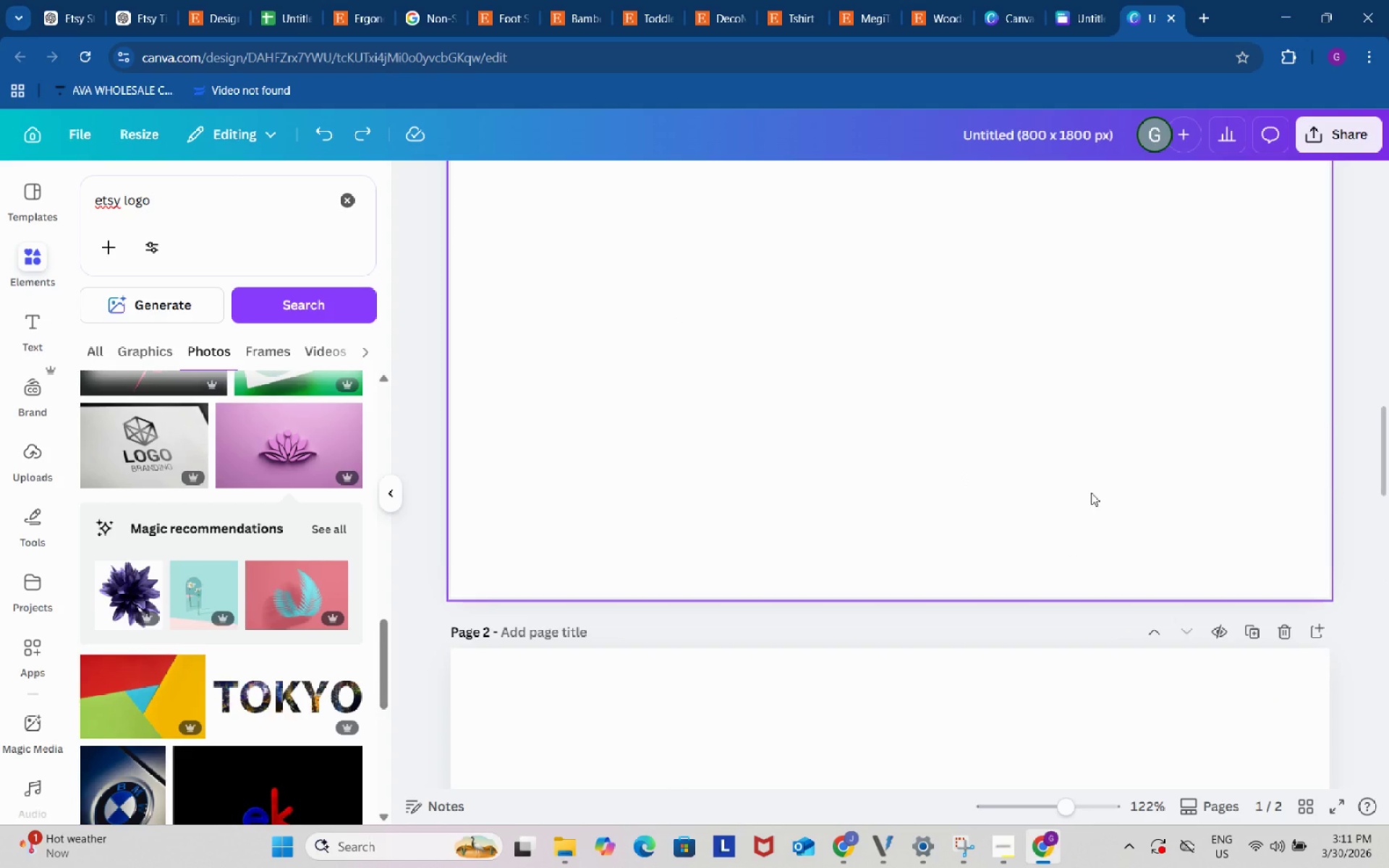 
scroll: coordinate [1103, 495], scroll_direction: up, amount: 8.0
 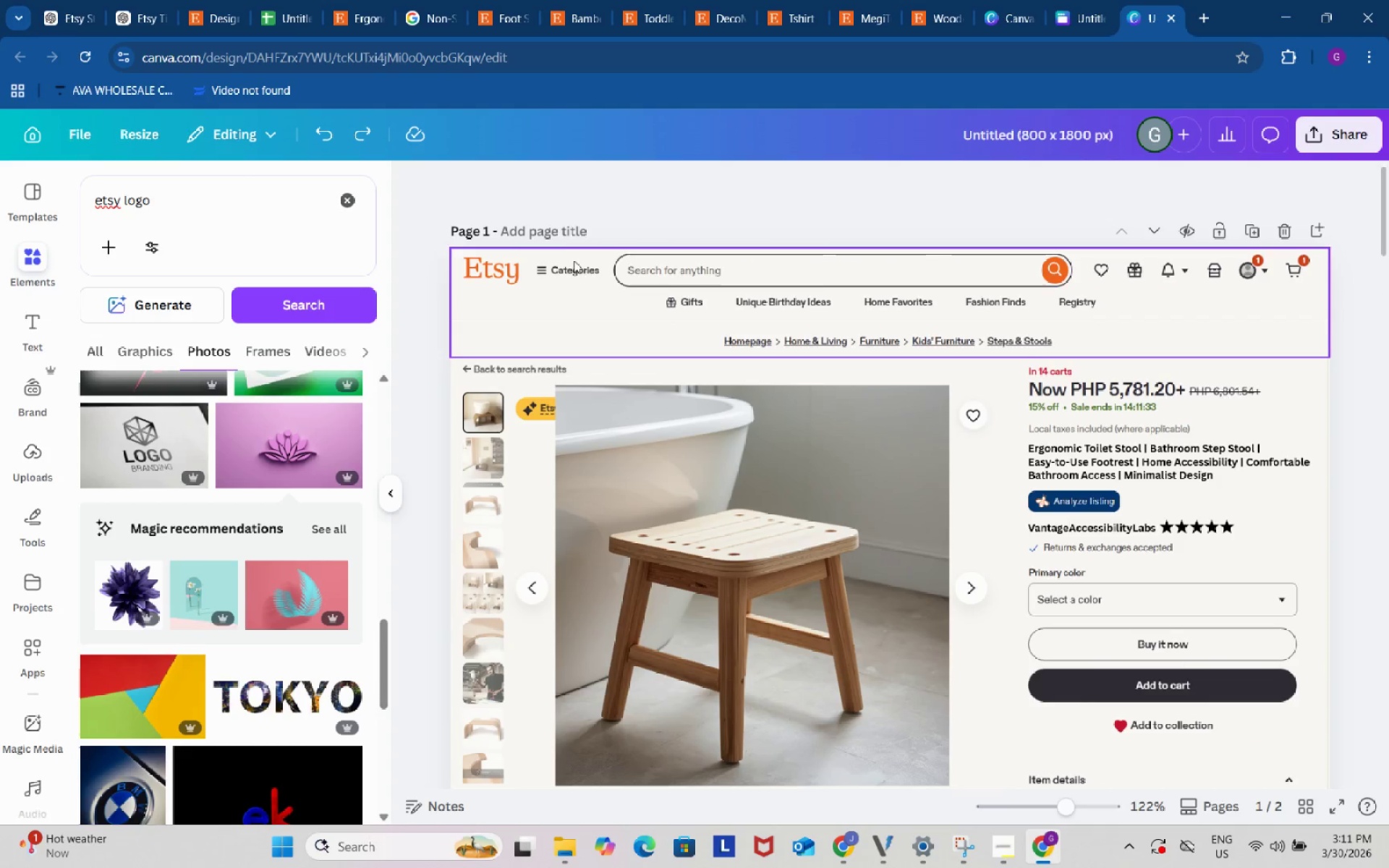 
left_click_drag(start_coordinate=[412, 166], to_coordinate=[1353, 666])
 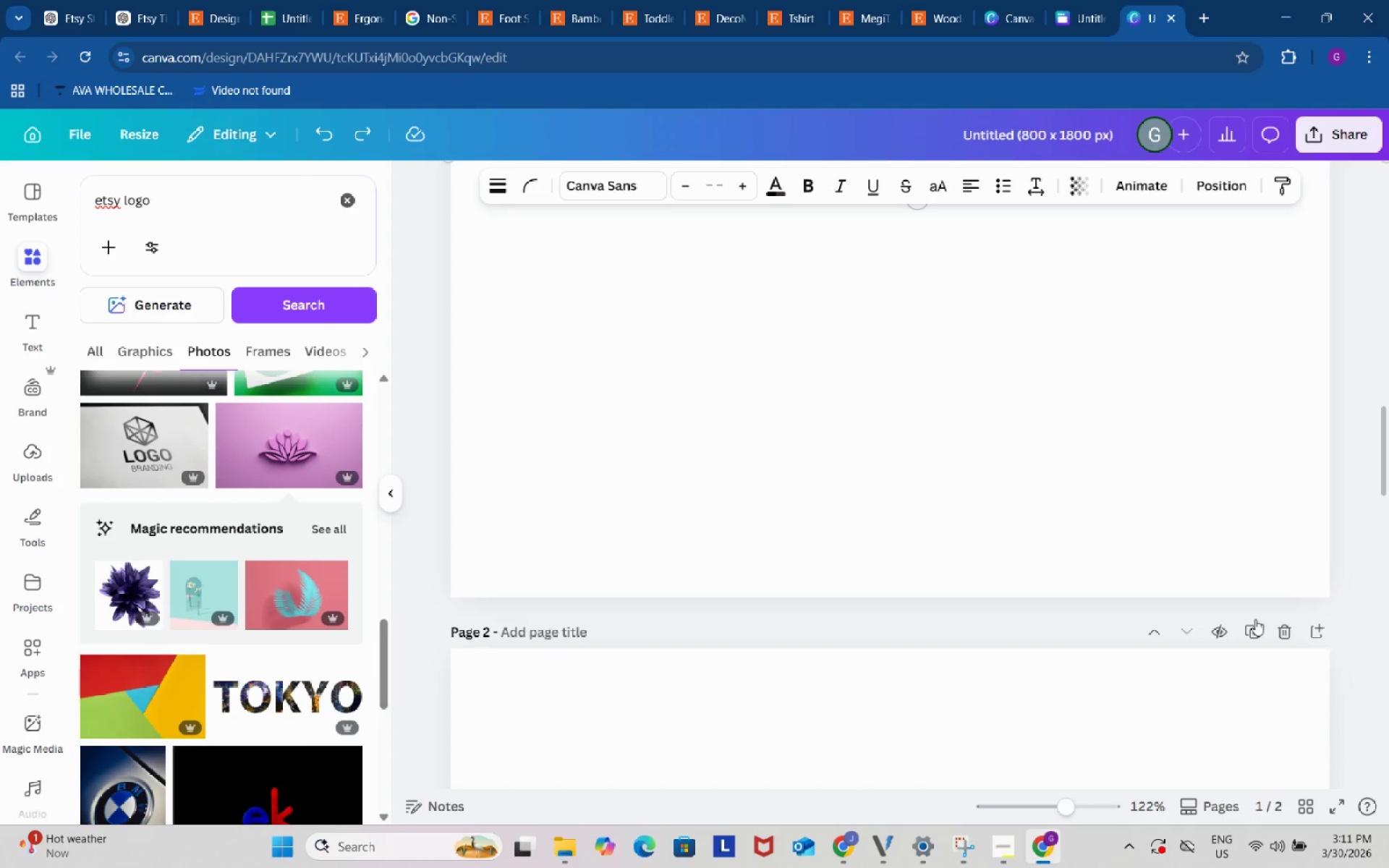 
scroll: coordinate [1332, 763], scroll_direction: down, amount: 24.0
 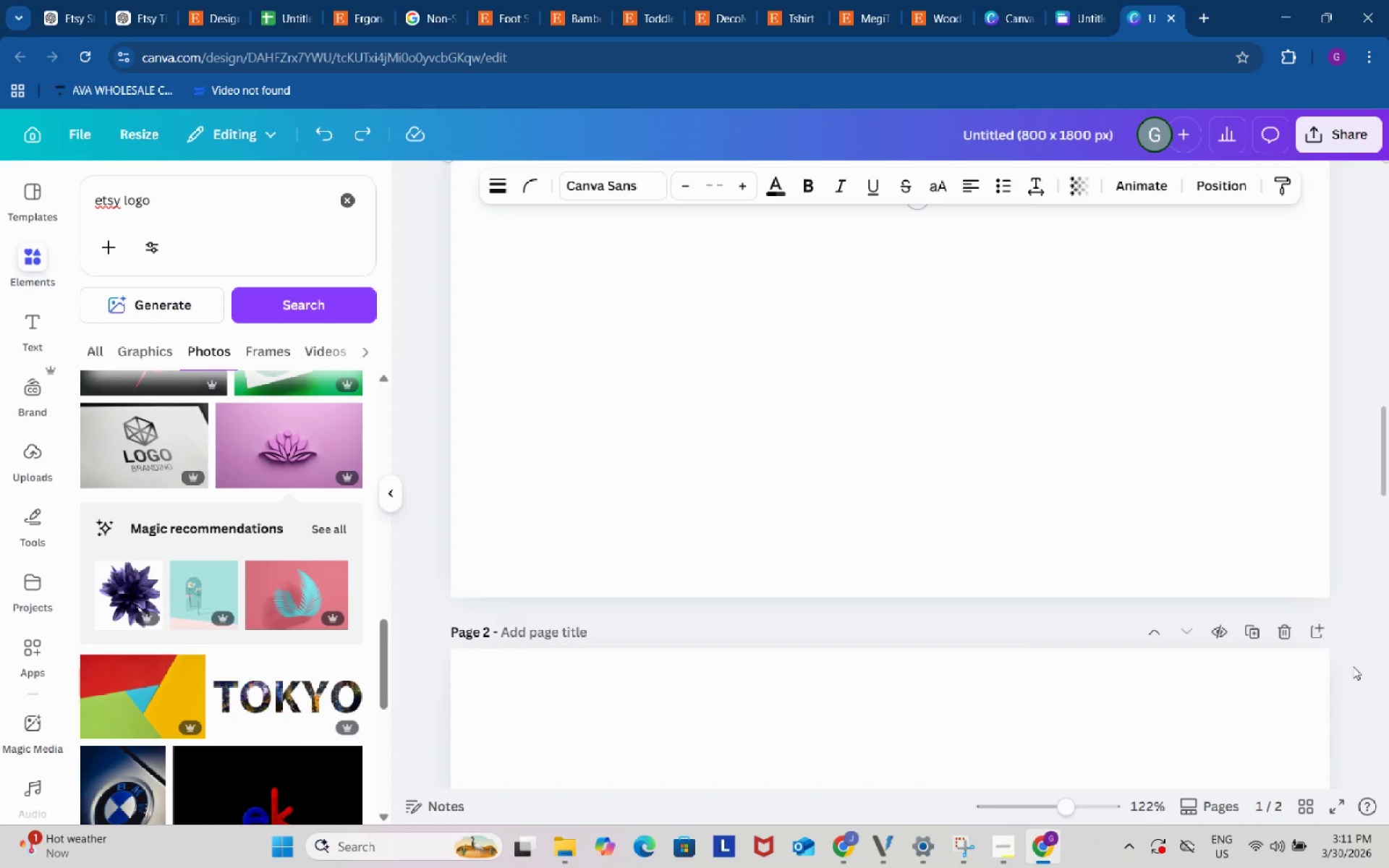 
scroll: coordinate [926, 555], scroll_direction: up, amount: 20.0
 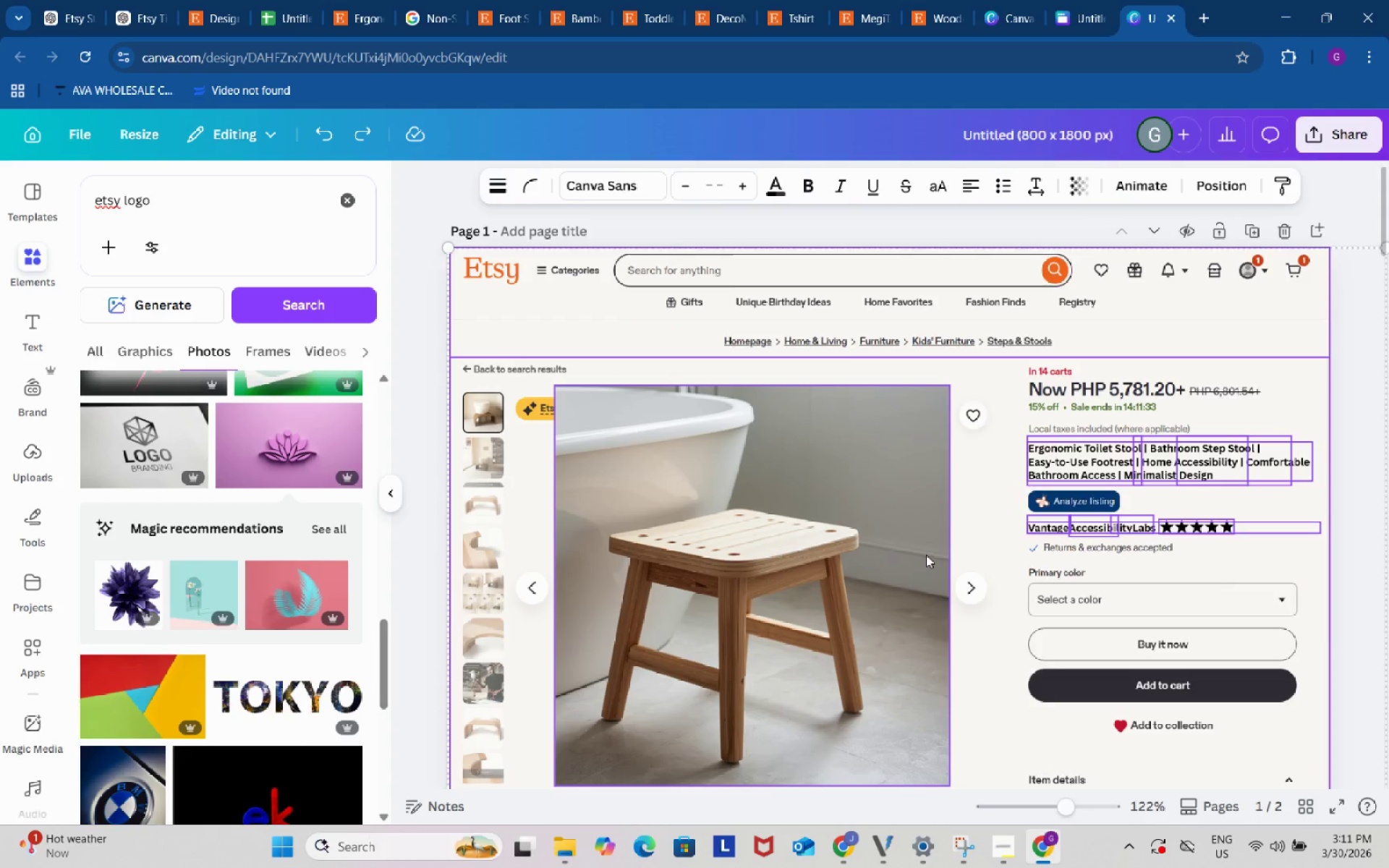 
scroll: coordinate [926, 555], scroll_direction: down, amount: 15.0
 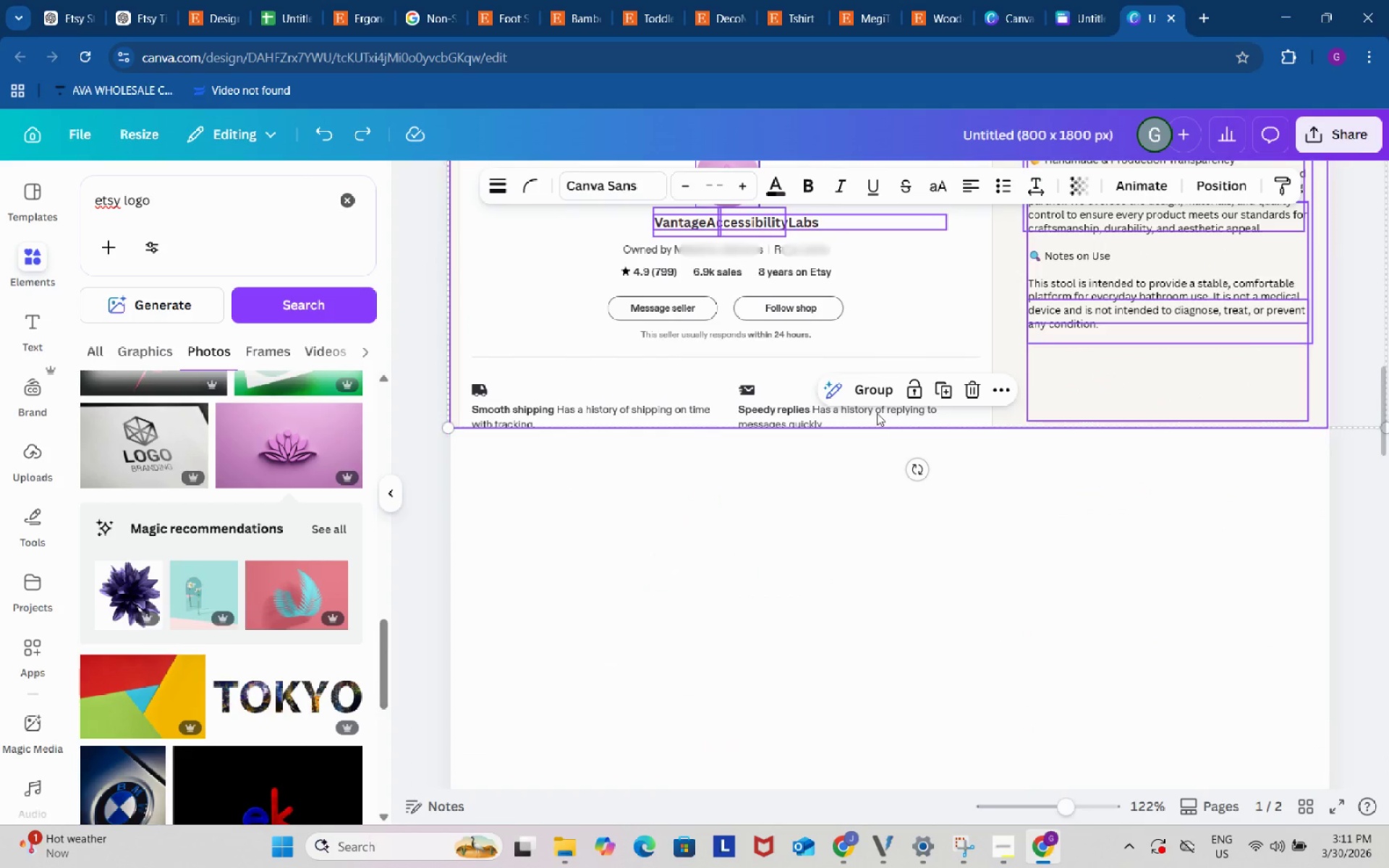 
left_click([870, 388])
 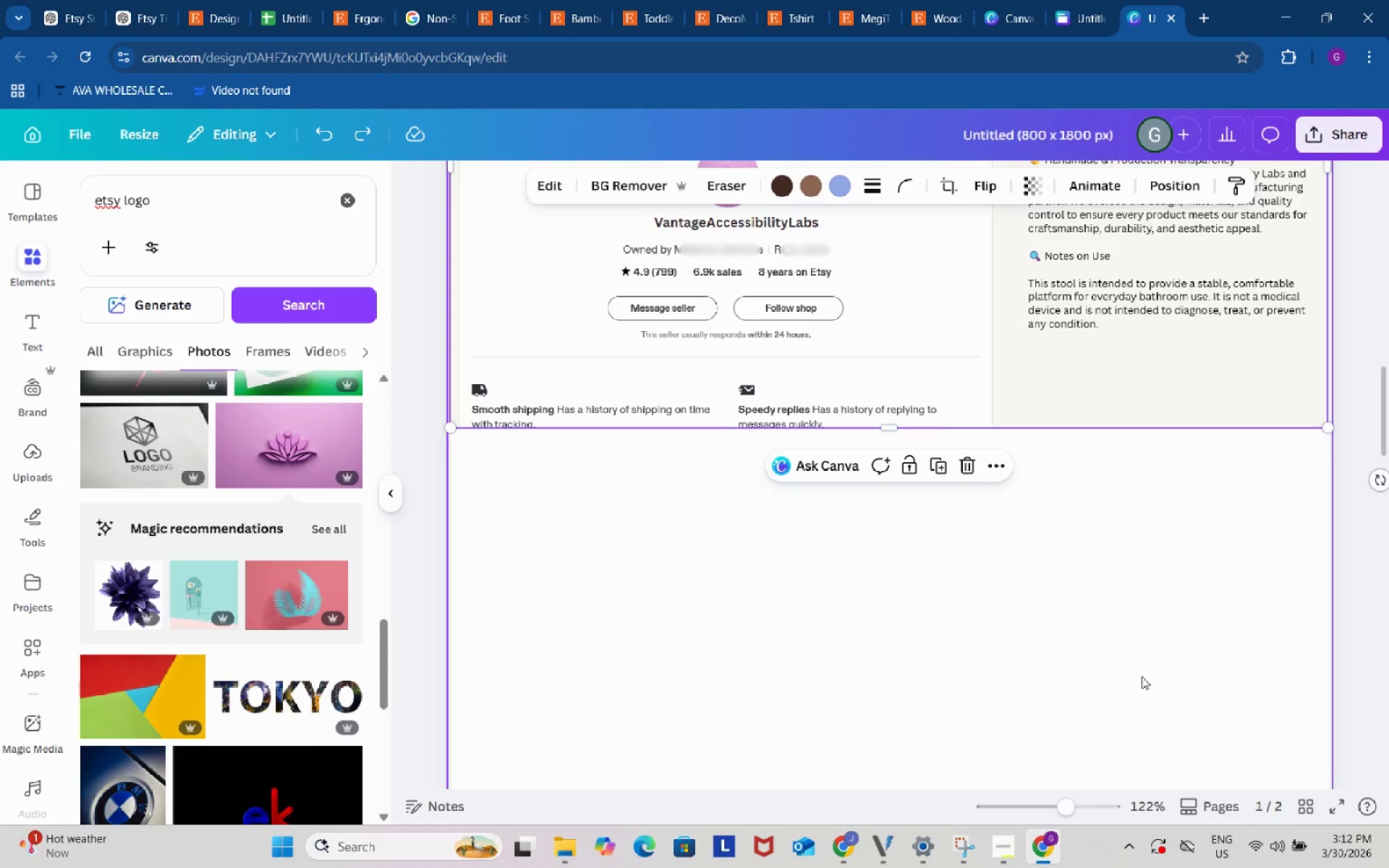 
left_click([1197, 674])
 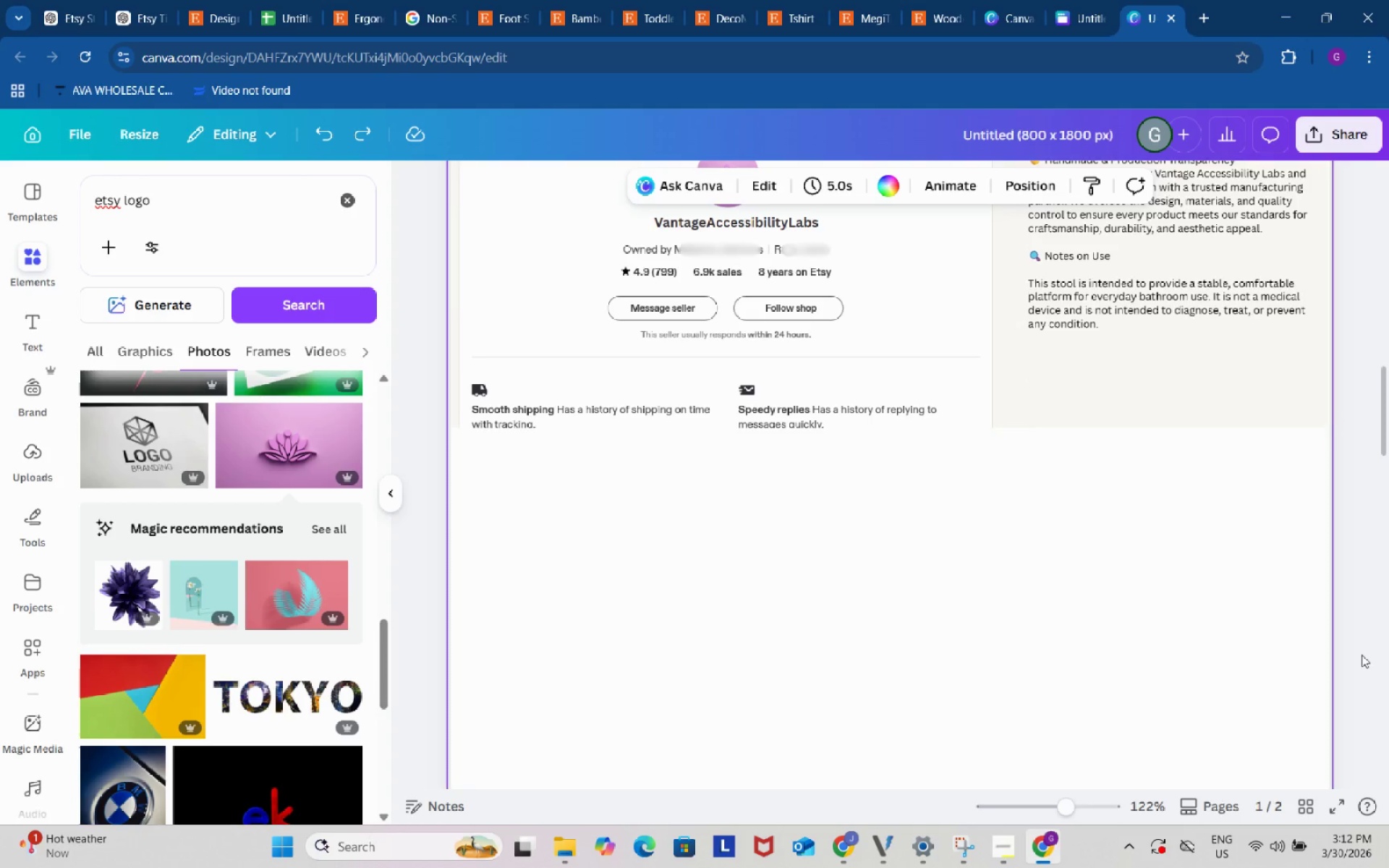 
left_click_drag(start_coordinate=[1356, 655], to_coordinate=[425, 221])
 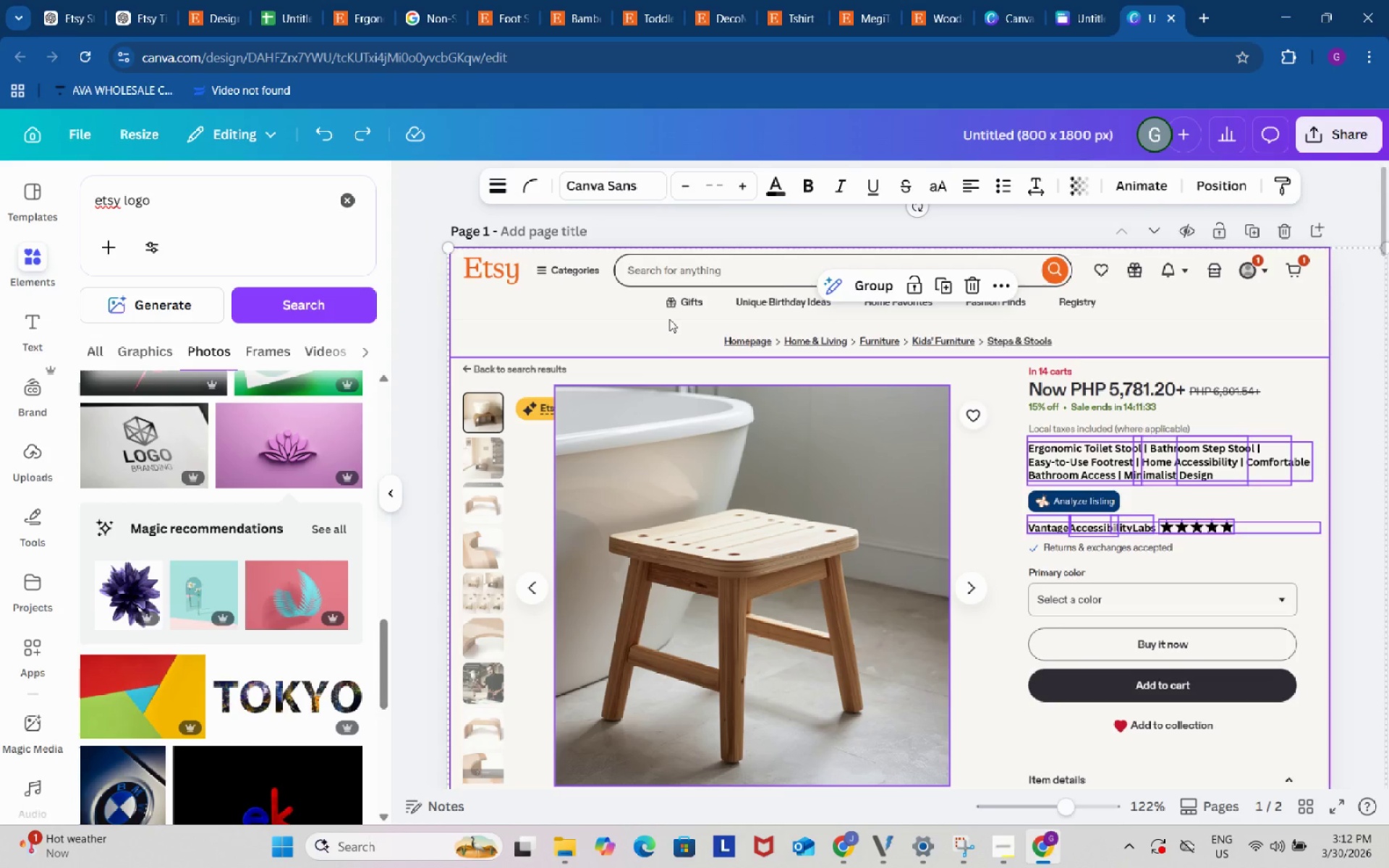 
scroll: coordinate [587, 328], scroll_direction: up, amount: 15.0
 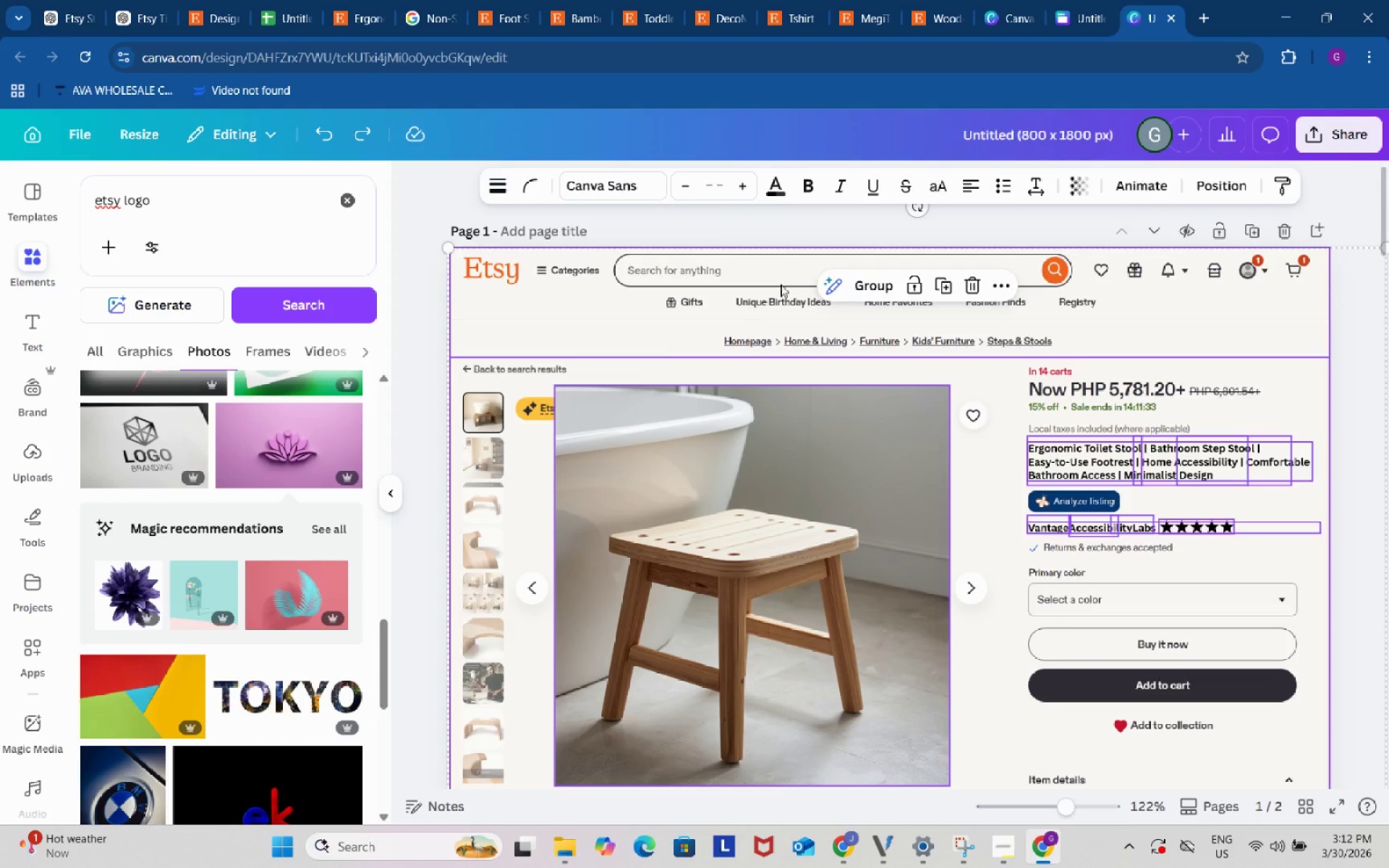 
left_click([870, 281])
 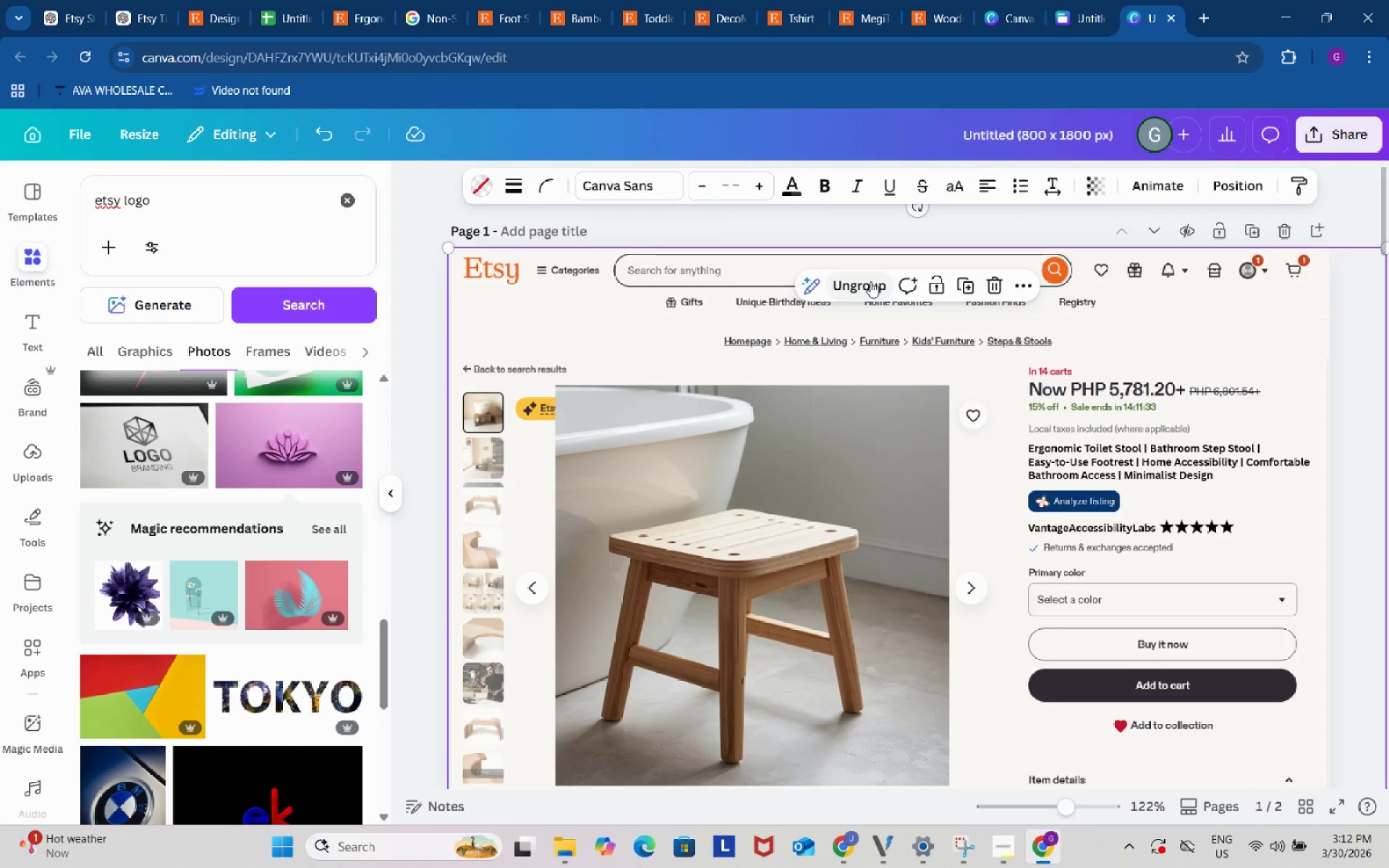 
key(Control+C)
 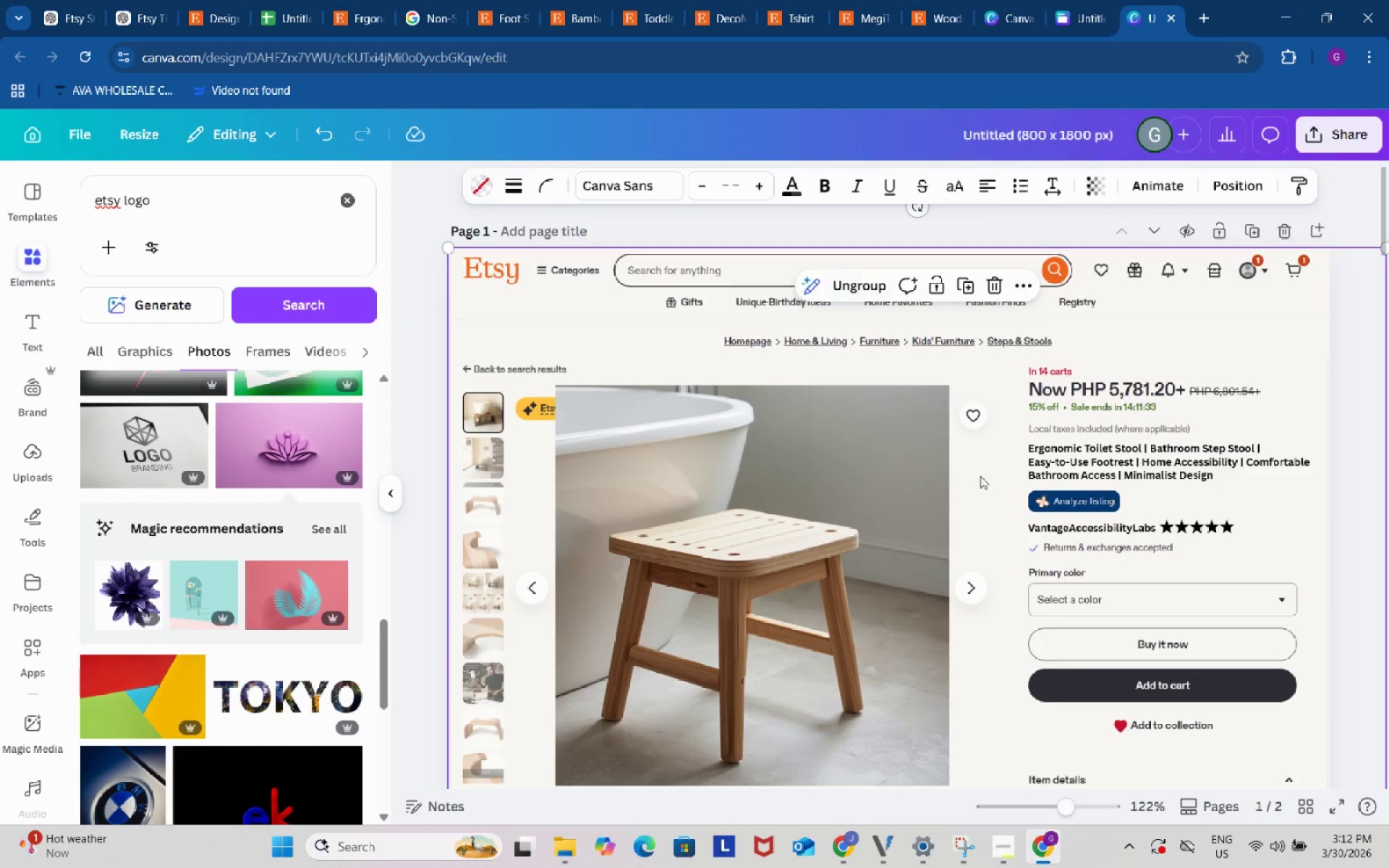 
scroll: coordinate [1003, 534], scroll_direction: down, amount: 14.0
 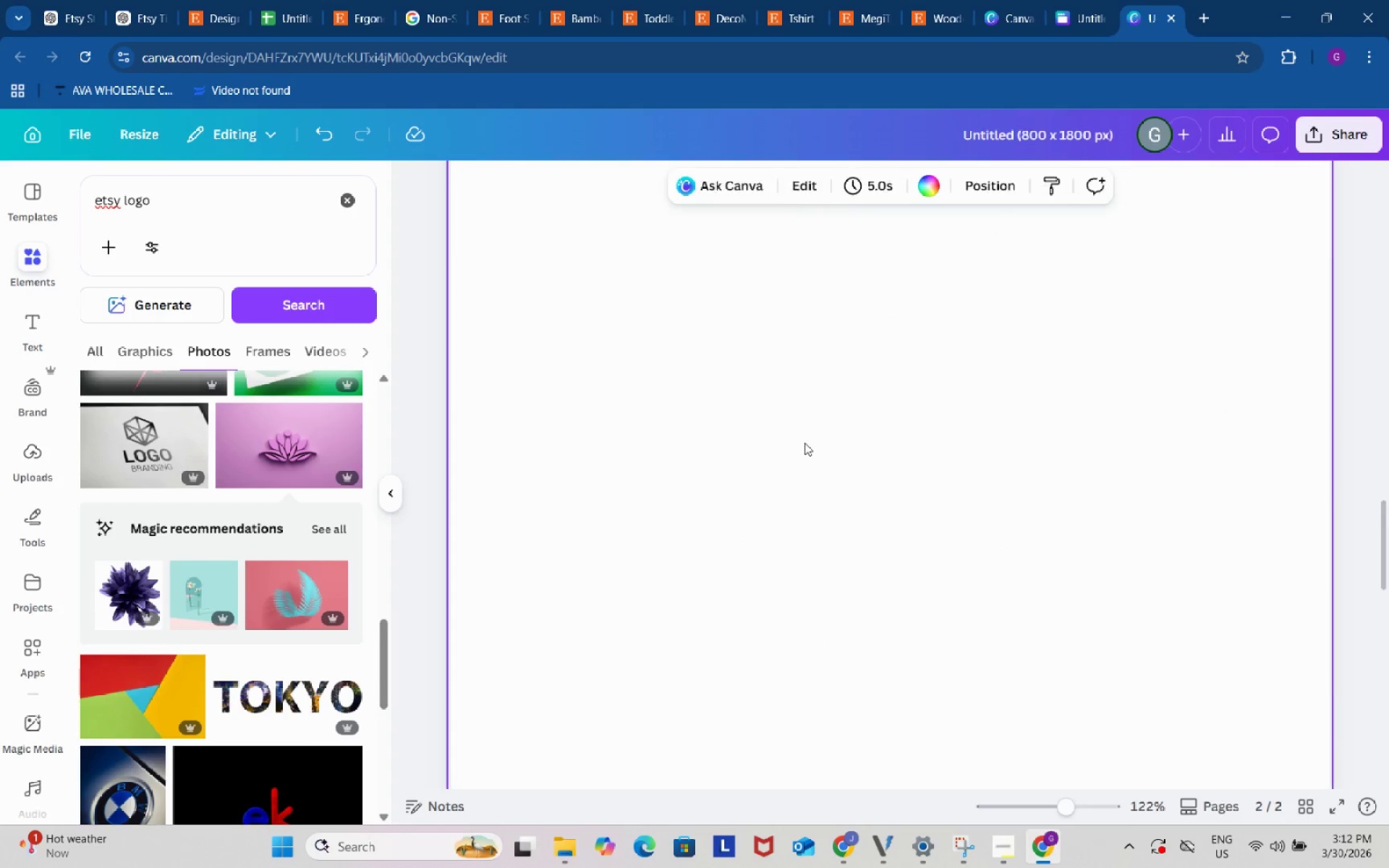 
key(Control+ControlLeft)
 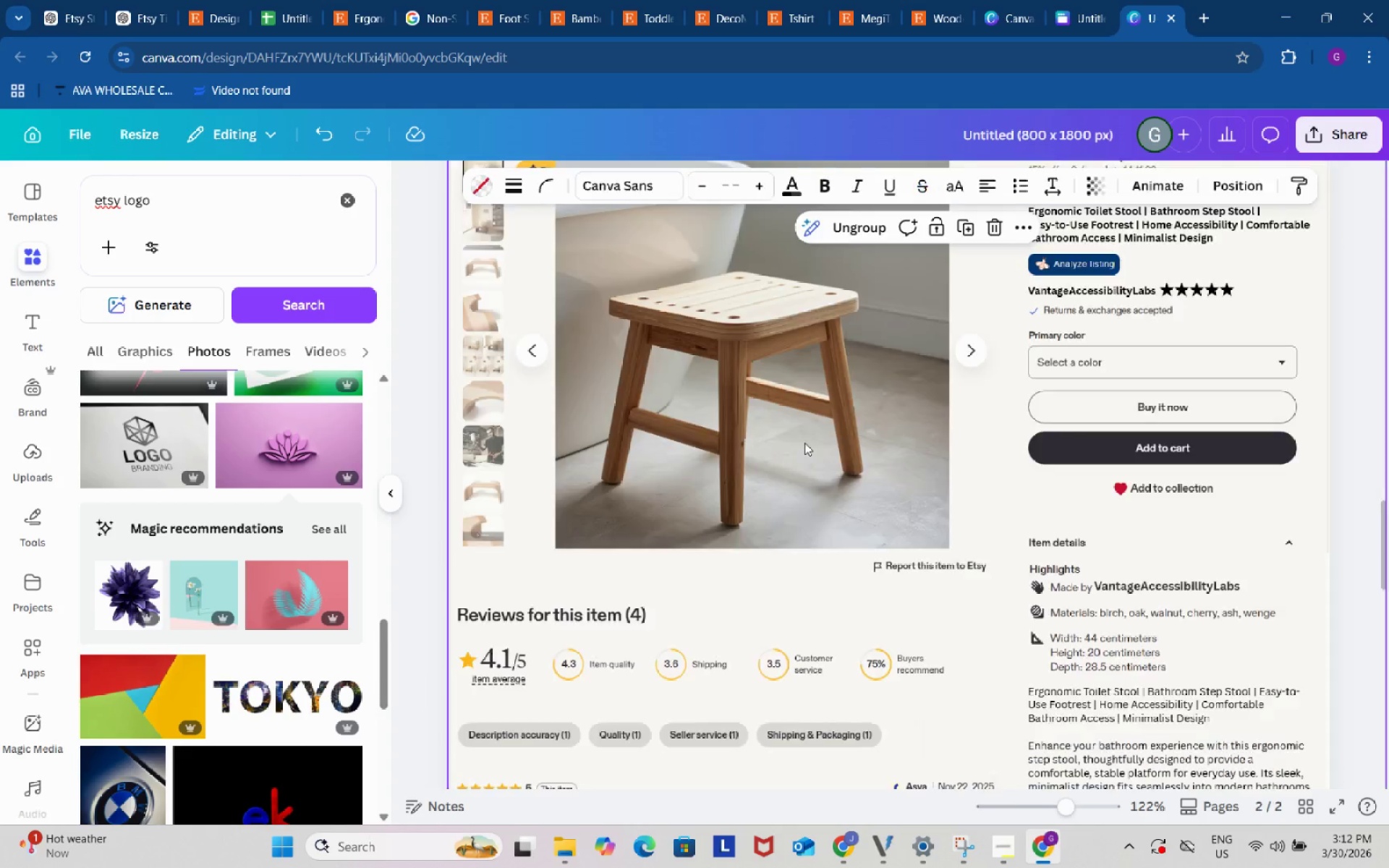 
key(Control+V)
 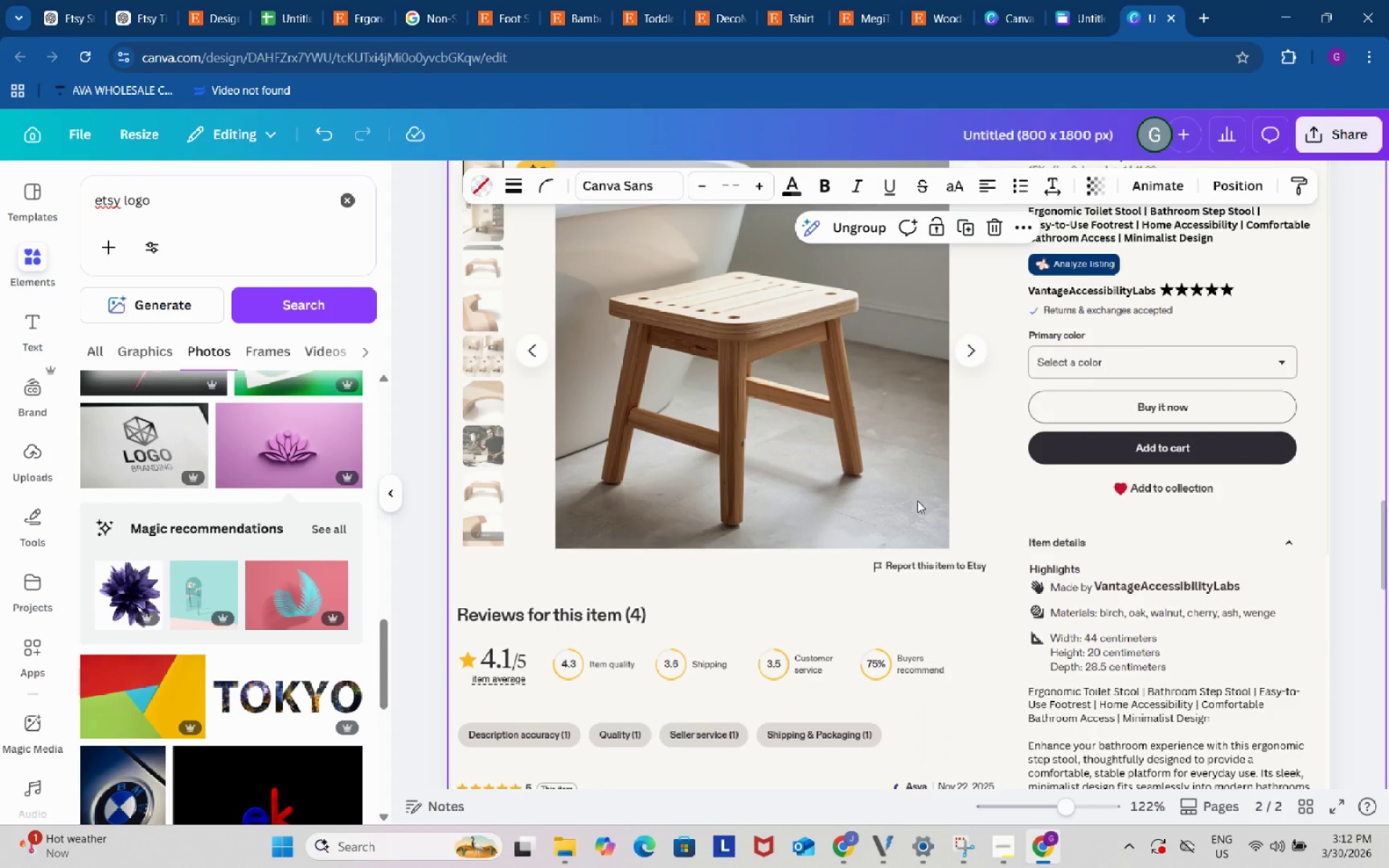 
scroll: coordinate [925, 504], scroll_direction: up, amount: 3.0
 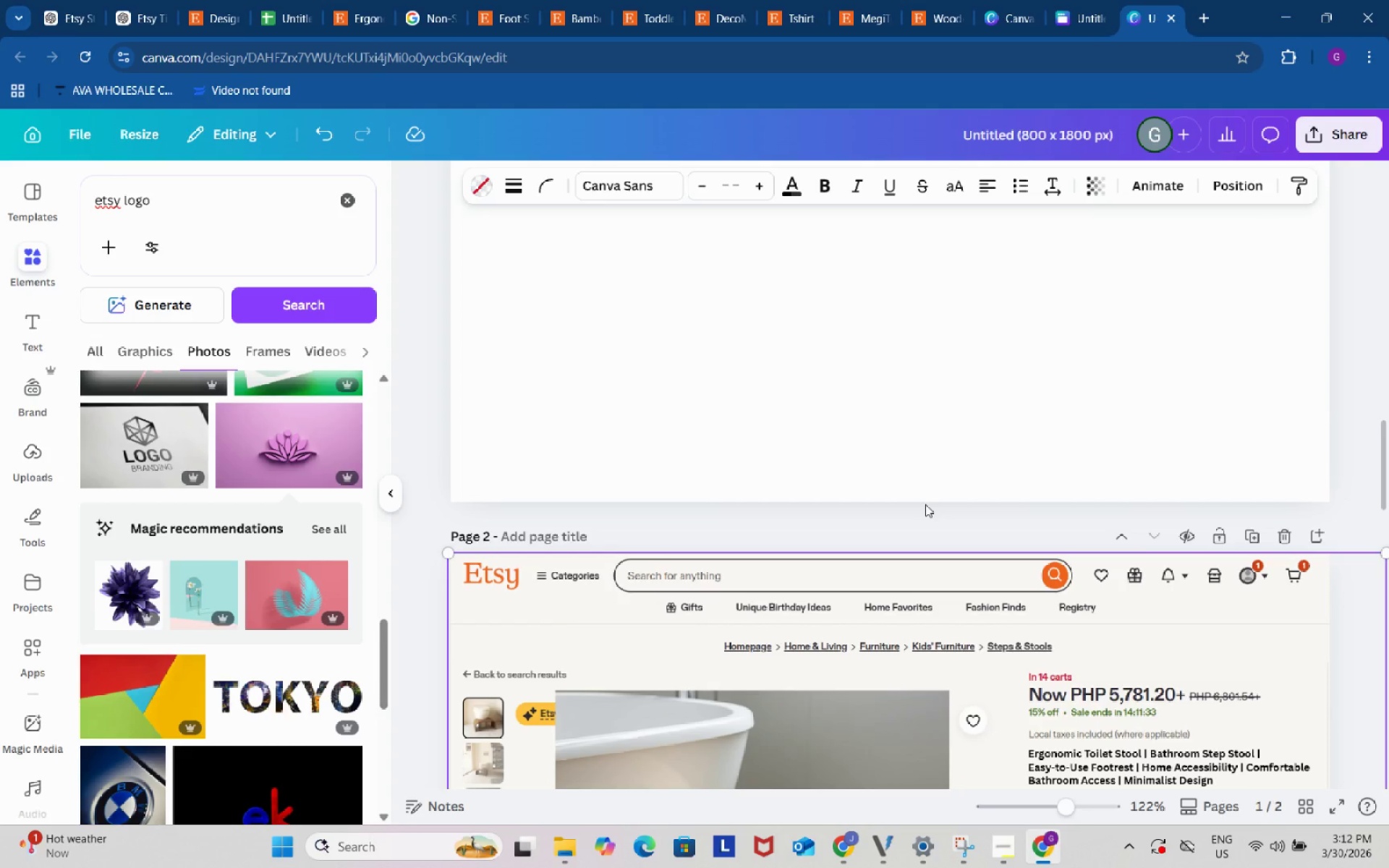 
scroll: coordinate [925, 504], scroll_direction: down, amount: 4.0
 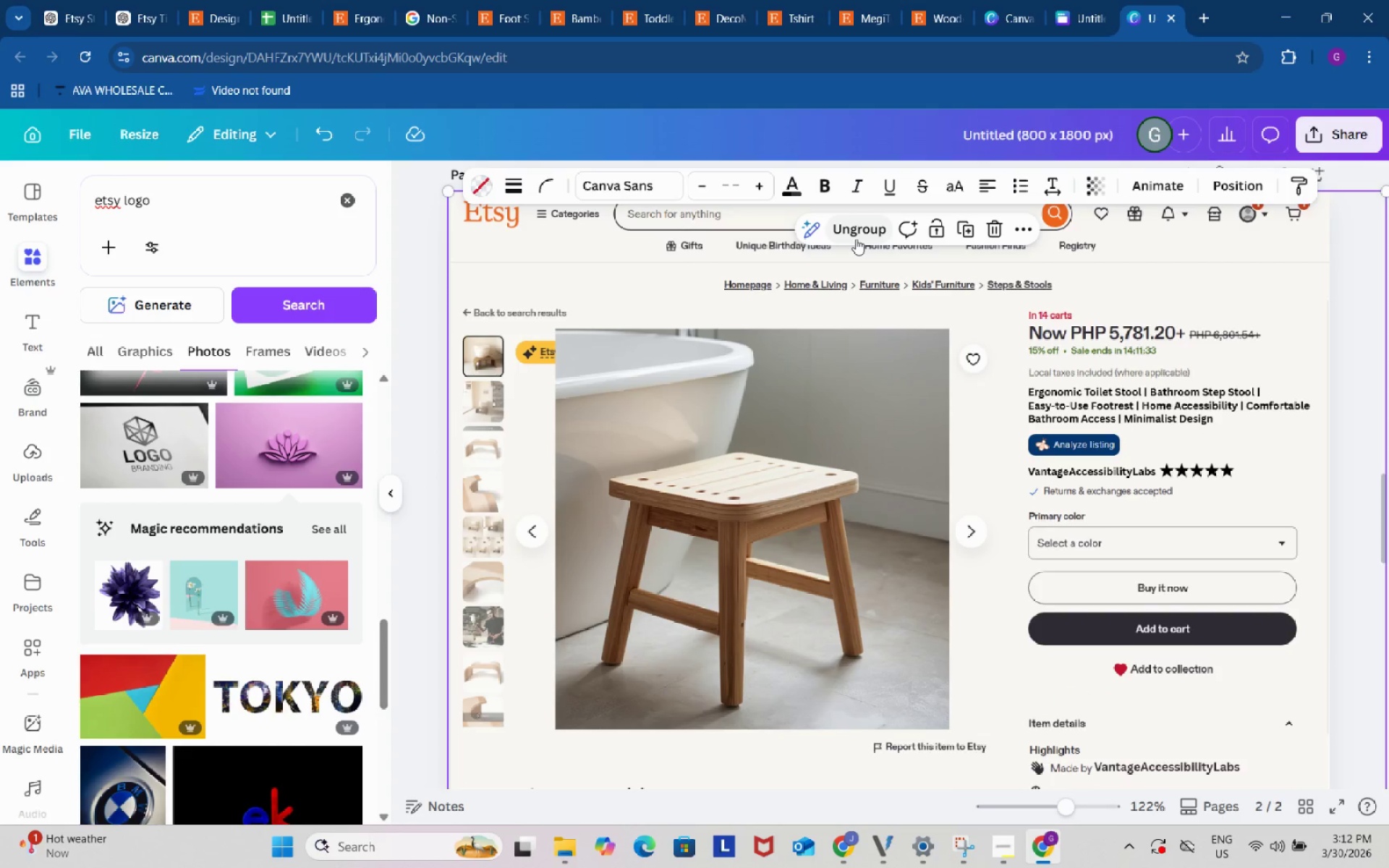 
left_click([857, 237])
 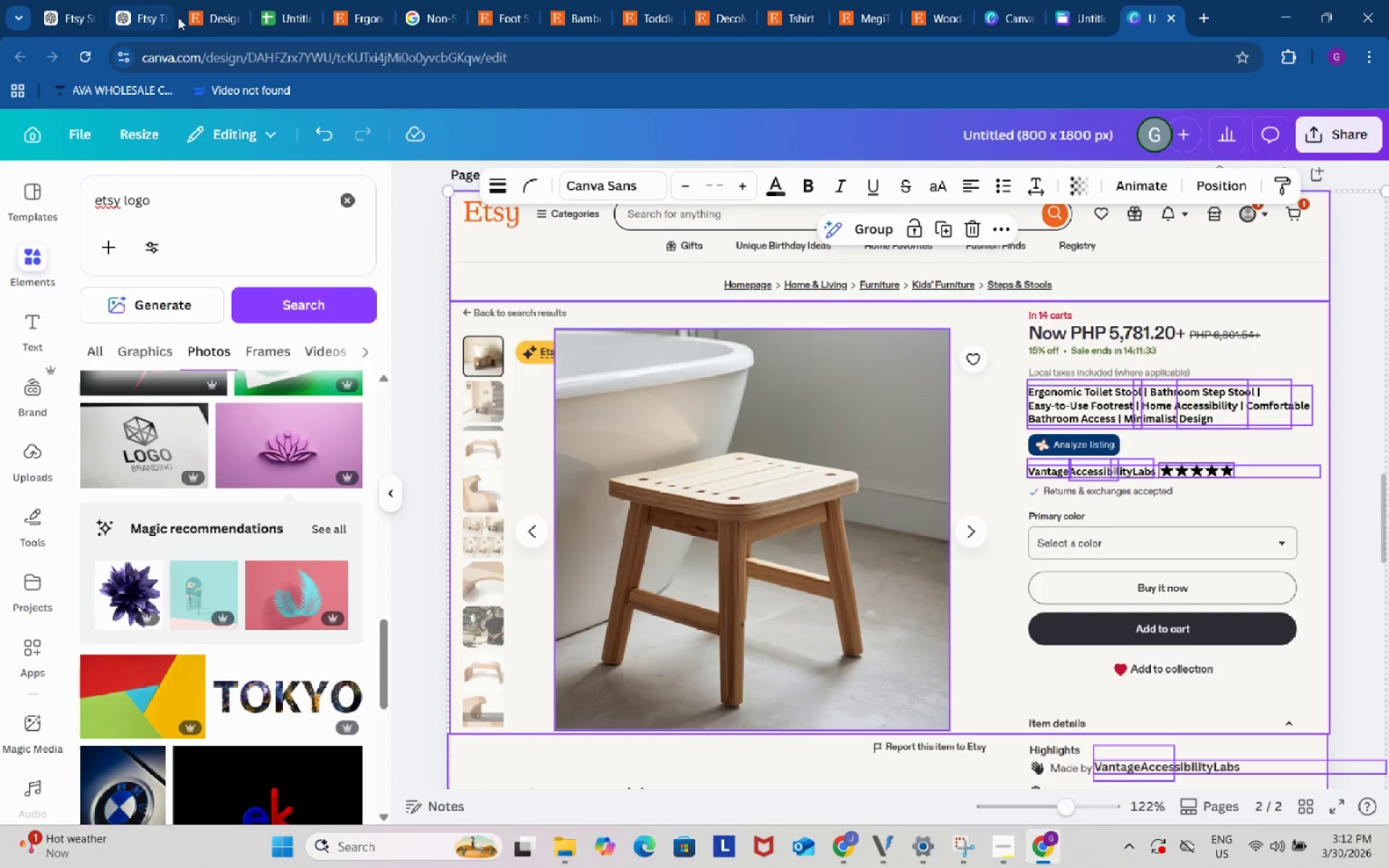 
left_click([300, 3])
 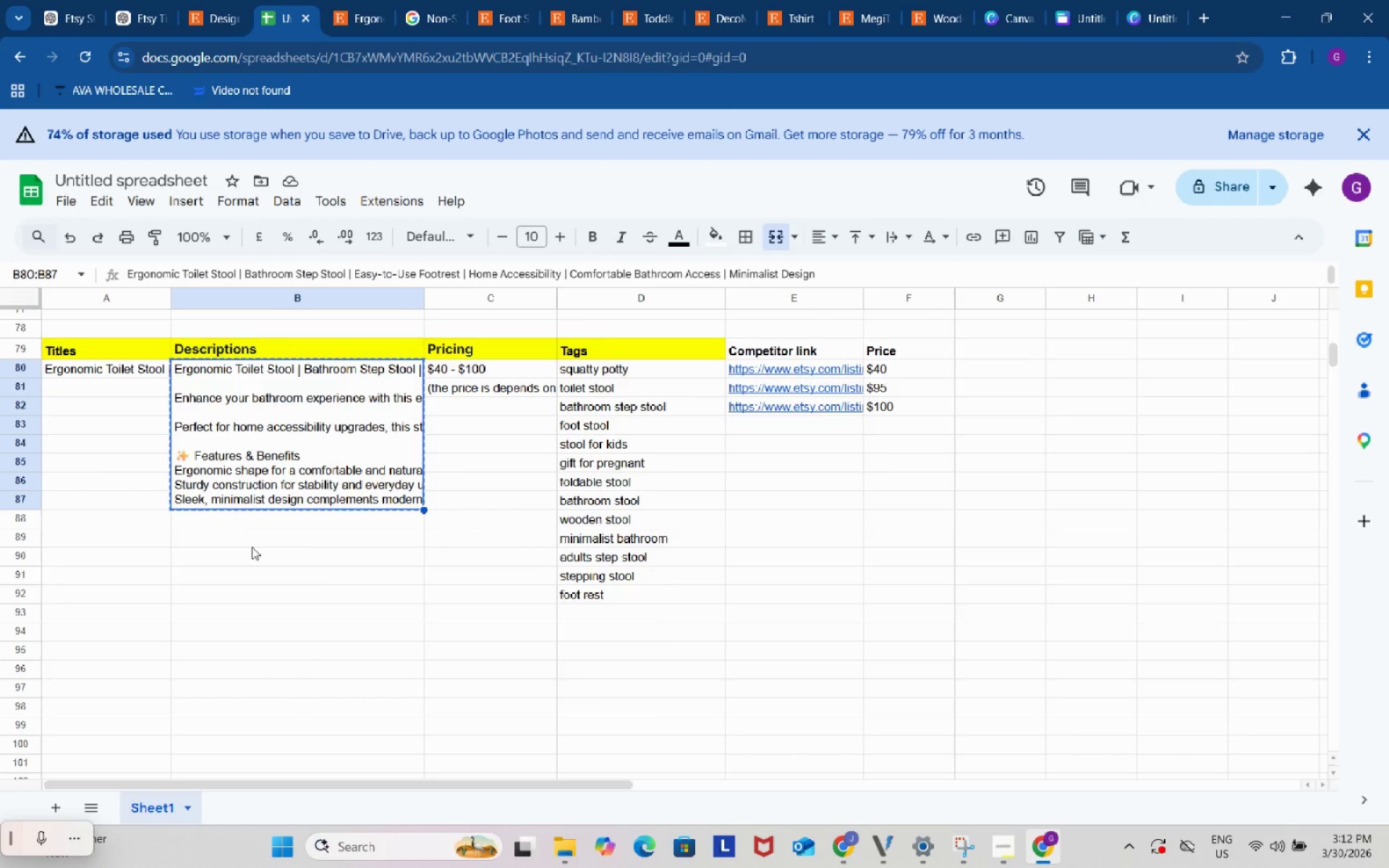 
scroll: coordinate [222, 498], scroll_direction: up, amount: 4.0
 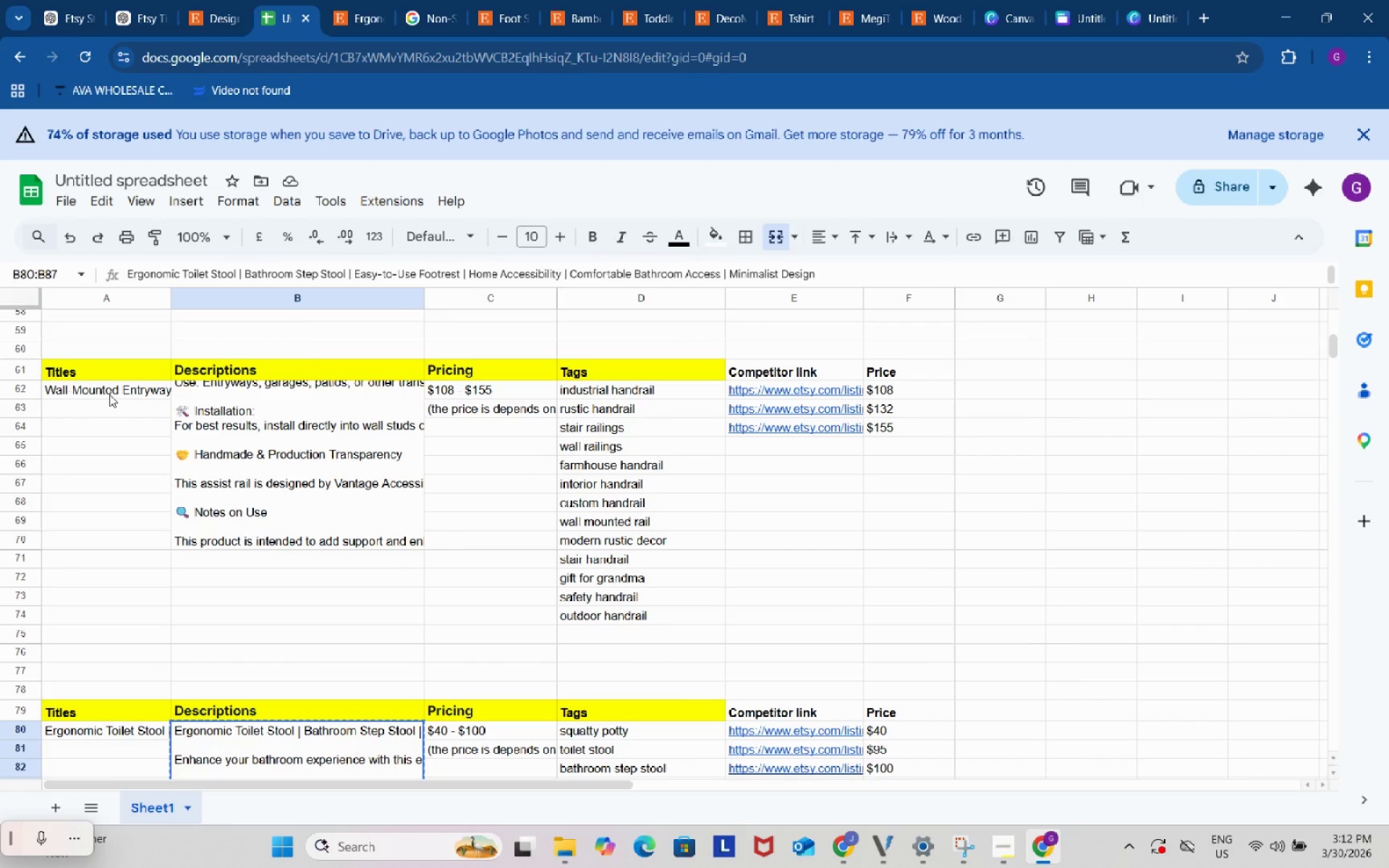 
left_click([109, 394])
 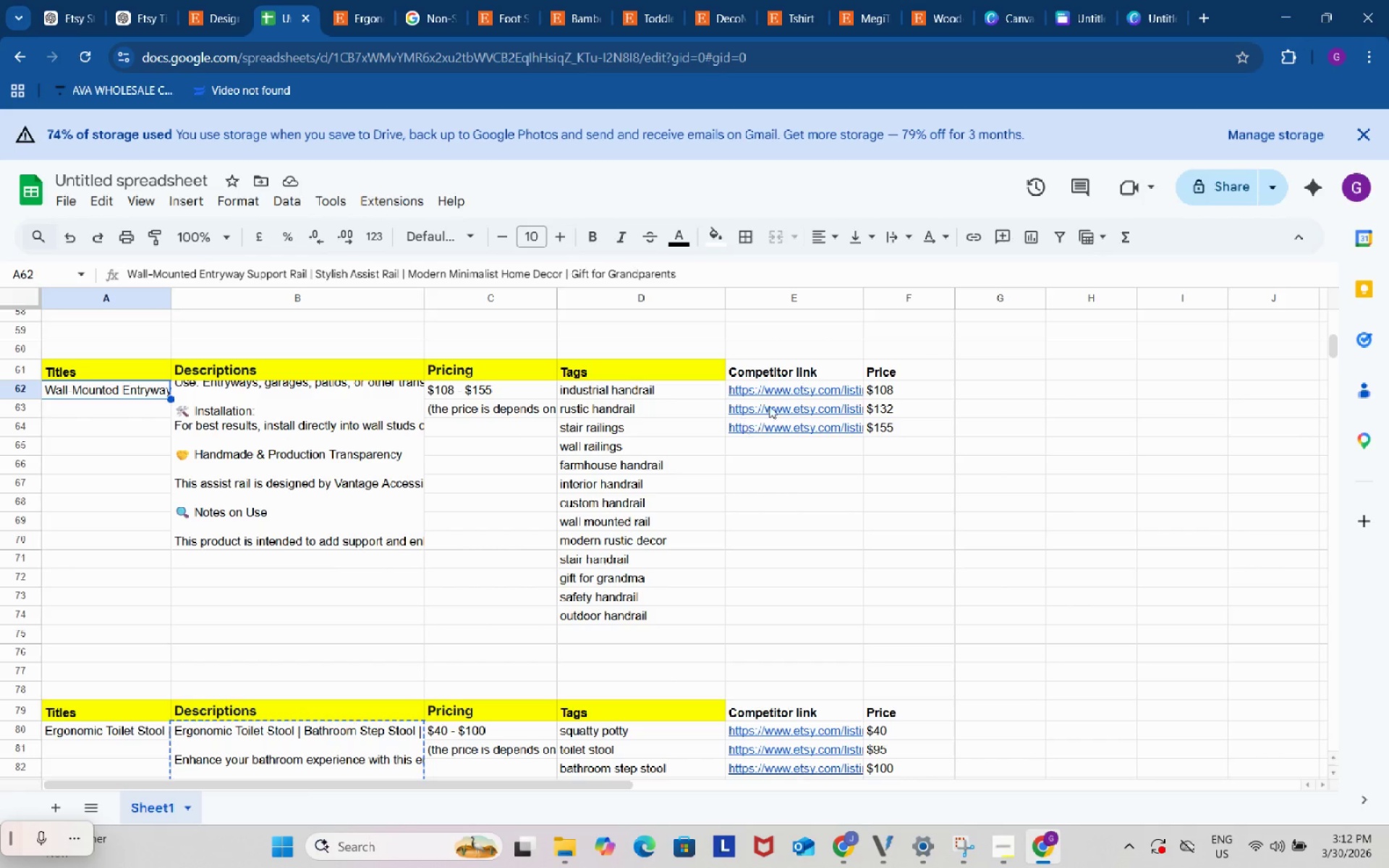 
left_click([772, 393])
 